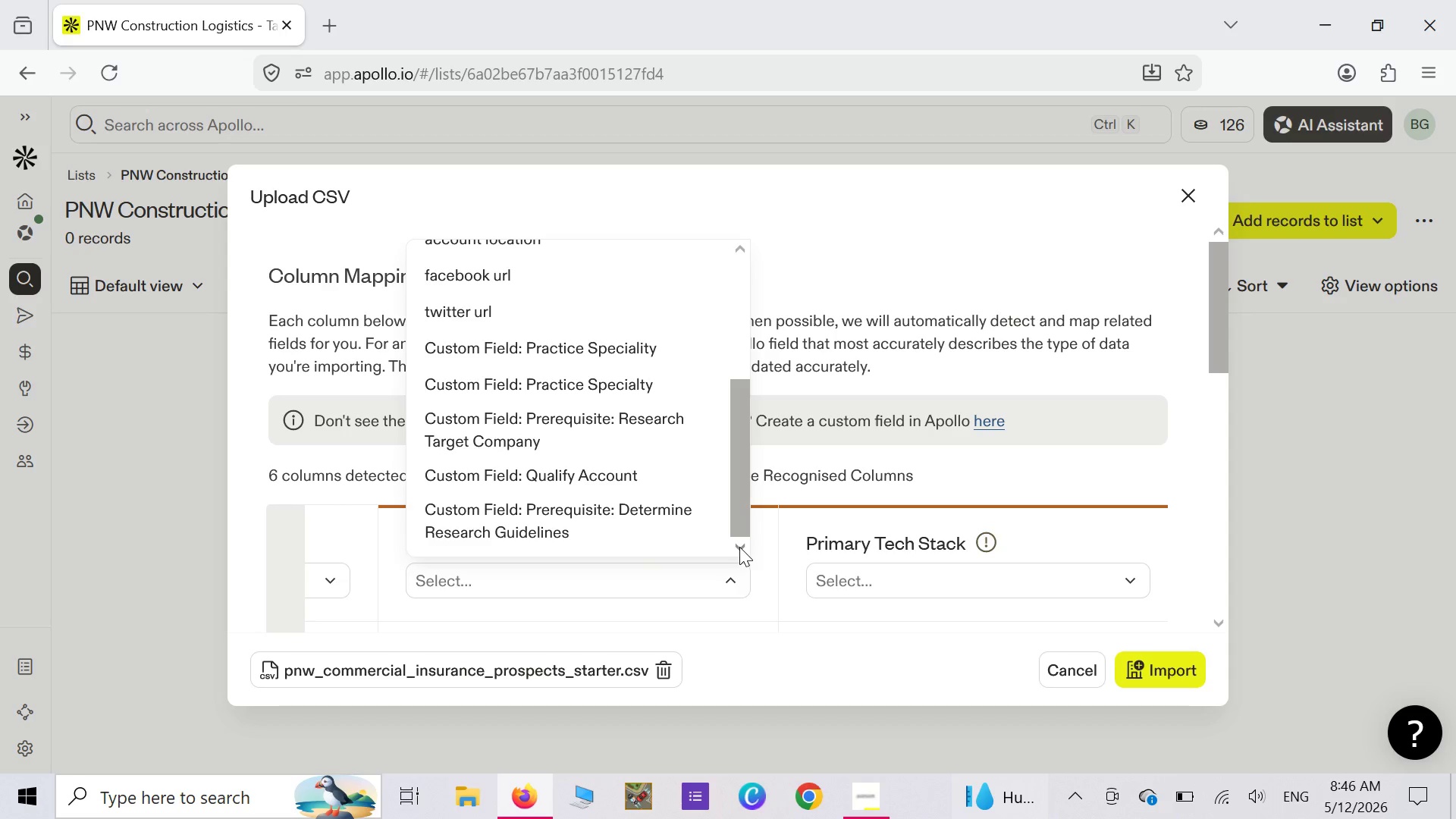 
left_click([739, 547])
 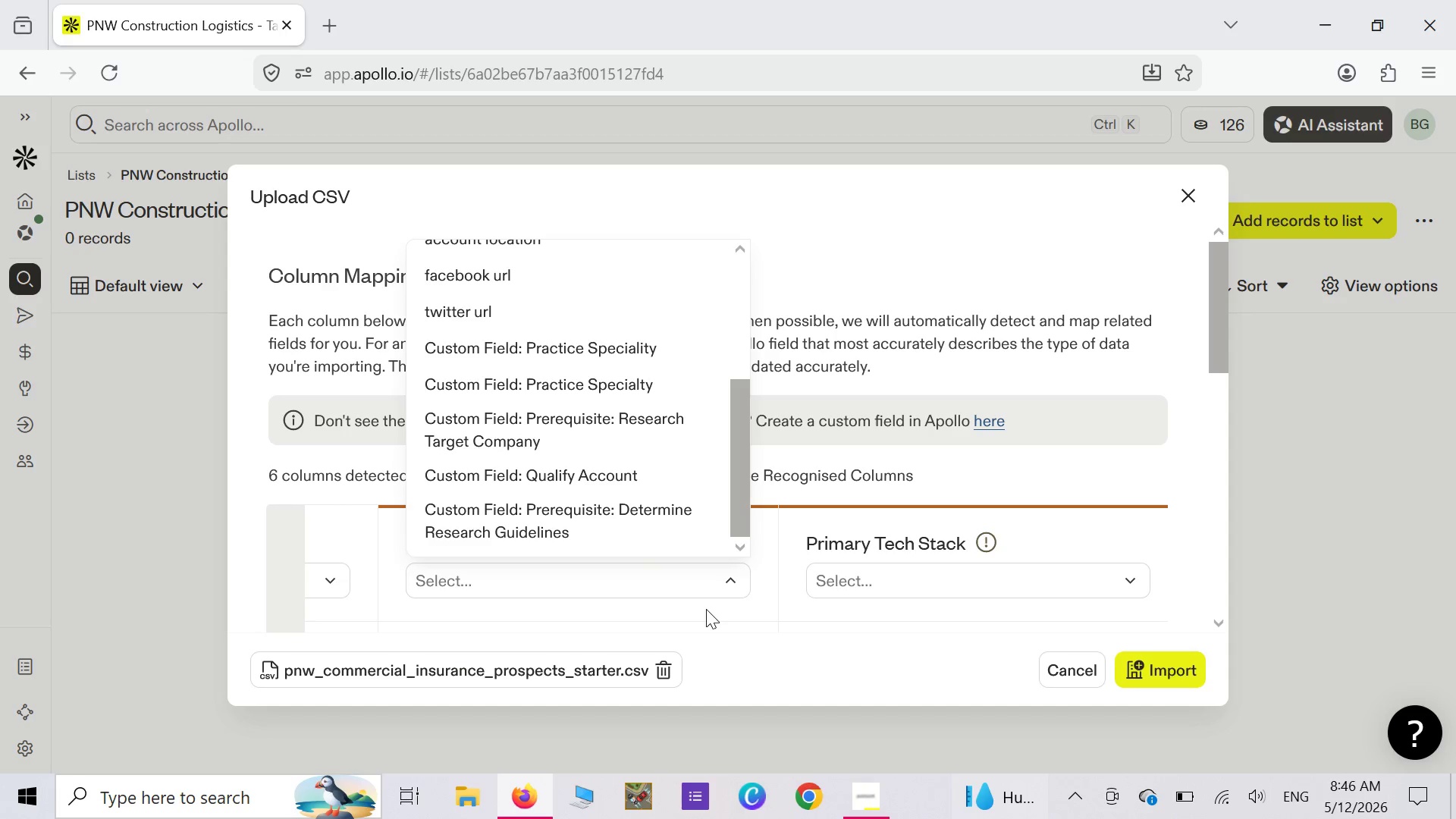 
left_click([706, 609])
 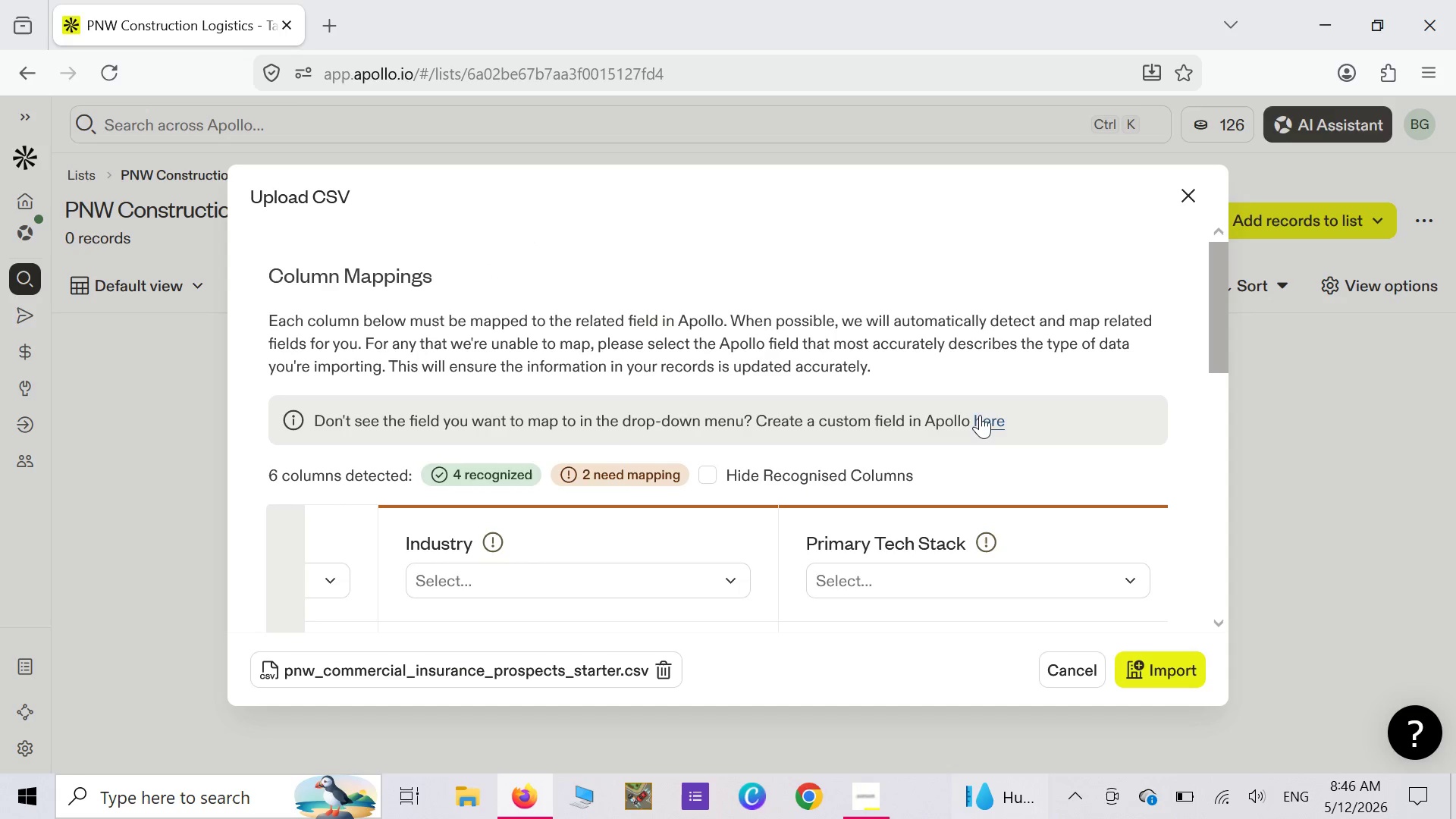 
left_click([985, 423])
 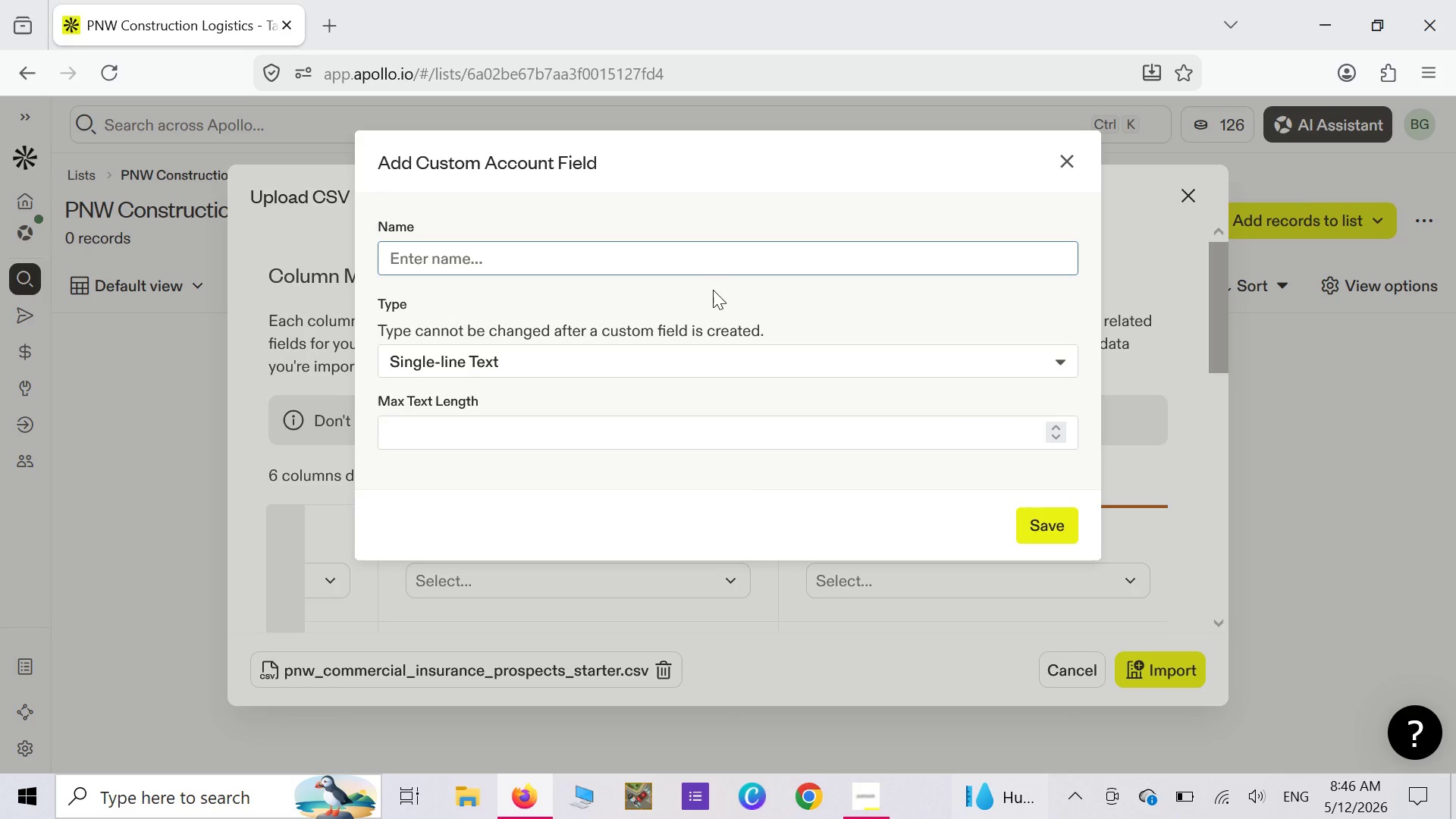 
key(I)
 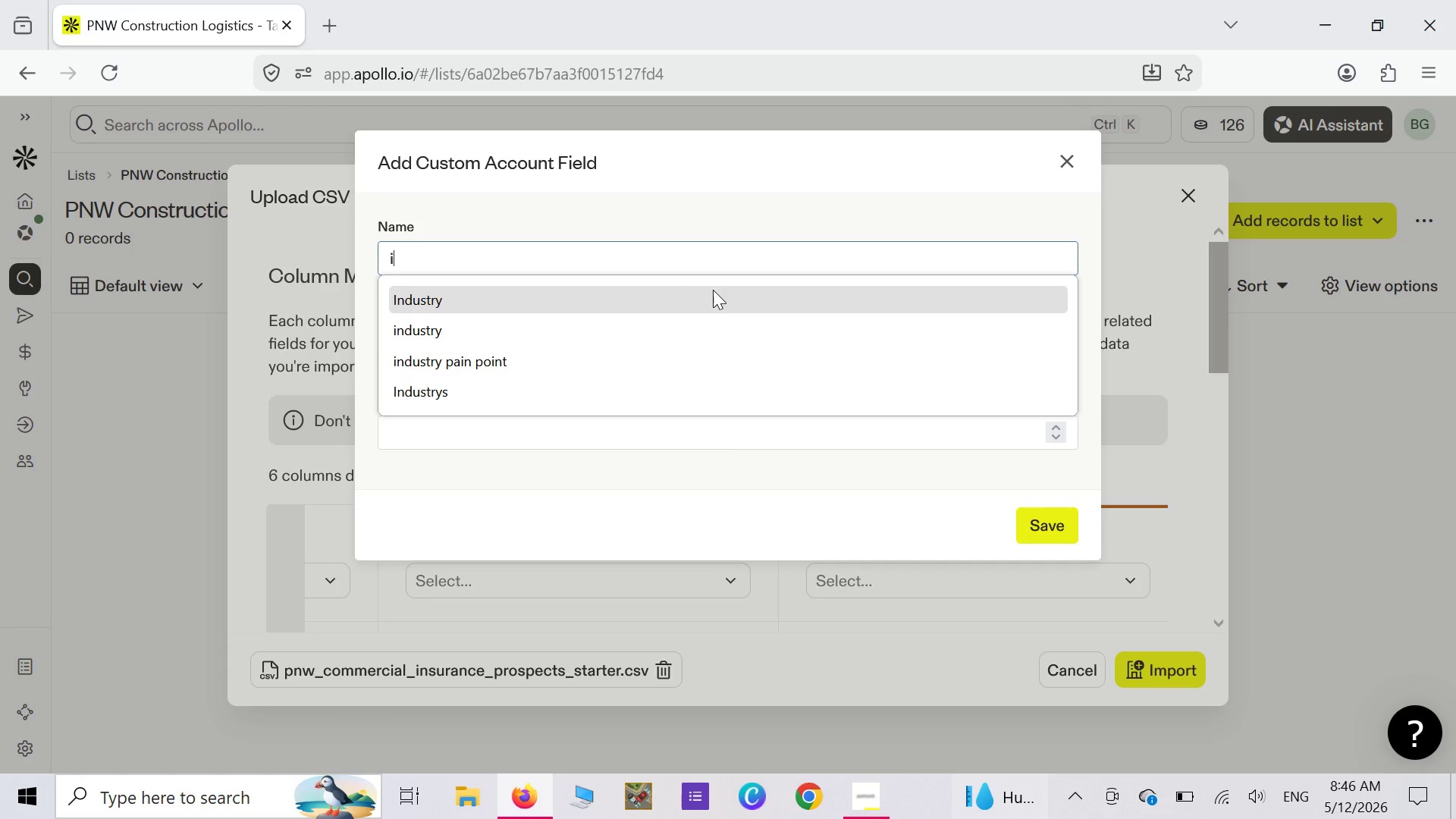 
left_click([712, 296])
 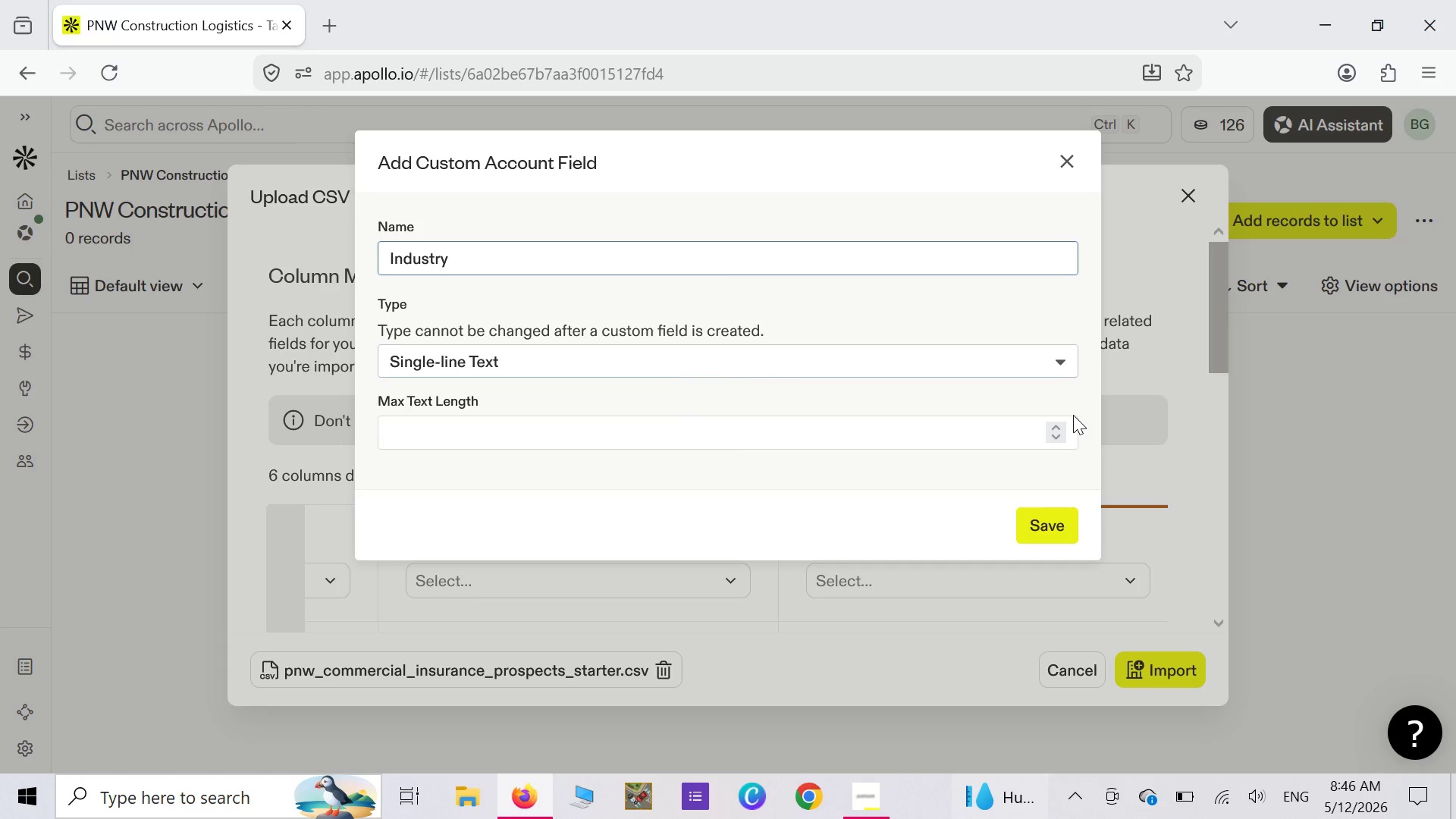 
wait(5.41)
 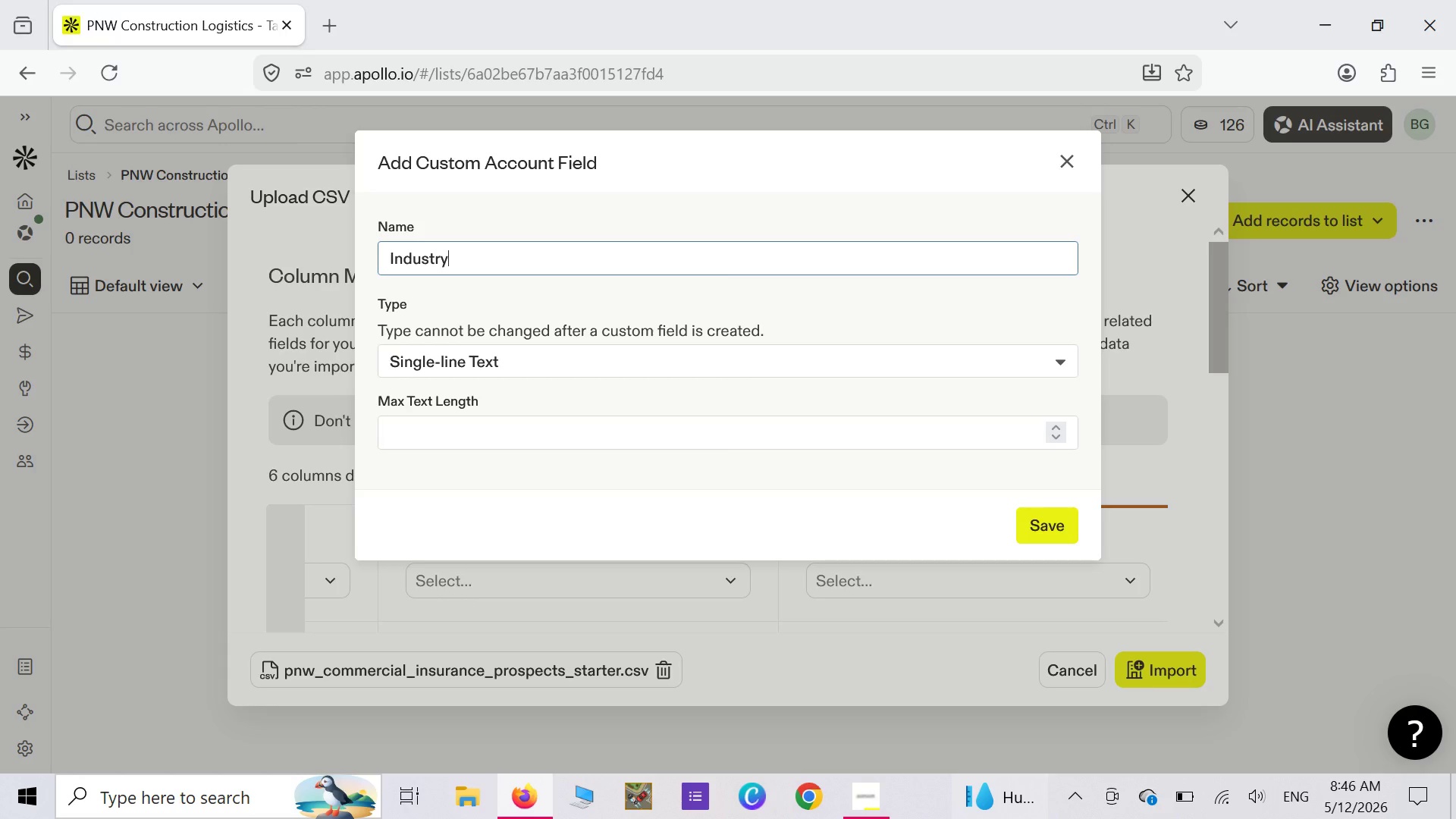 
double_click([1056, 425])
 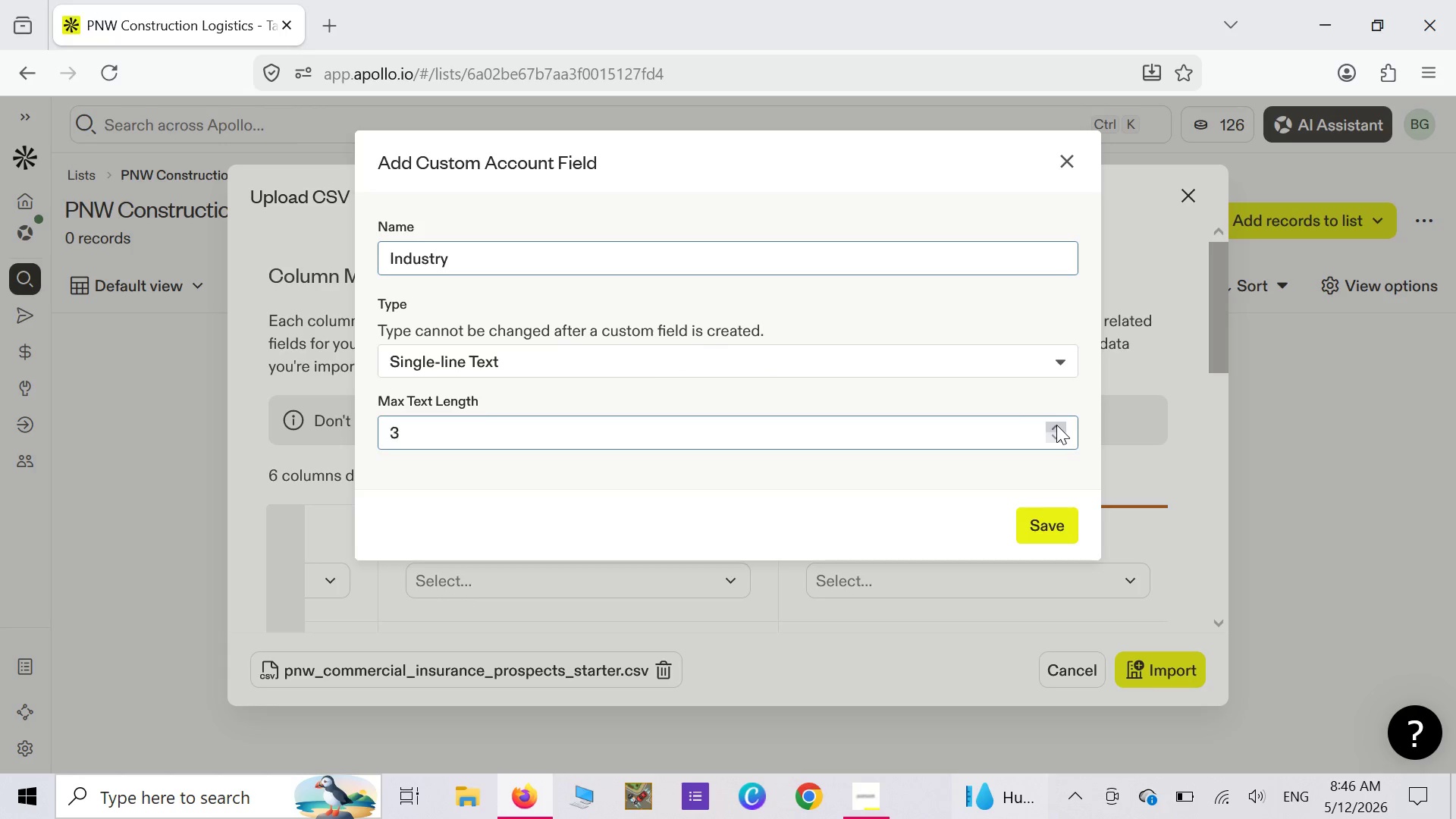 
triple_click([1056, 425])
 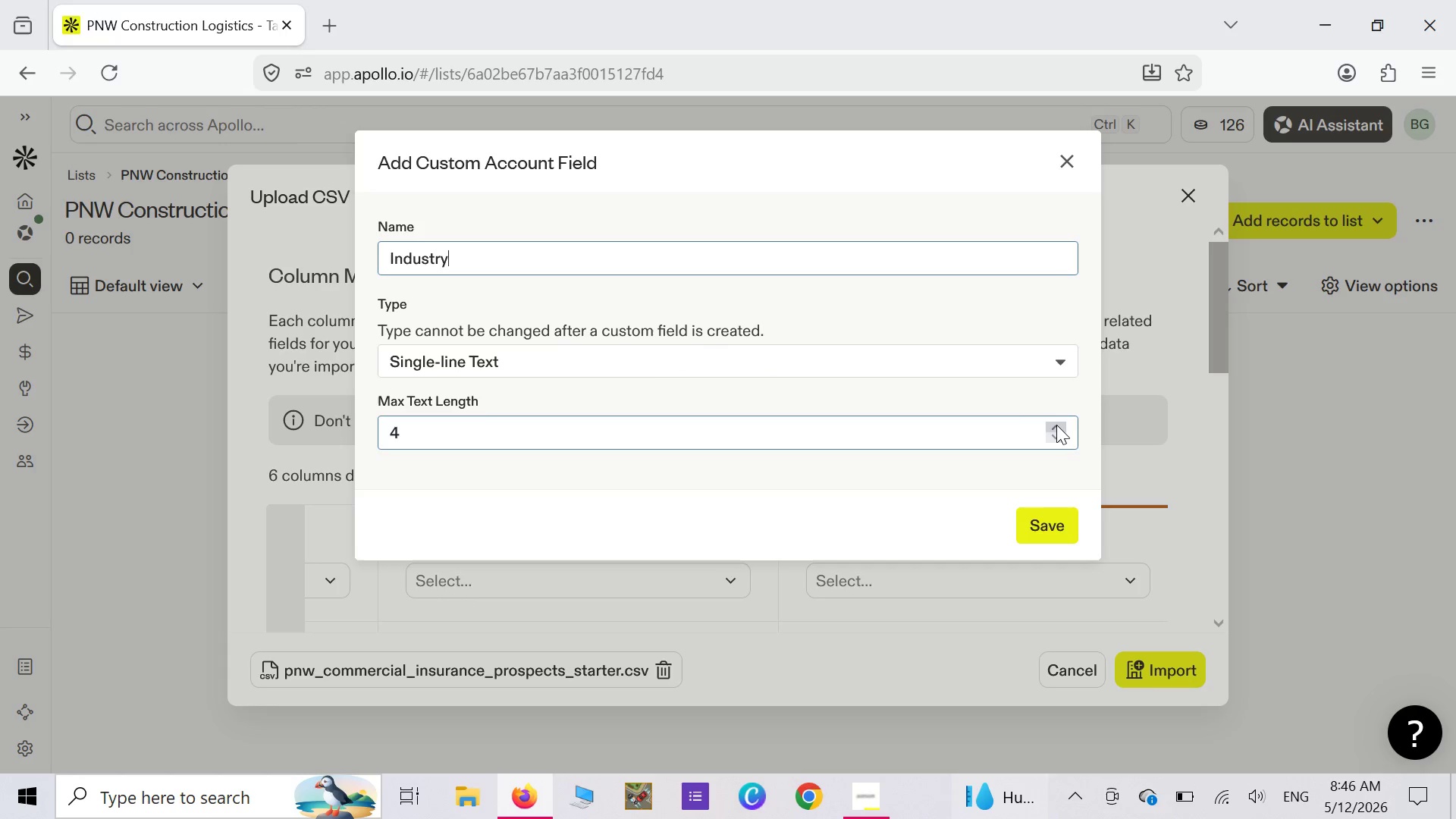 
triple_click([1056, 425])
 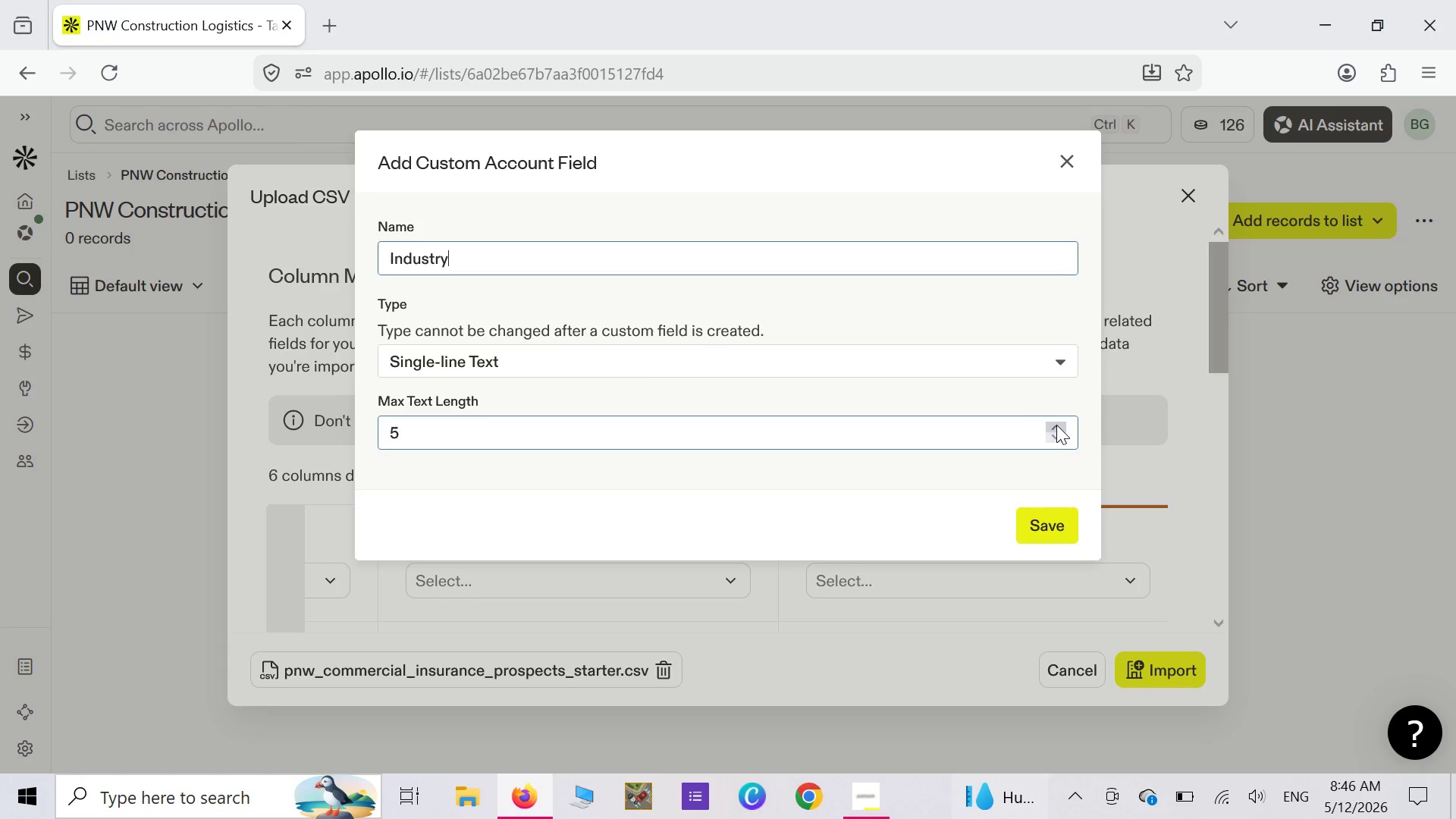 
triple_click([1056, 425])
 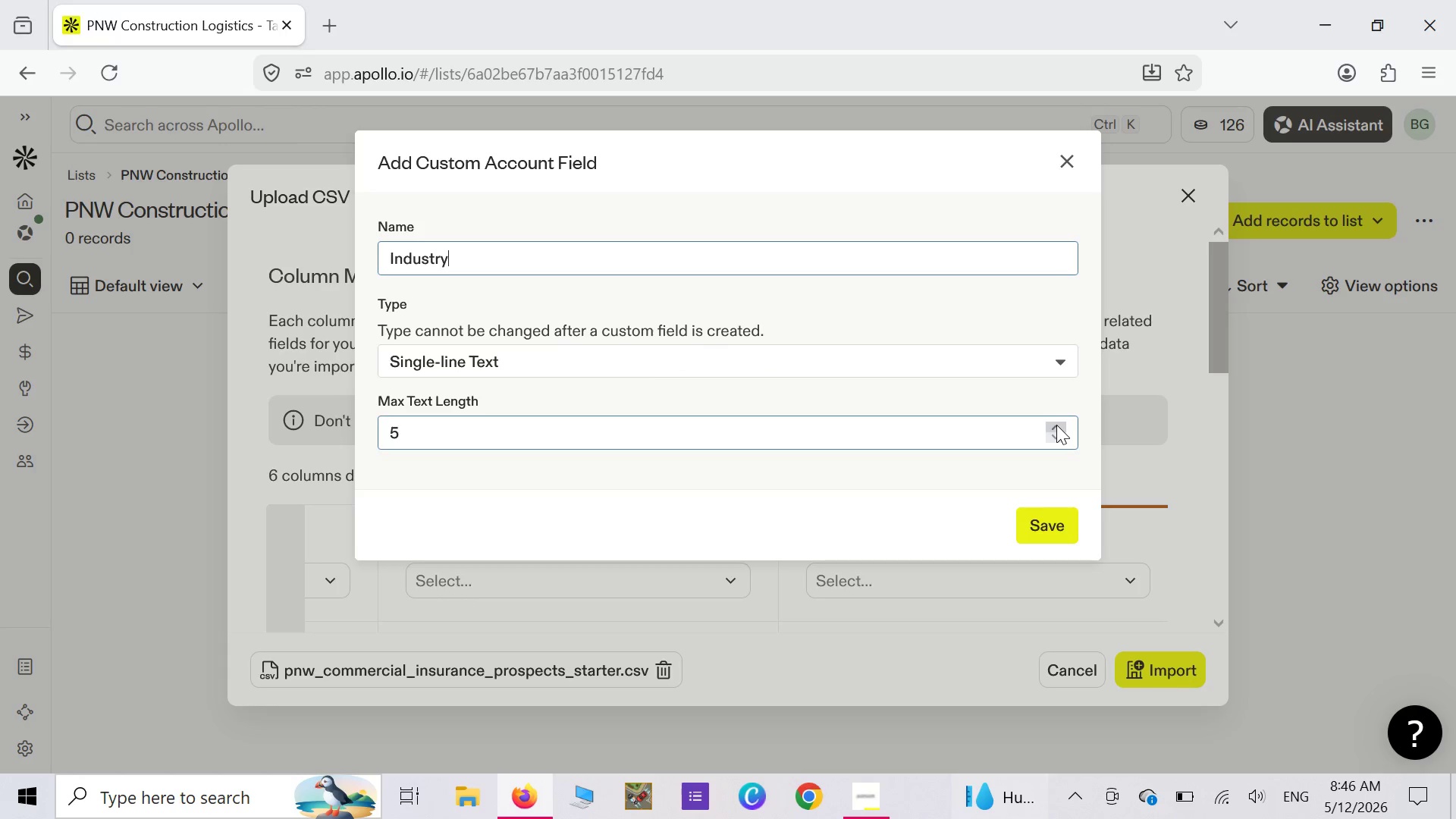 
triple_click([1056, 425])
 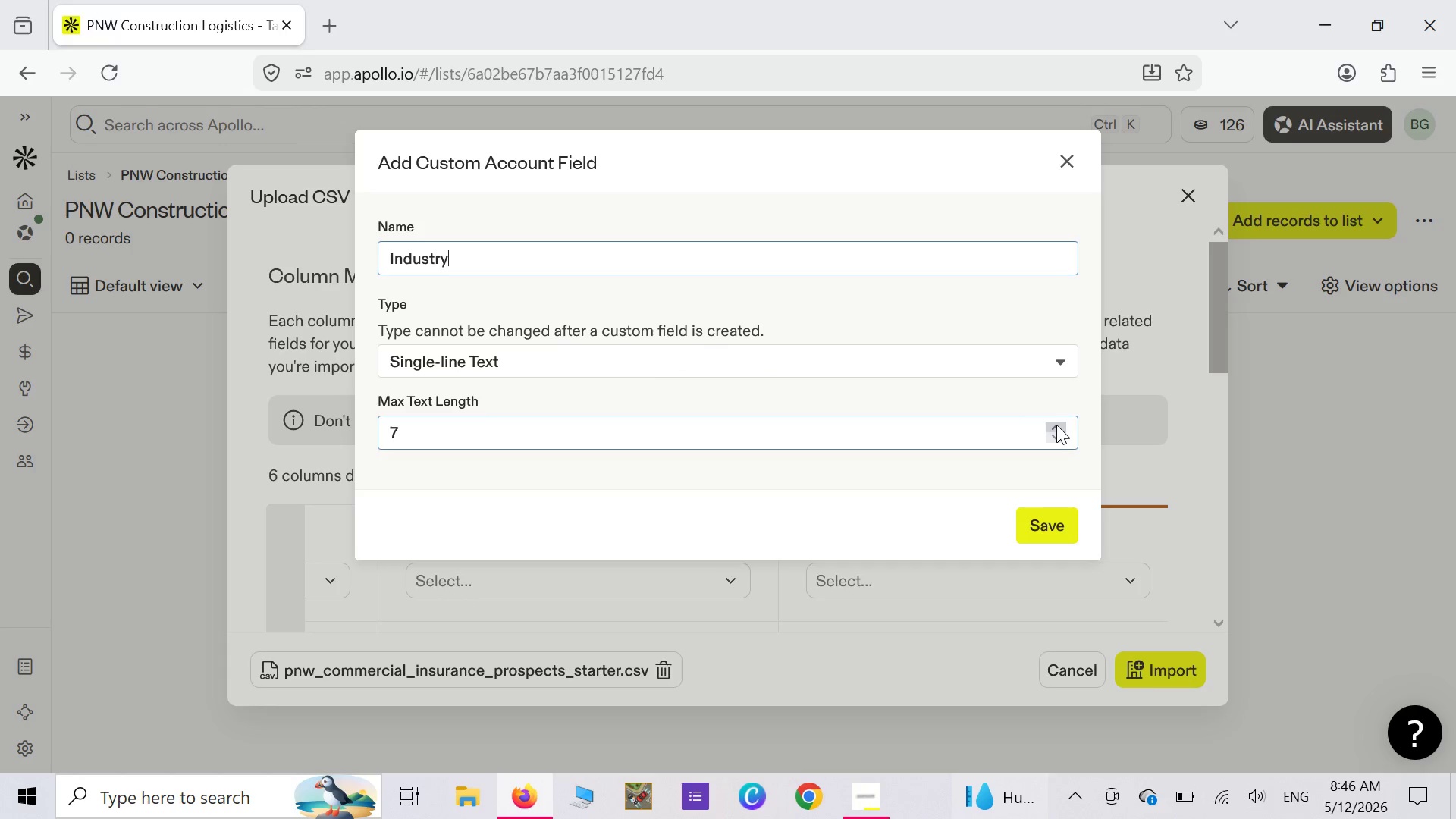 
triple_click([1056, 425])
 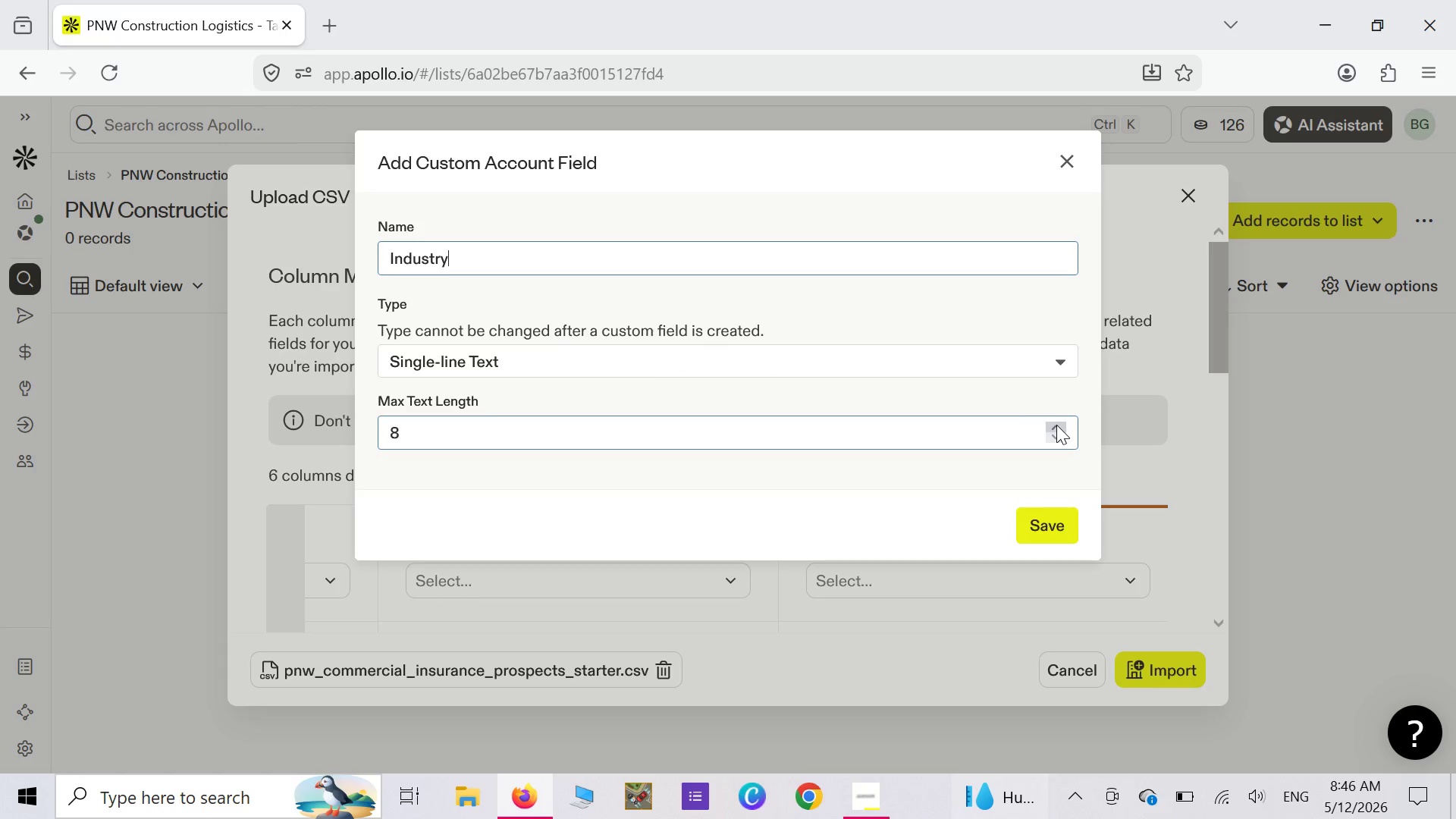 
triple_click([1056, 425])
 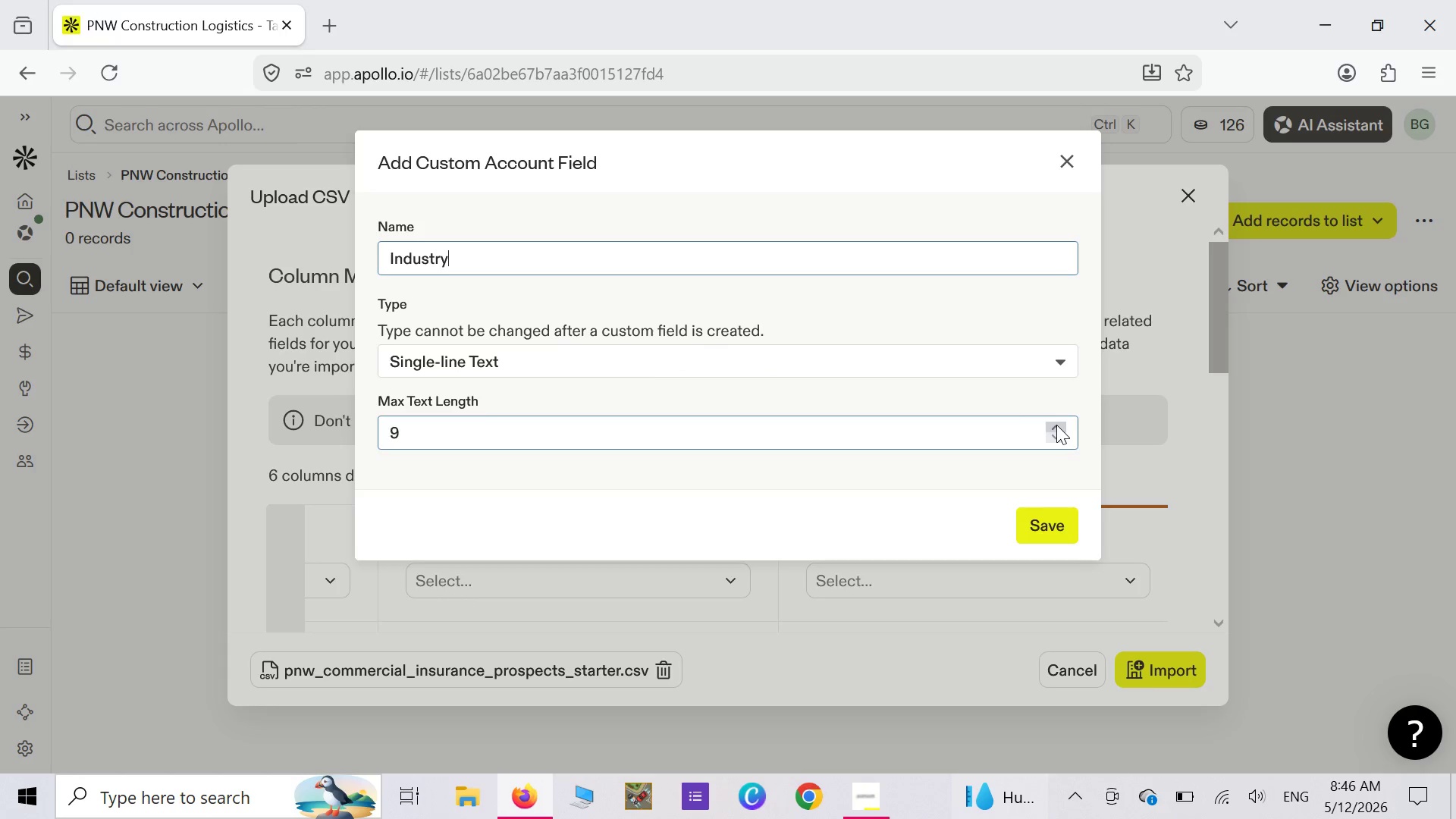 
triple_click([1056, 425])
 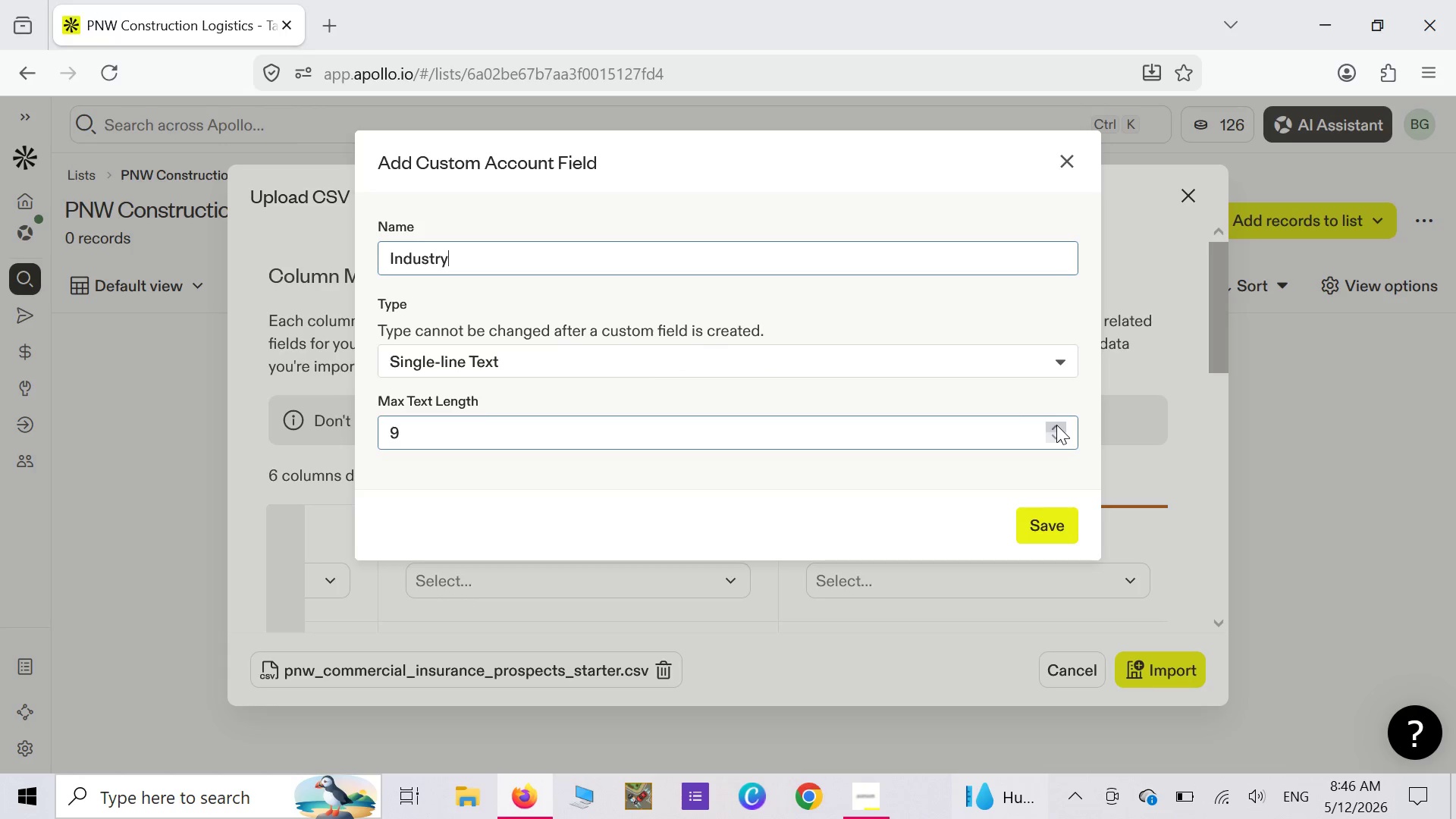 
triple_click([1056, 425])
 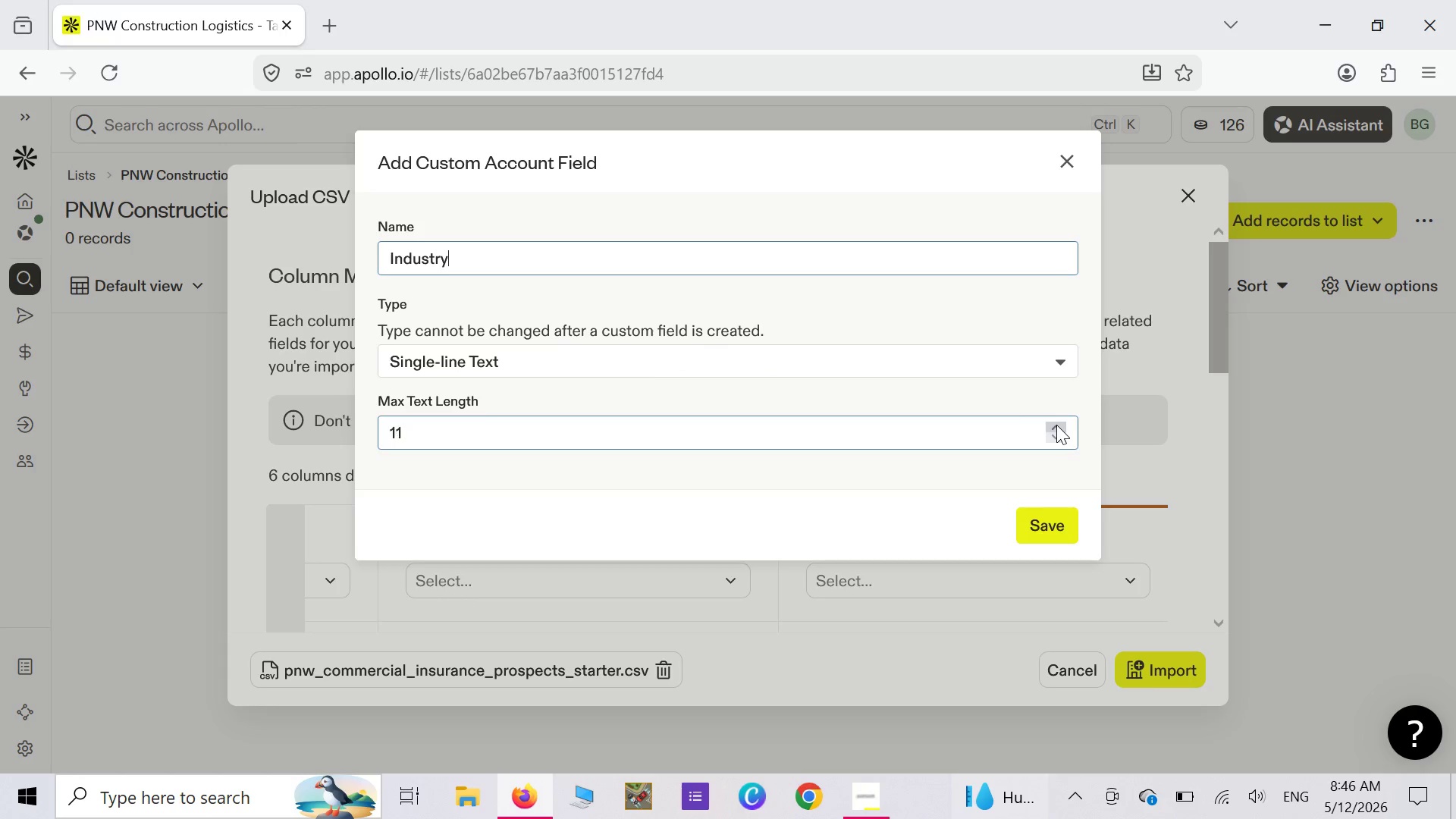 
triple_click([1056, 425])
 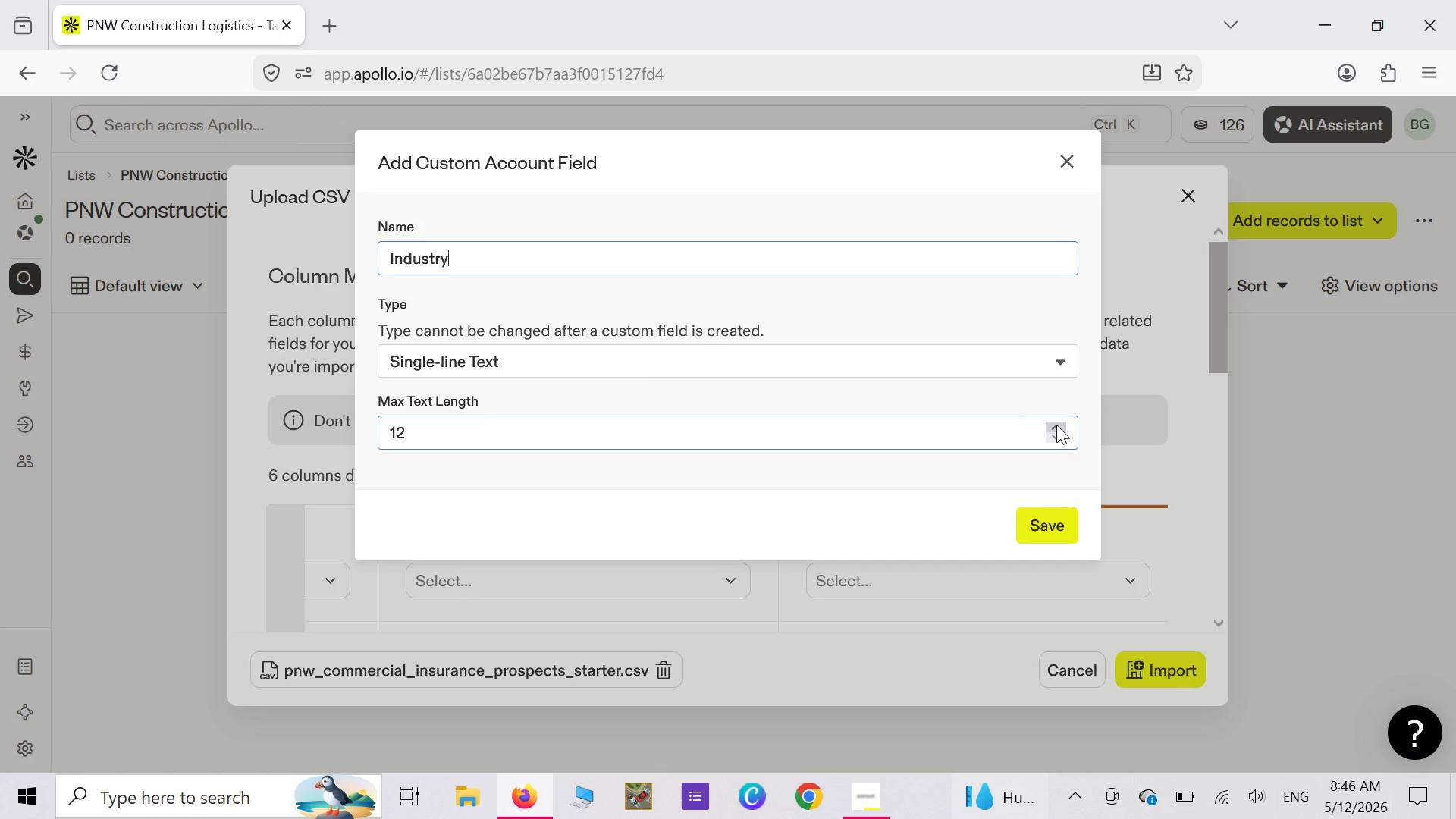 
triple_click([1056, 425])
 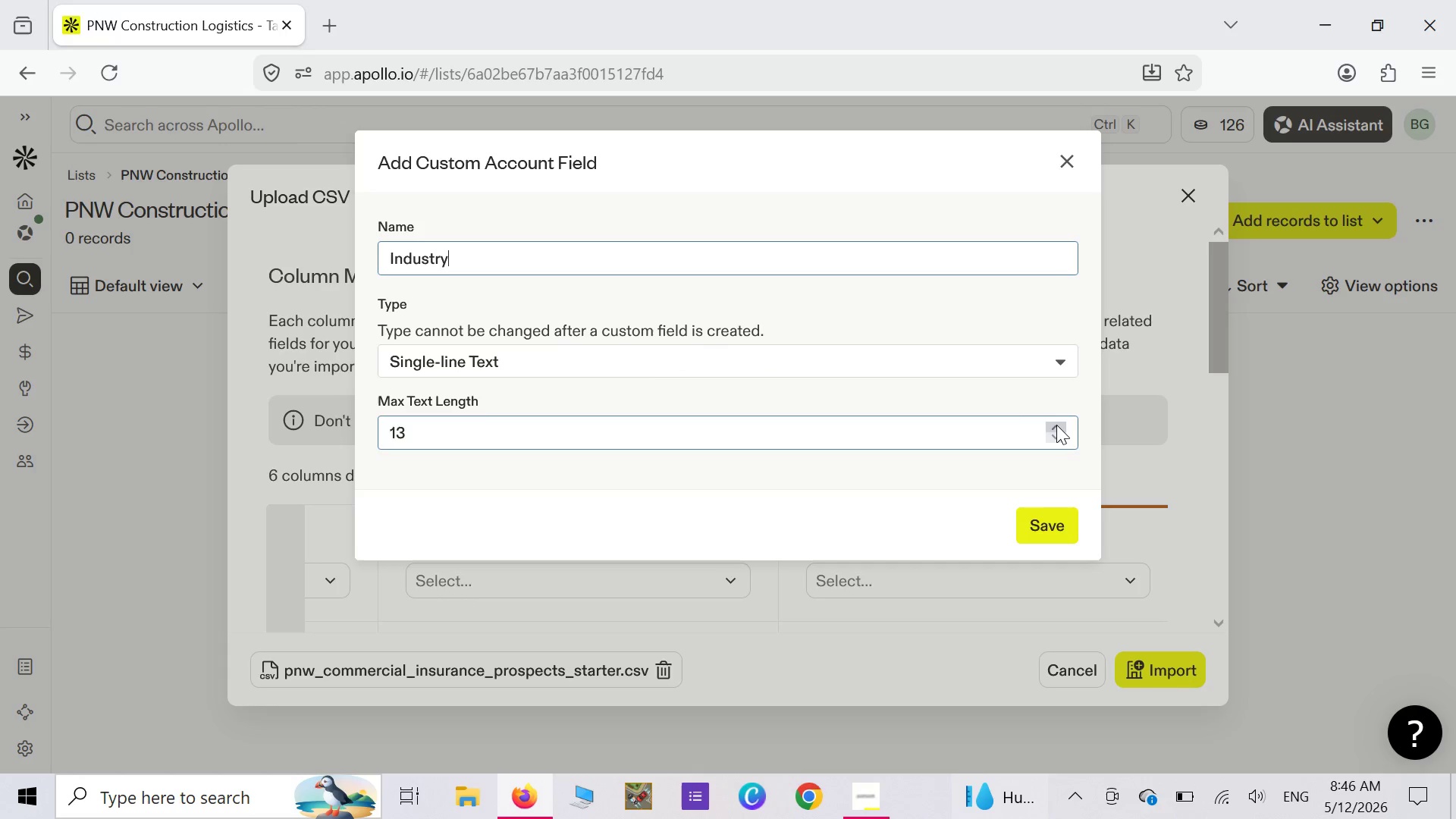 
triple_click([1056, 425])
 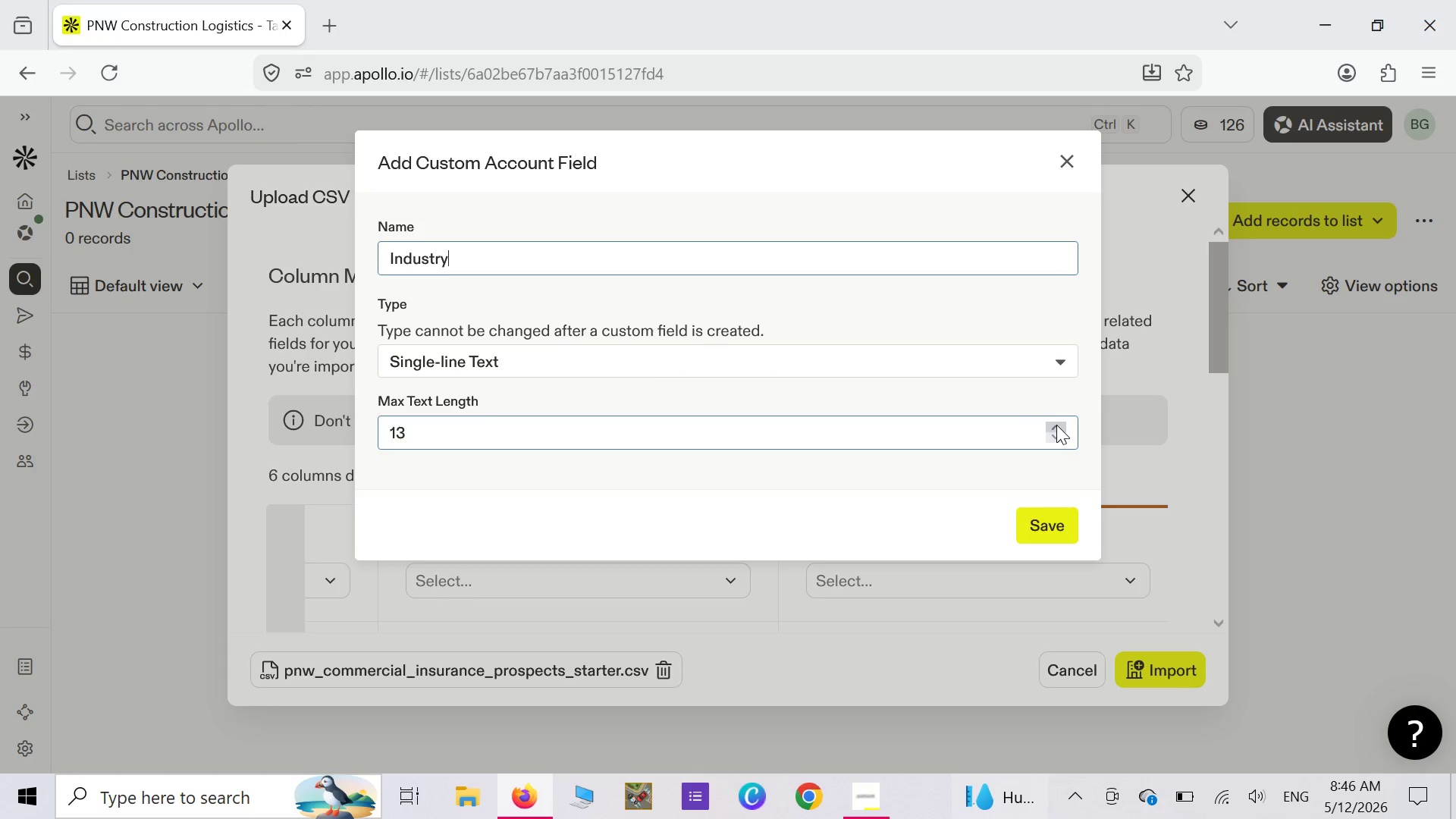 
triple_click([1056, 425])
 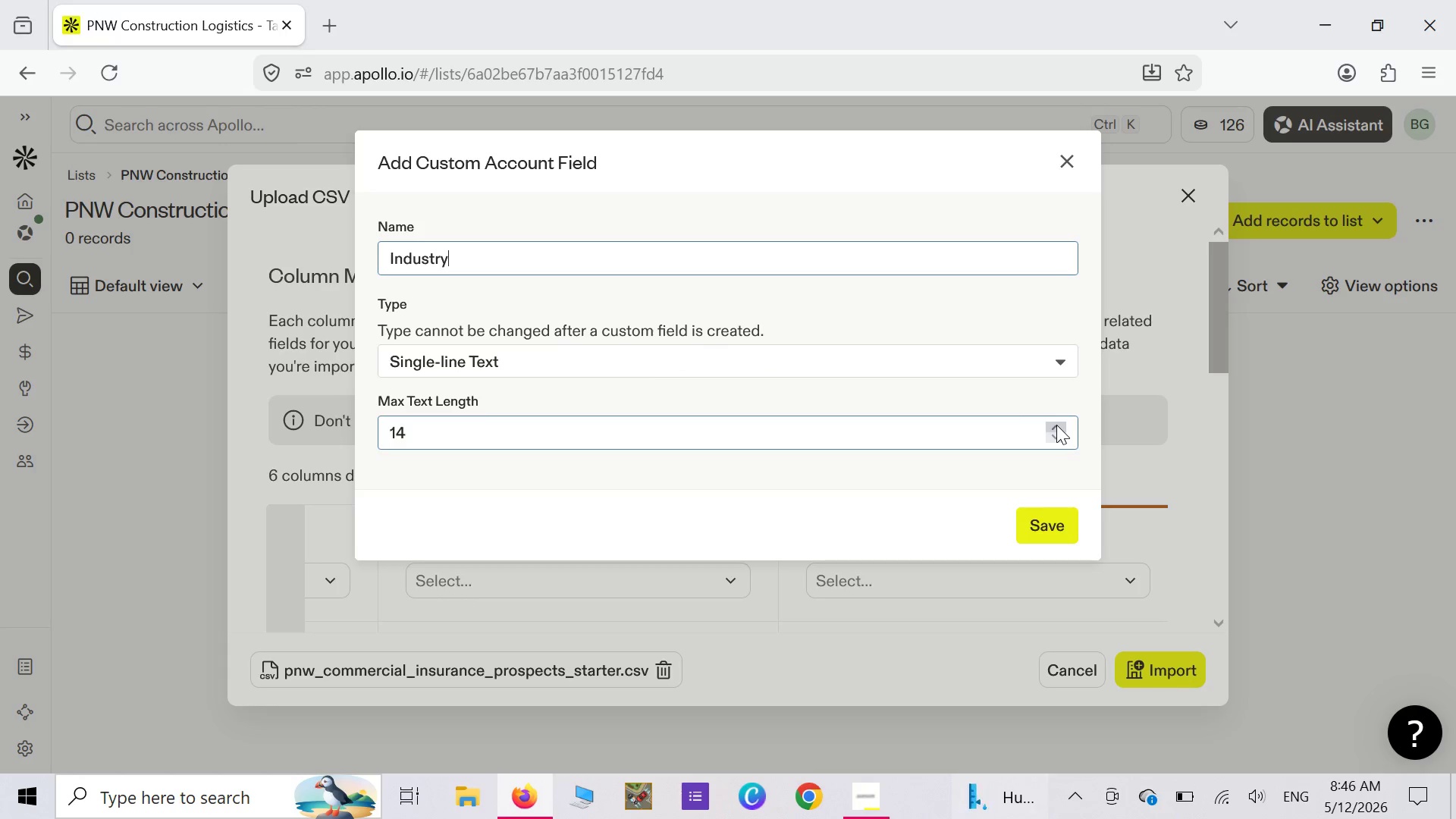 
triple_click([1056, 425])
 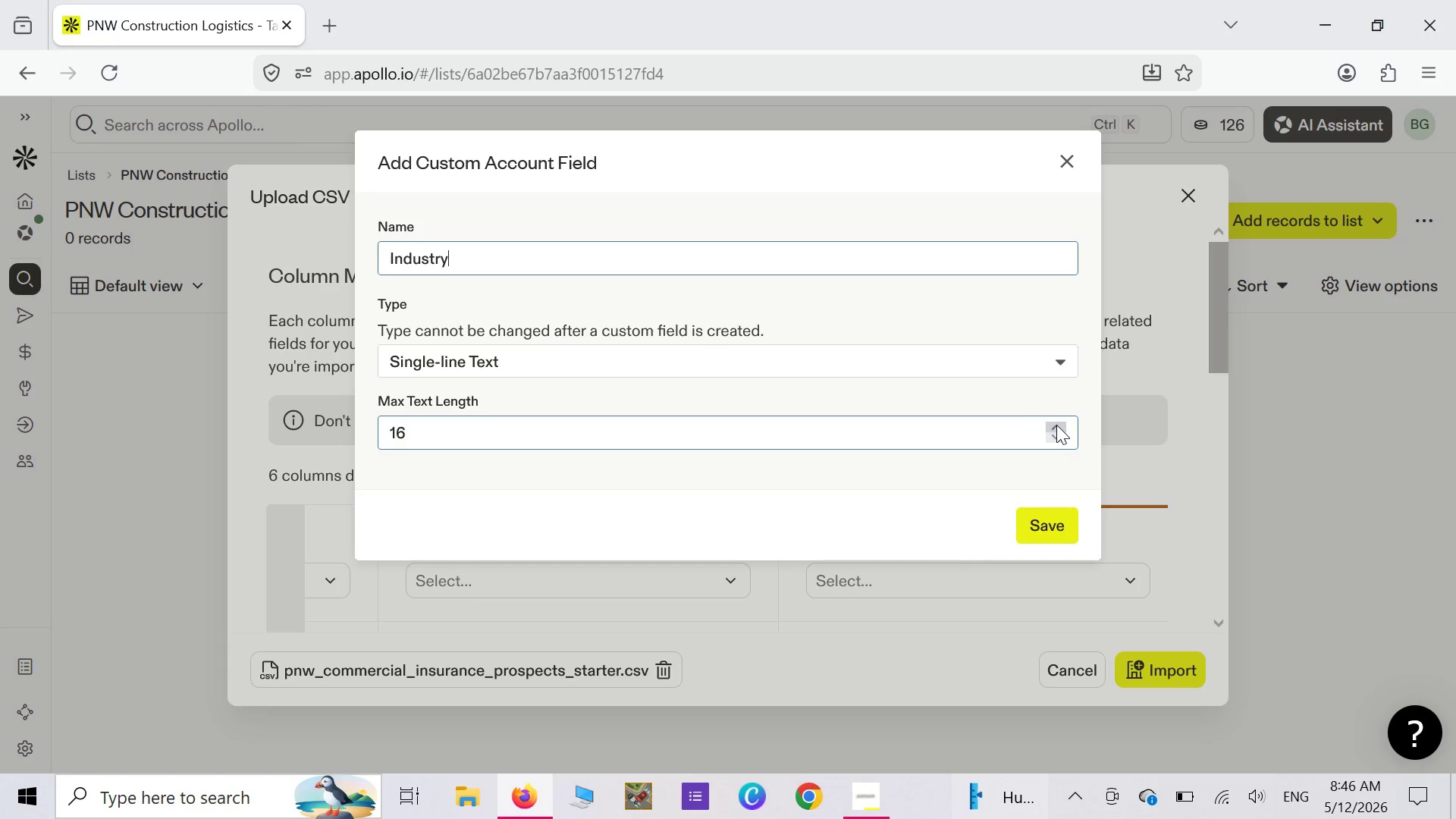 
triple_click([1056, 425])
 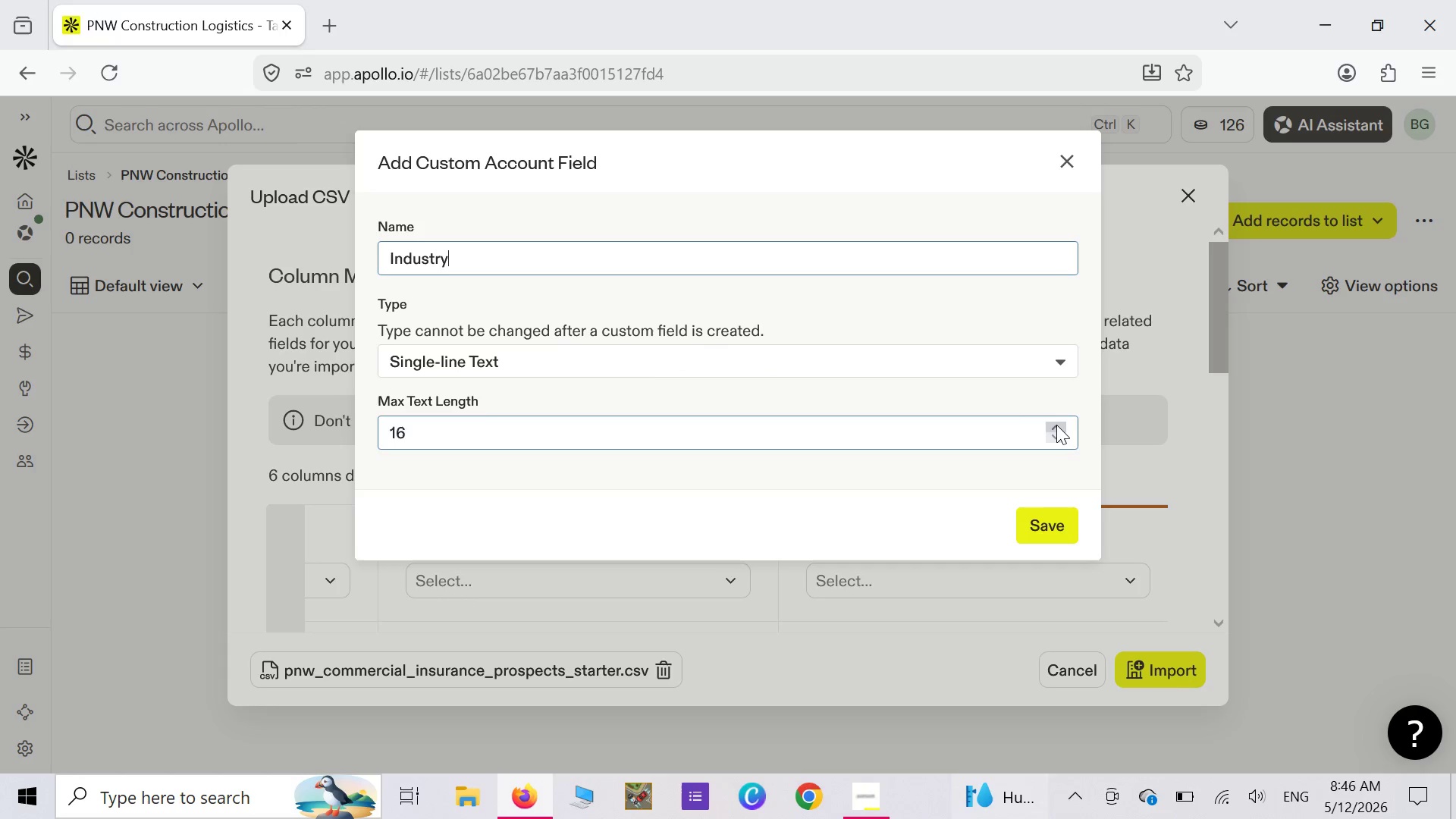 
triple_click([1056, 425])
 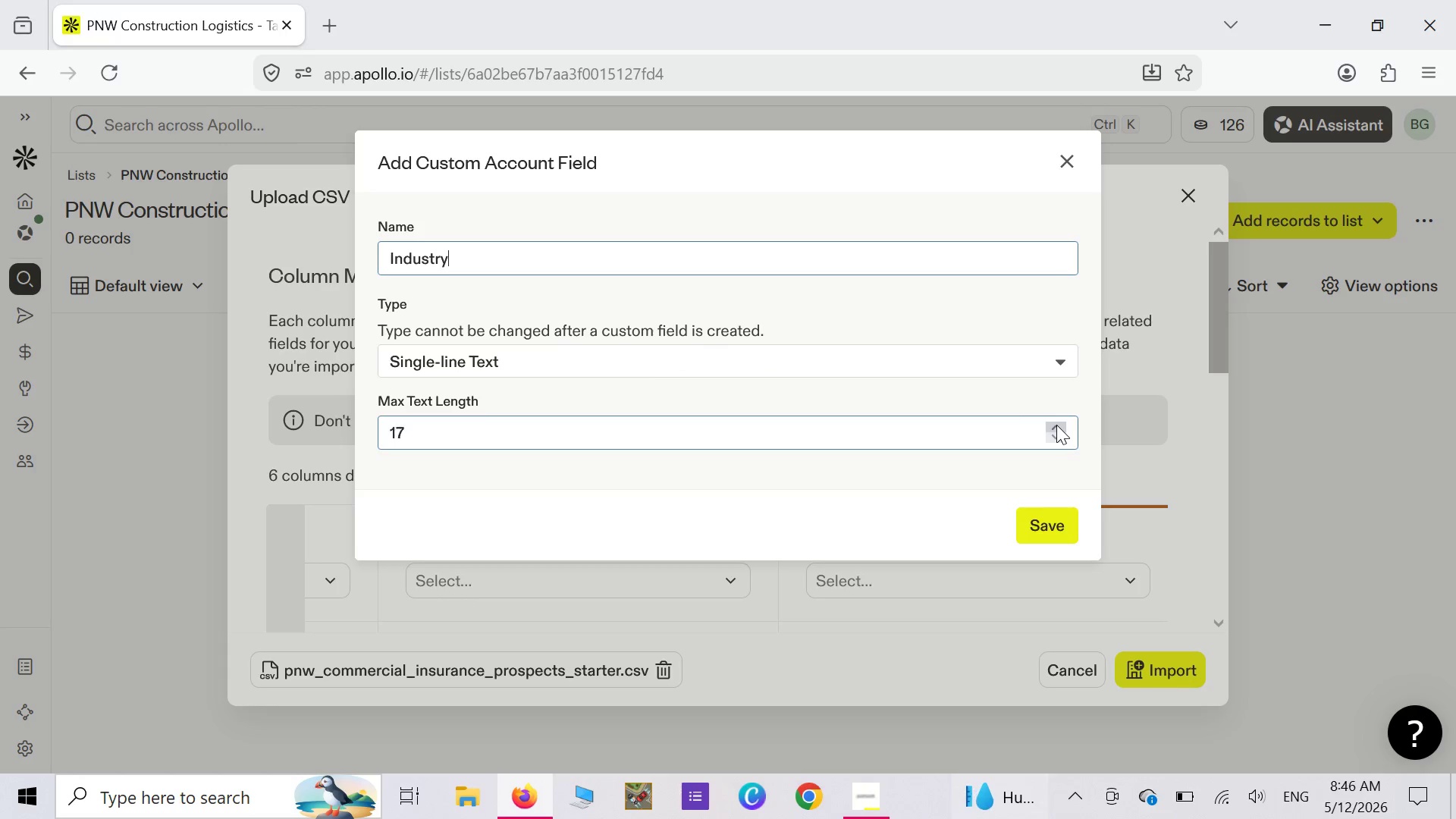 
triple_click([1056, 425])
 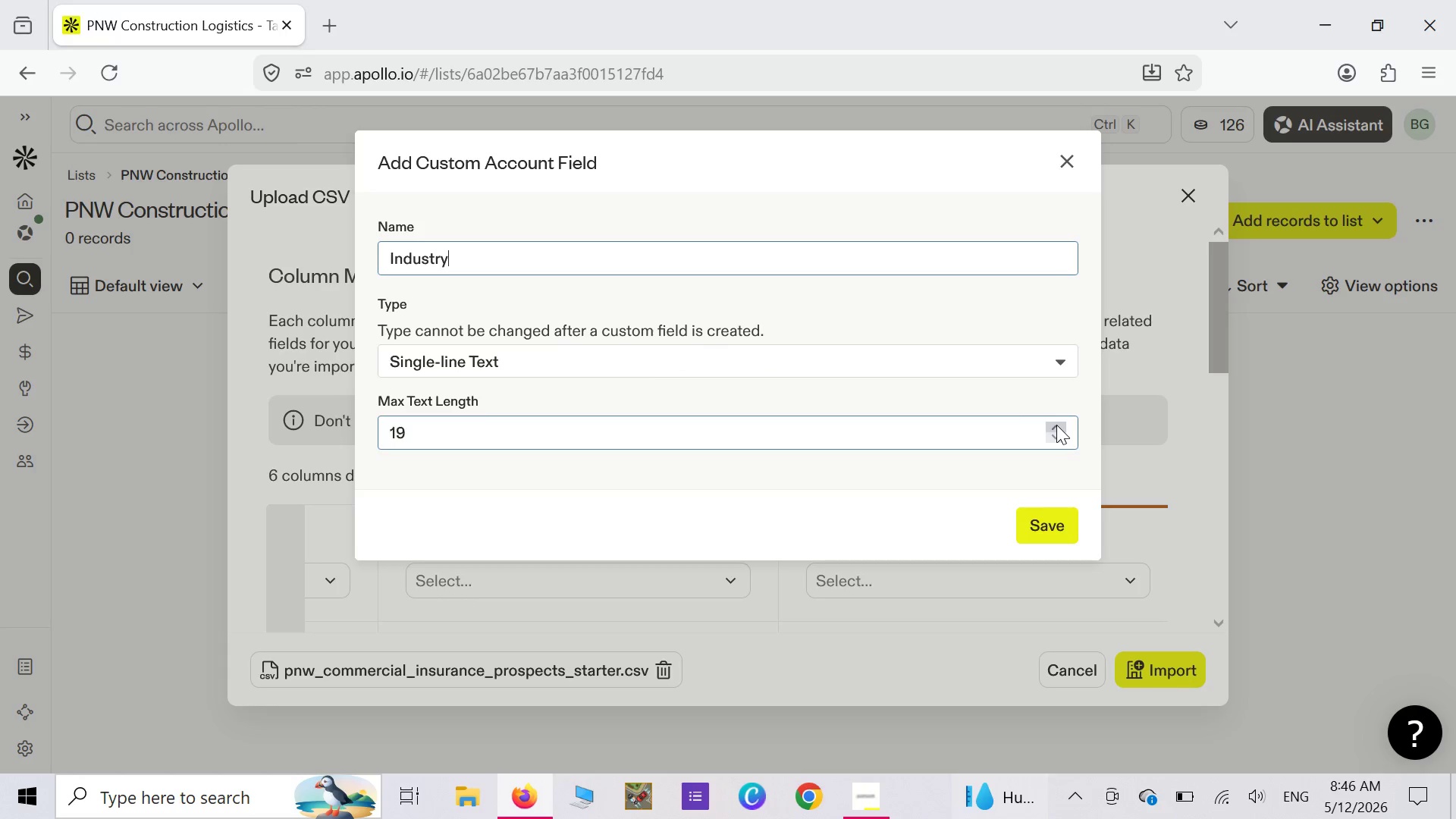 
triple_click([1056, 425])
 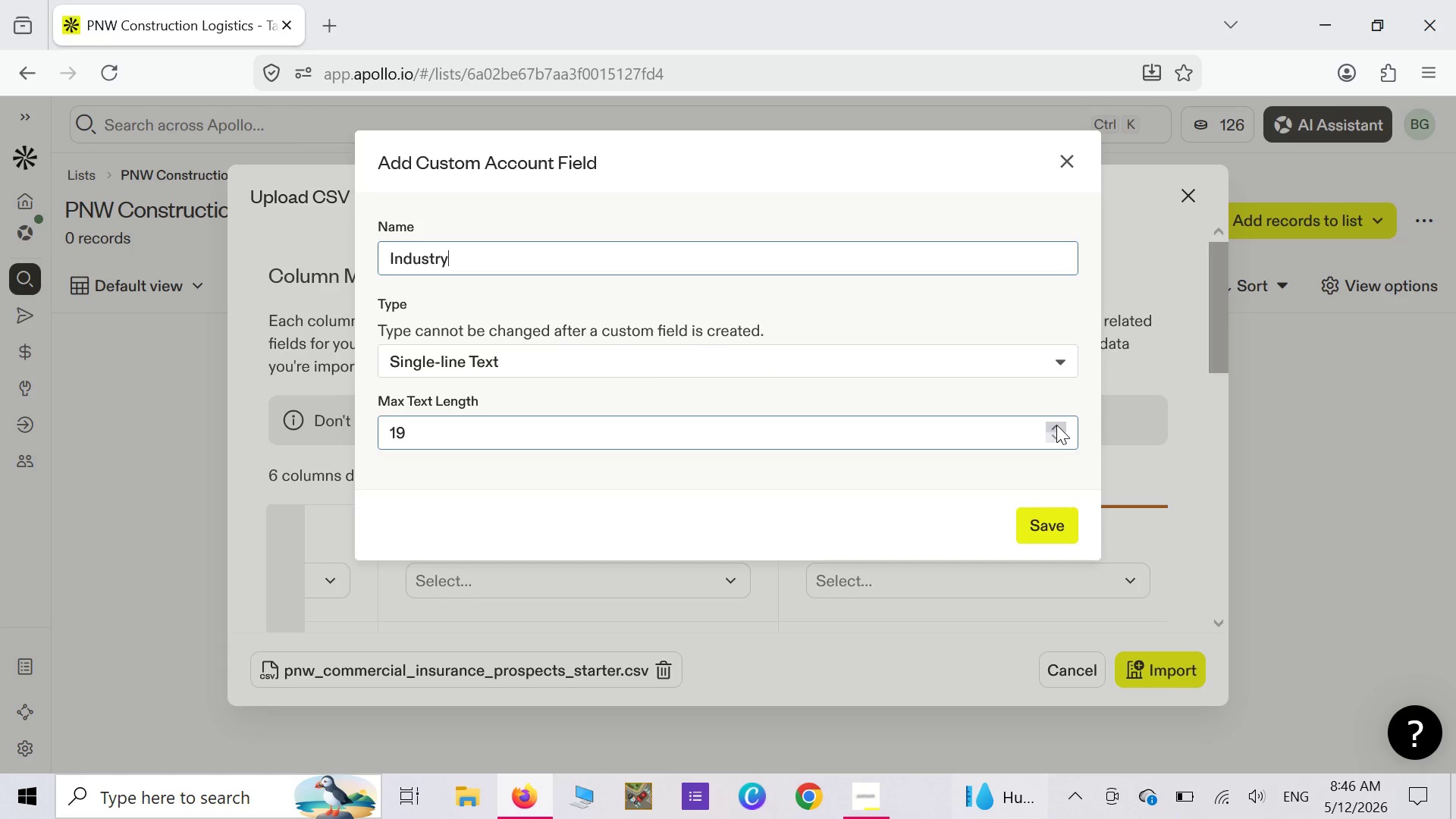 
triple_click([1056, 425])
 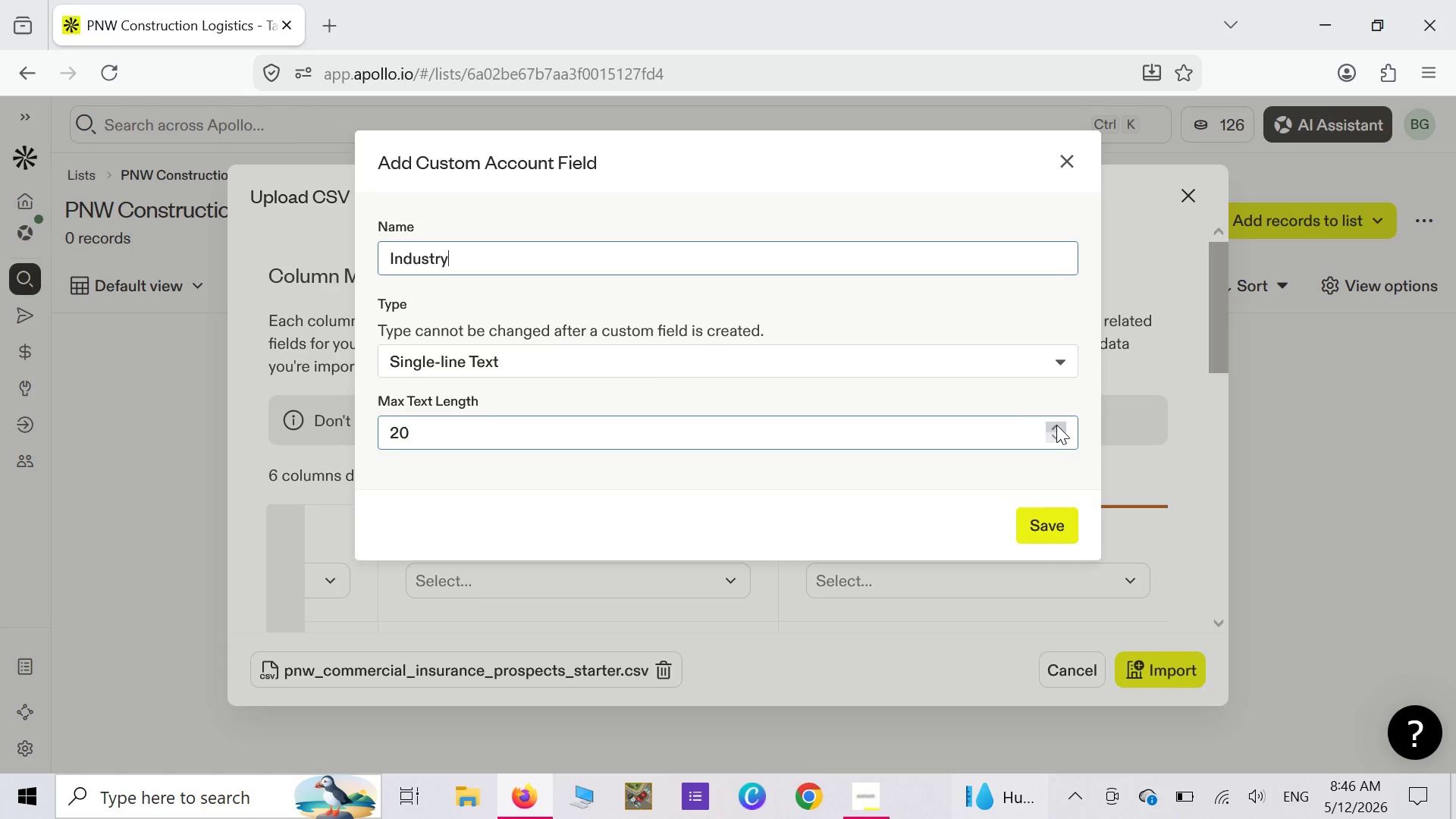 
triple_click([1056, 425])
 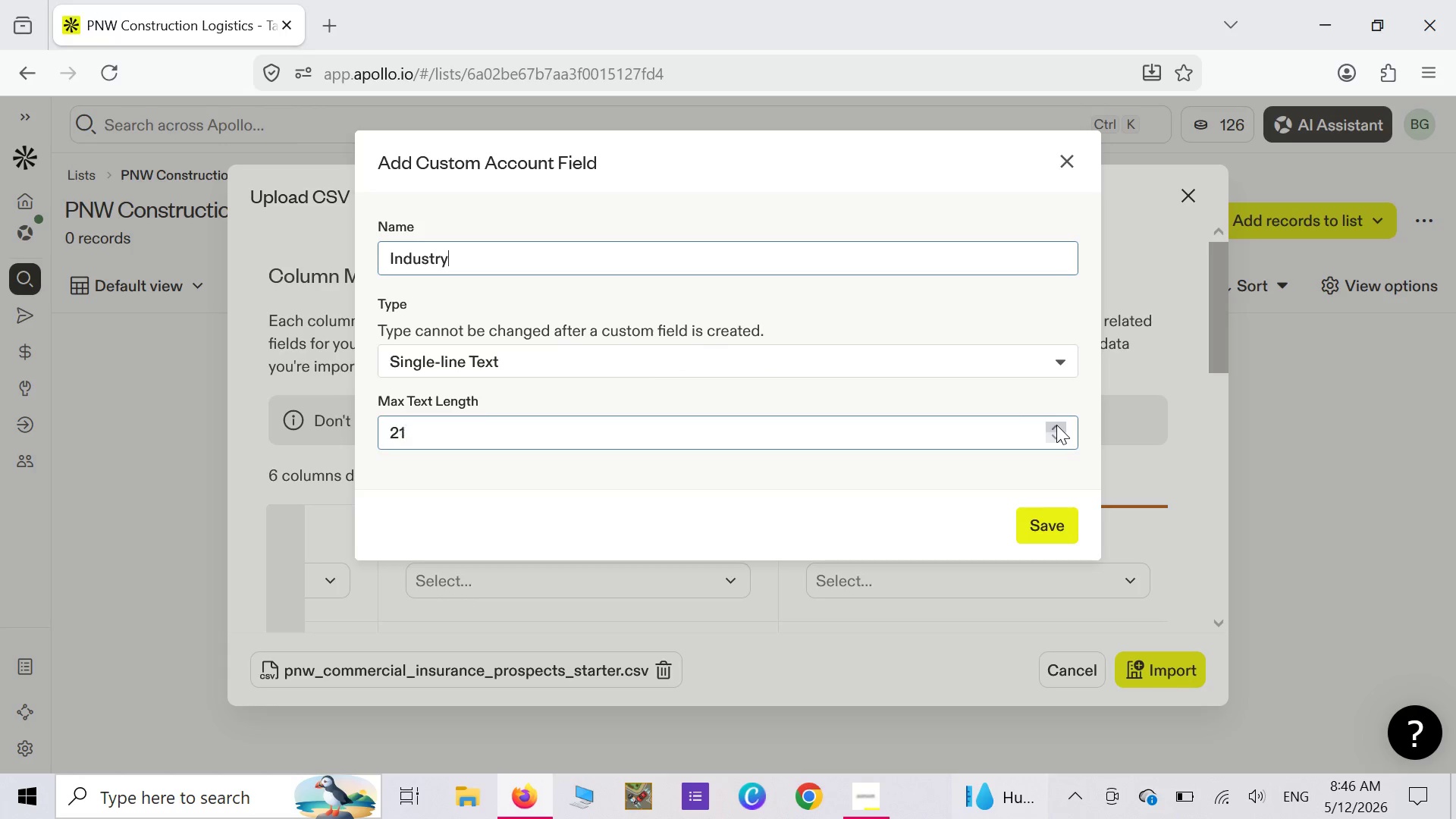 
triple_click([1056, 425])
 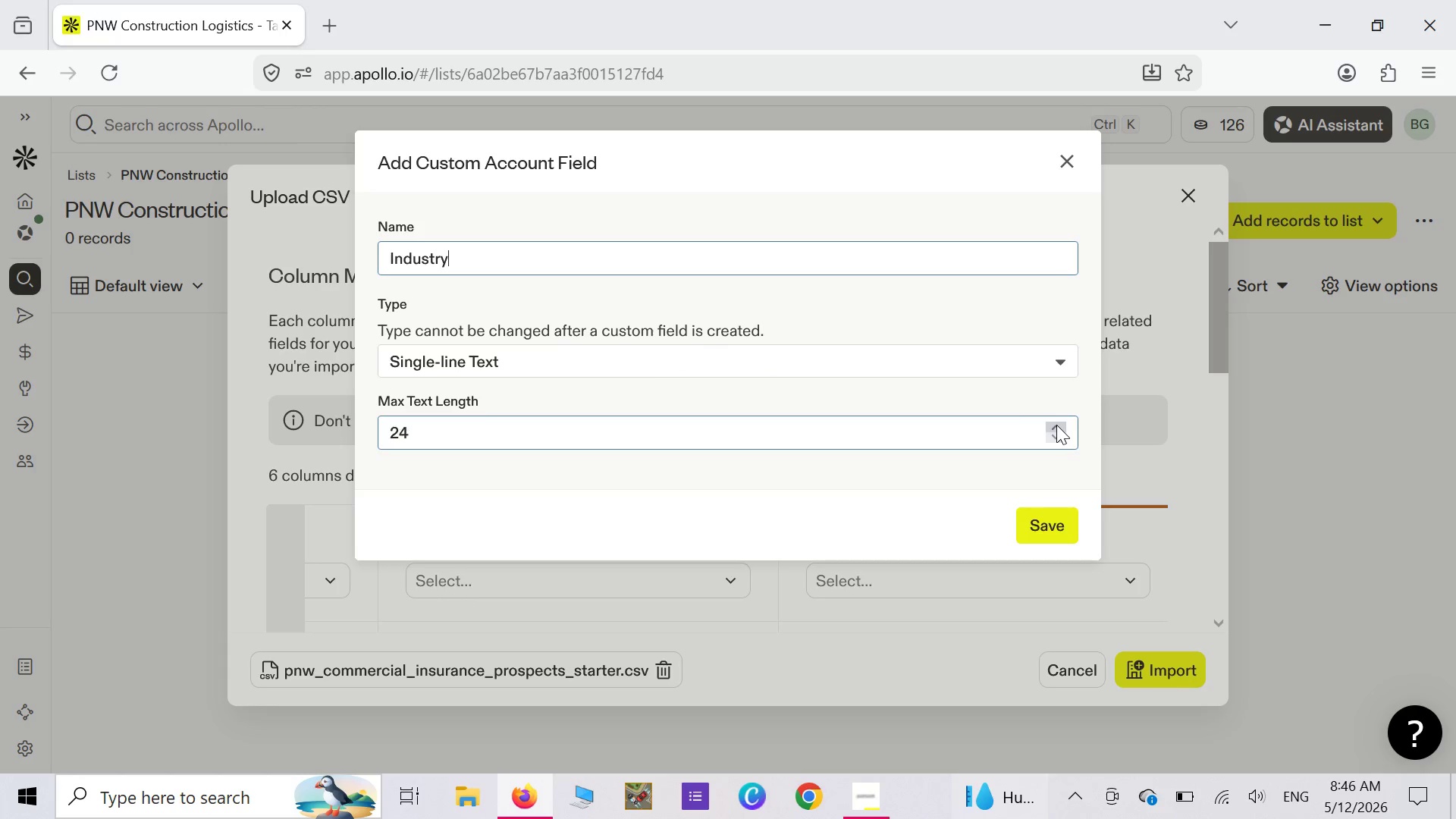 
triple_click([1056, 425])
 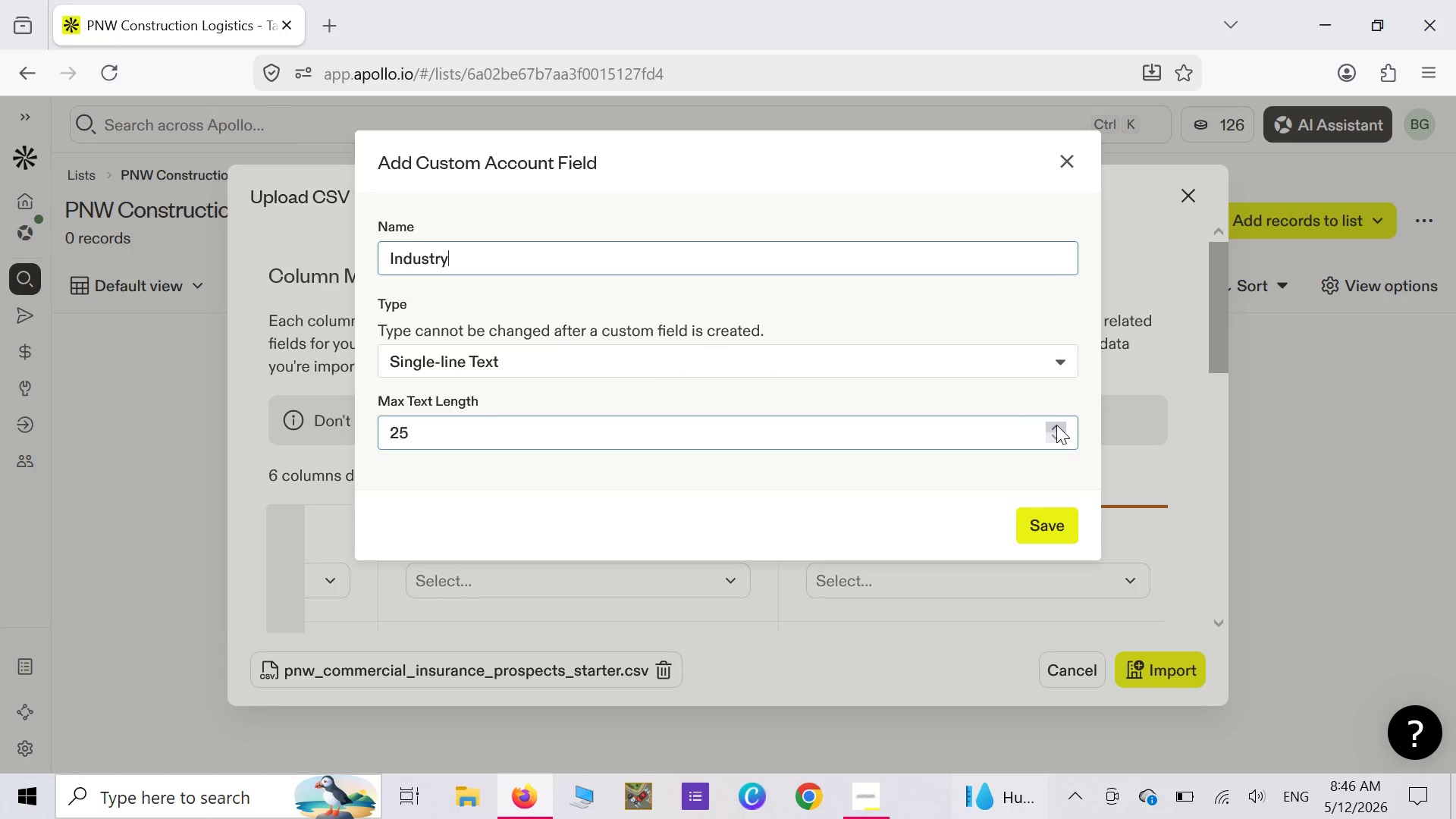 
triple_click([1056, 425])
 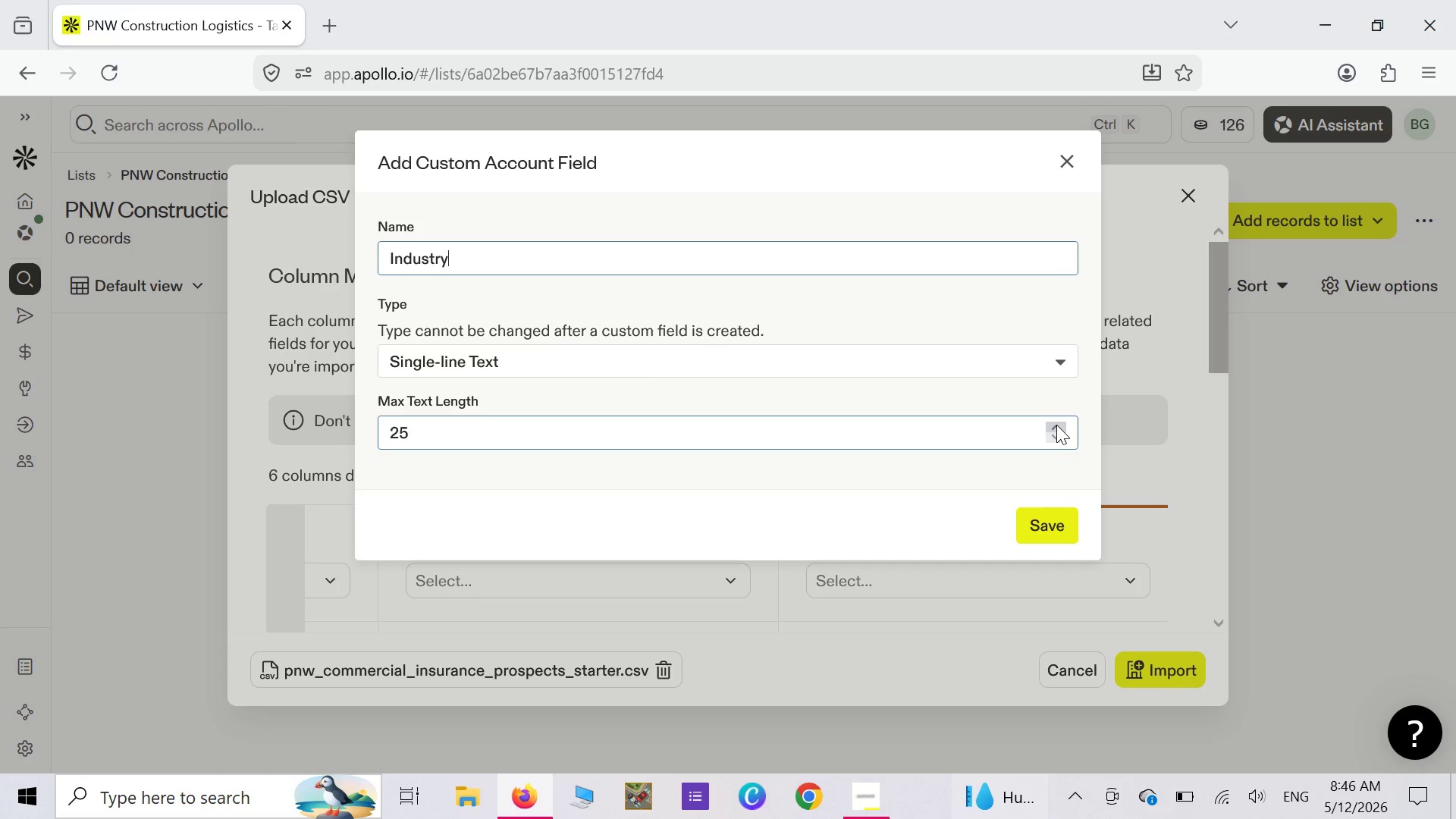 
triple_click([1056, 425])
 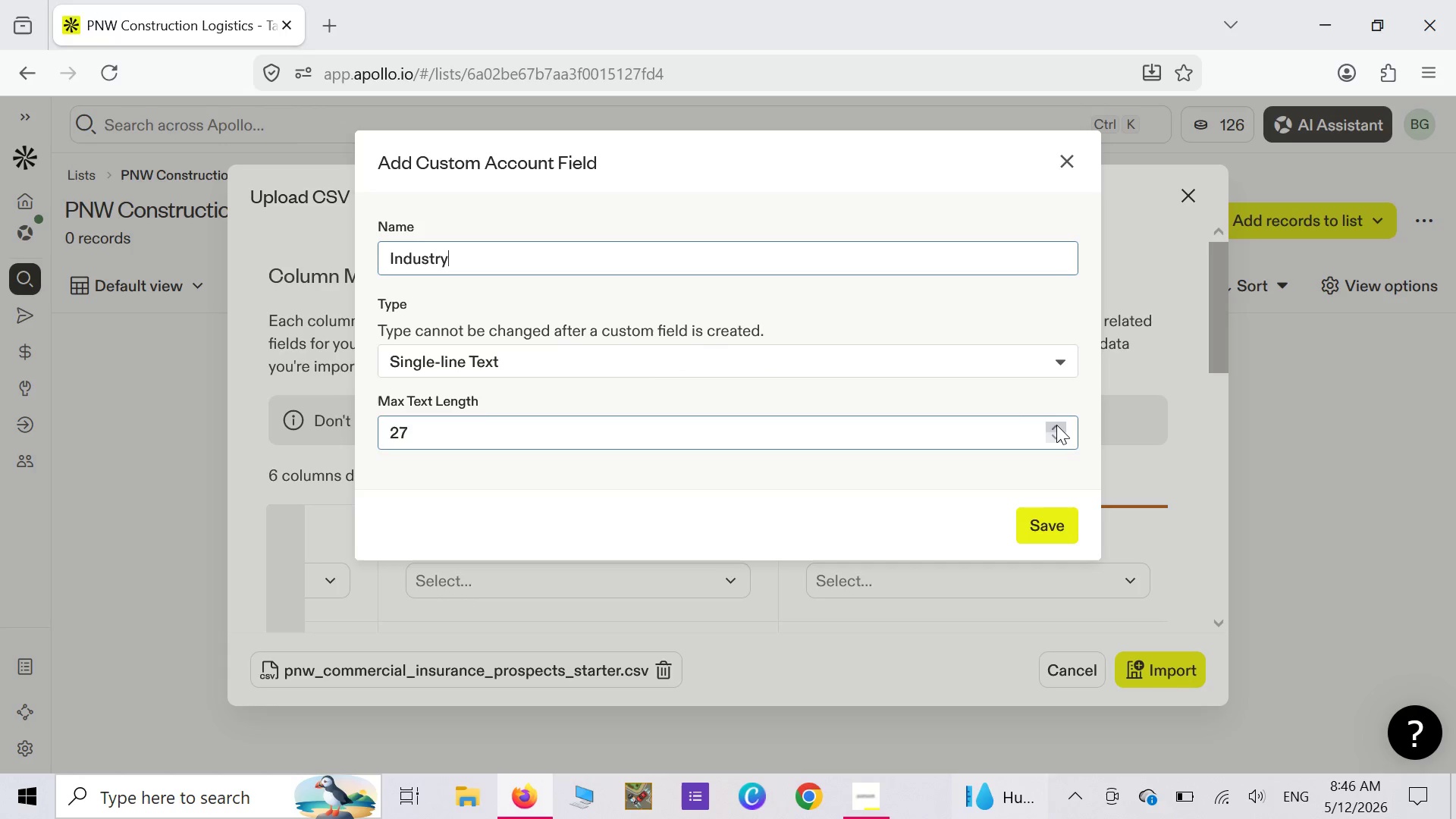 
triple_click([1056, 425])
 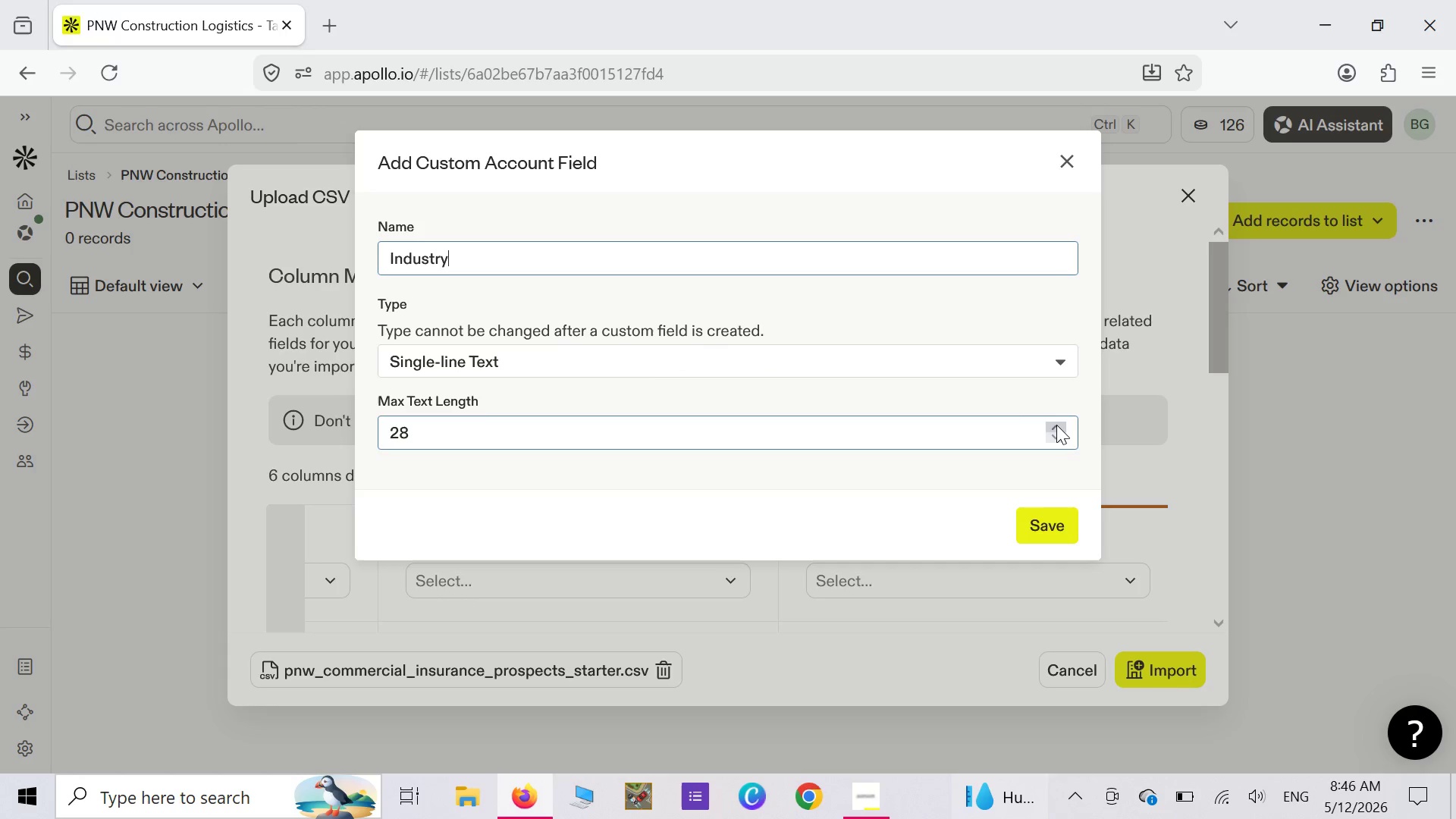 
triple_click([1056, 425])
 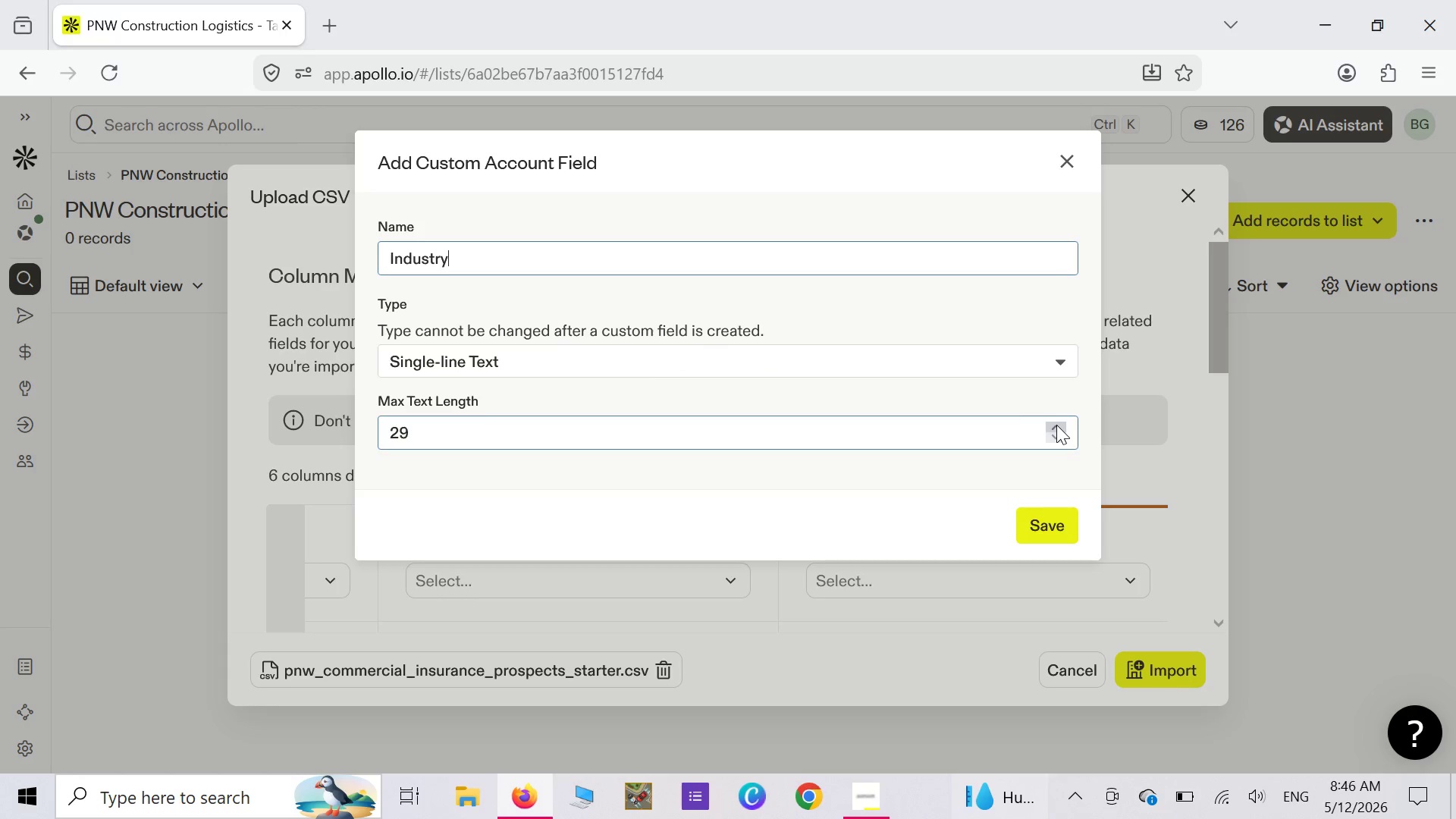 
triple_click([1056, 425])
 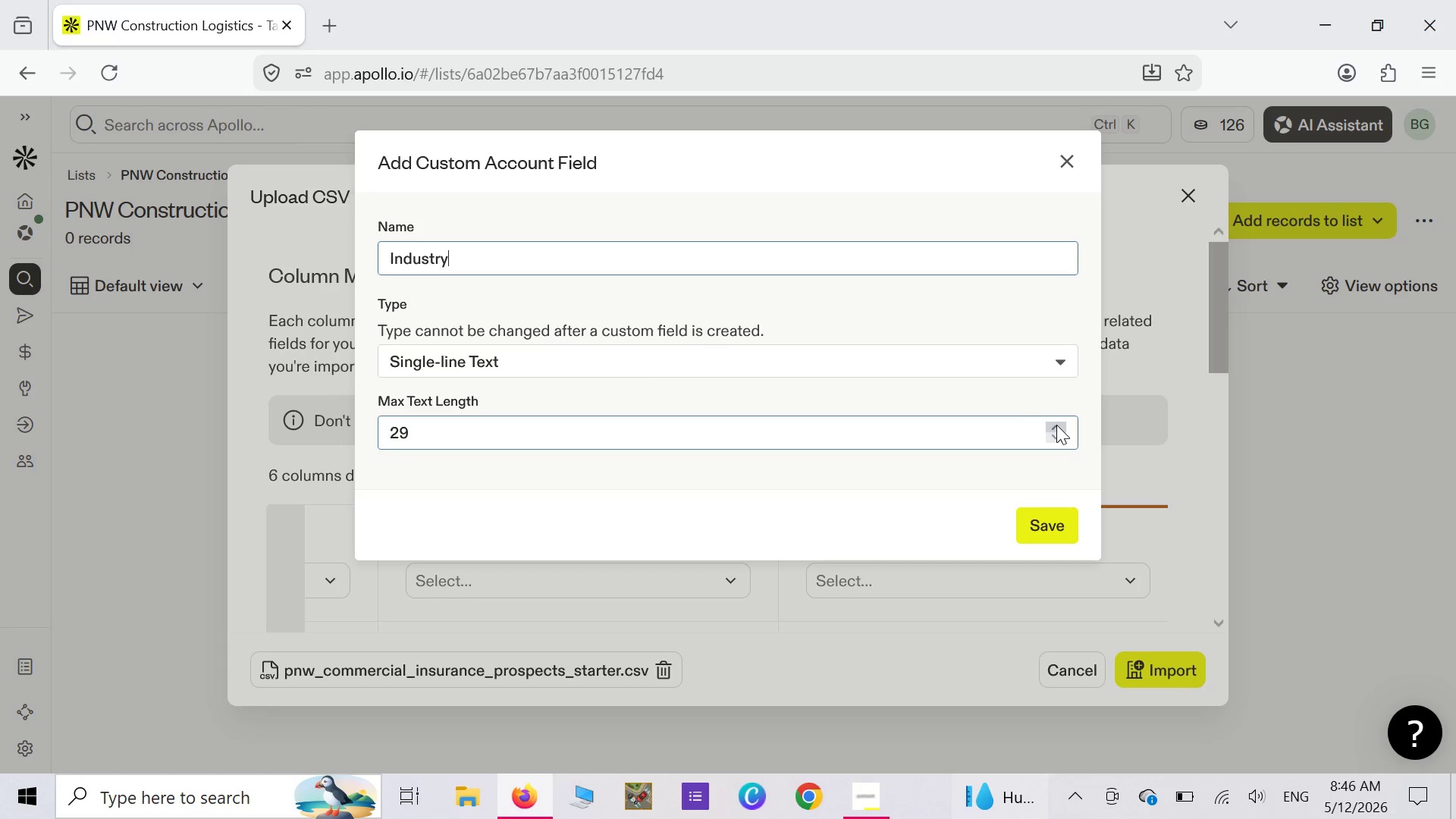 
triple_click([1056, 425])
 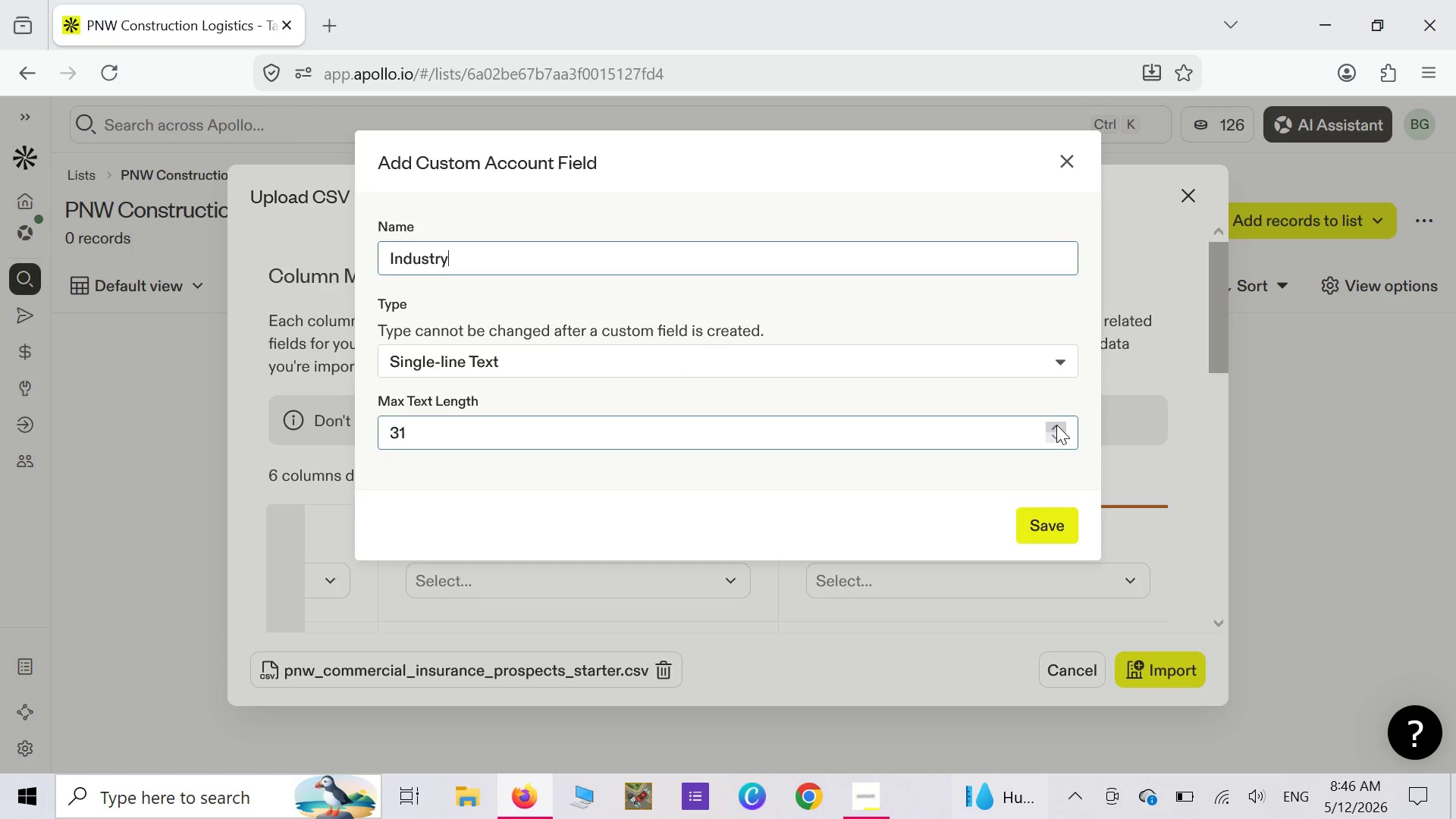 
triple_click([1056, 425])
 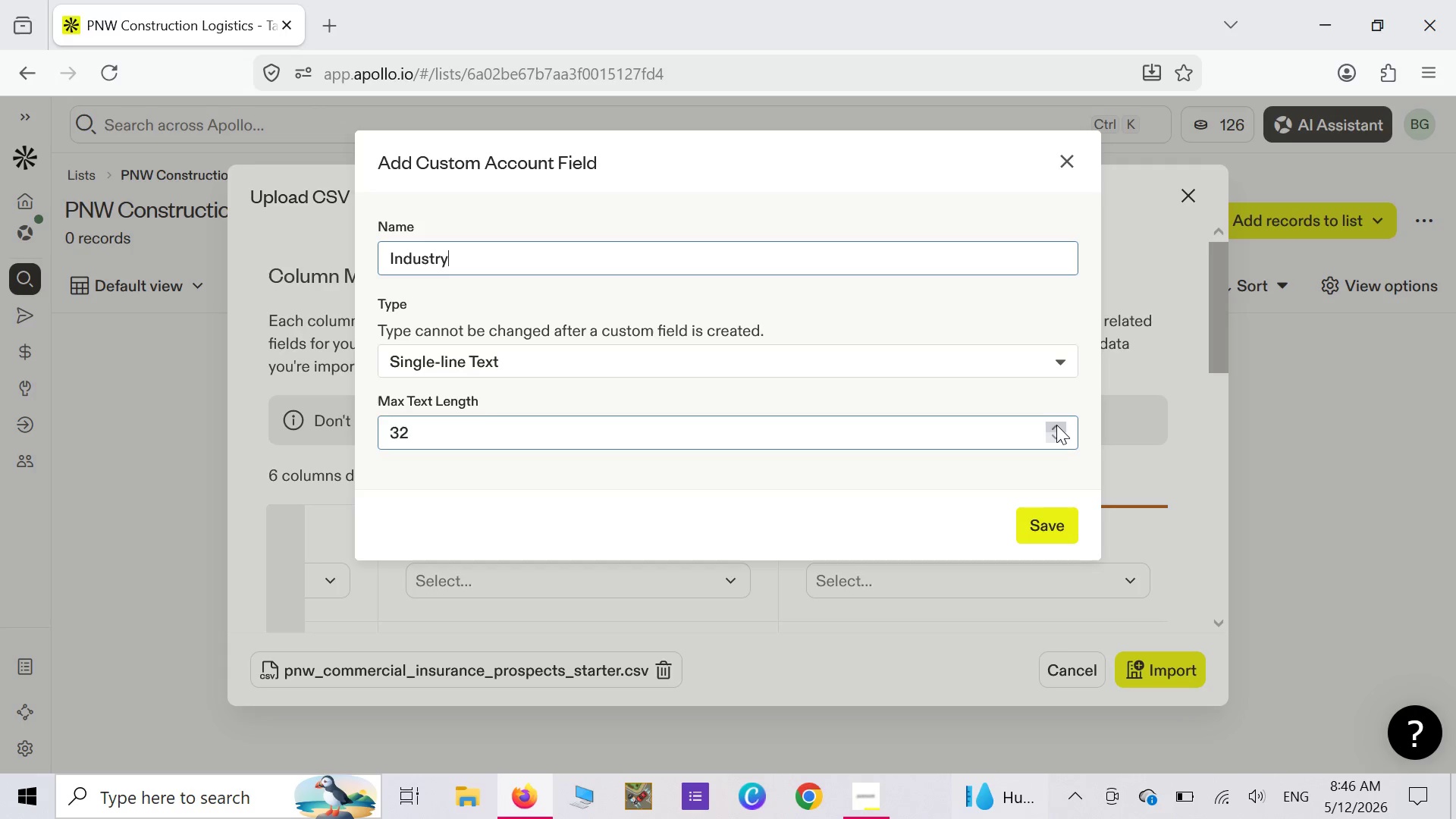 
triple_click([1056, 425])
 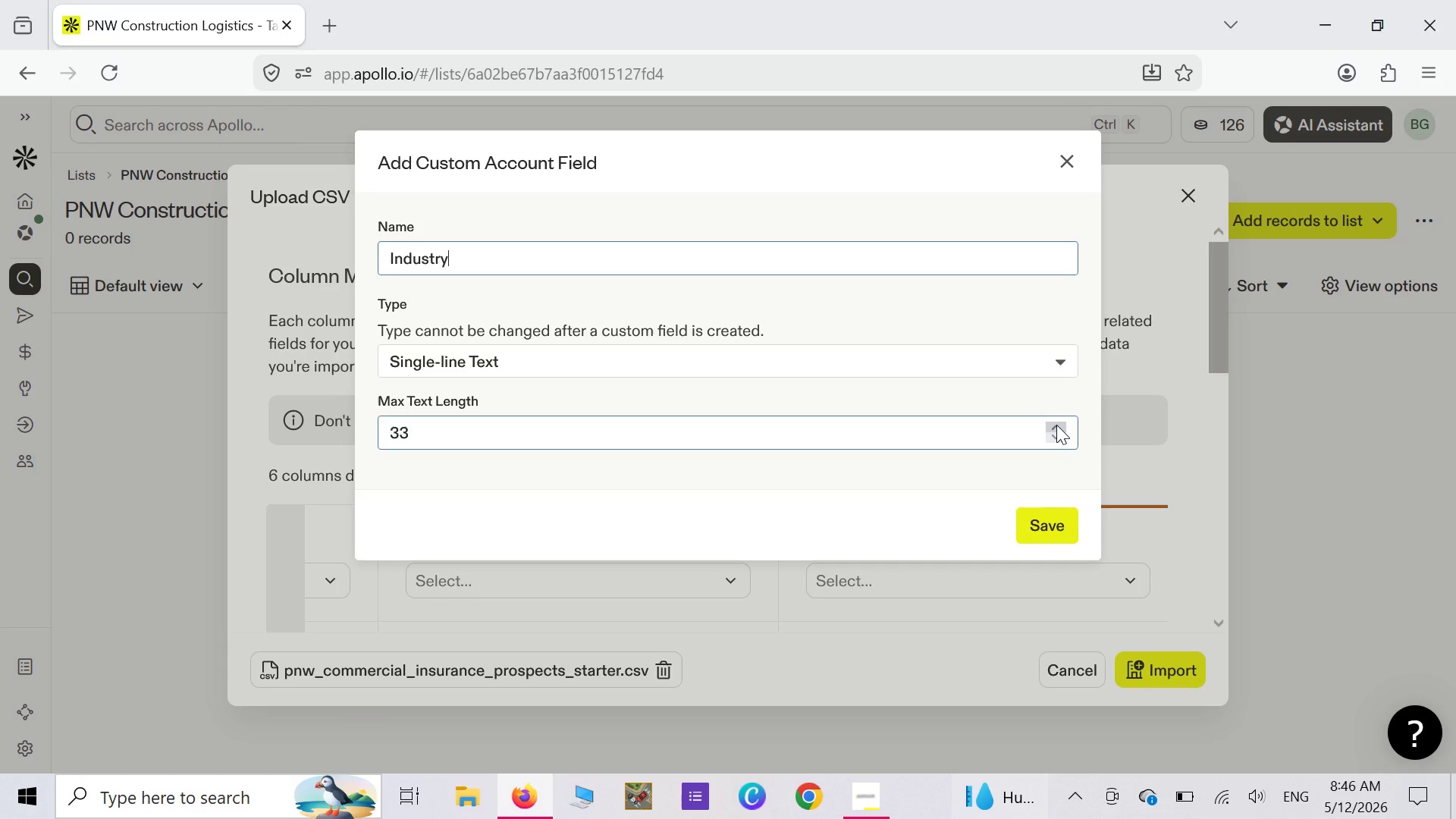 
triple_click([1056, 425])
 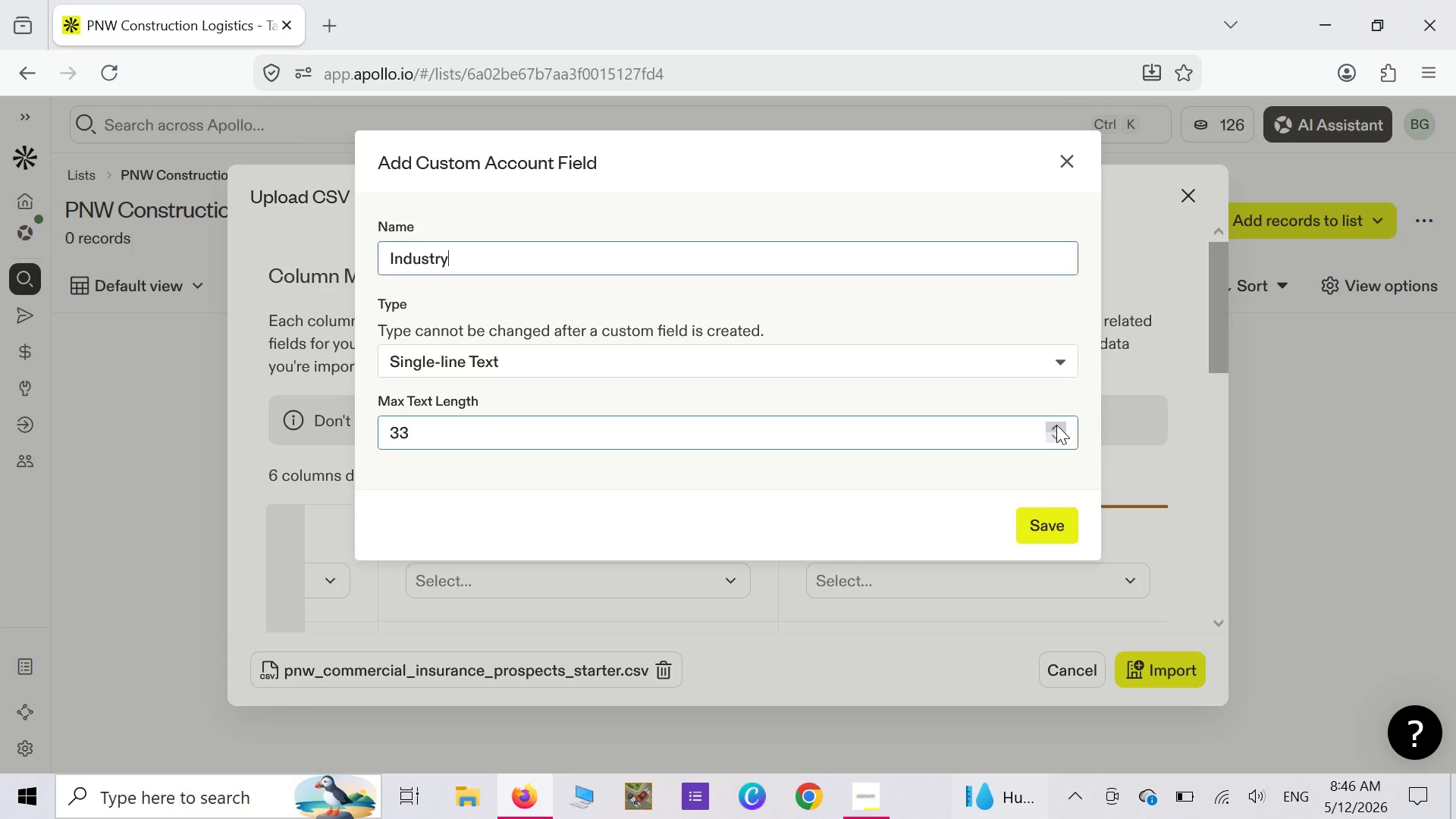 
triple_click([1056, 425])
 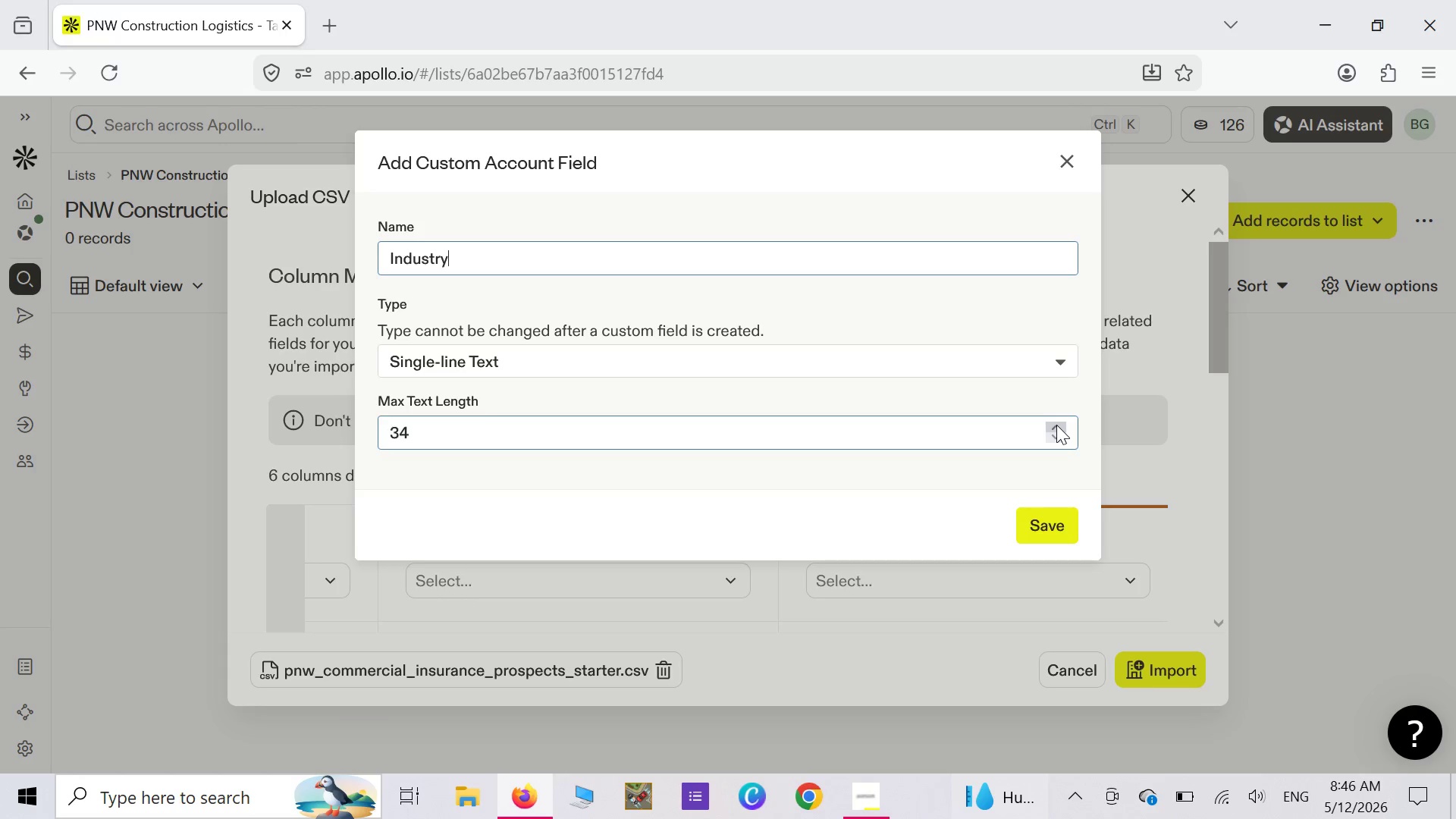 
triple_click([1056, 425])
 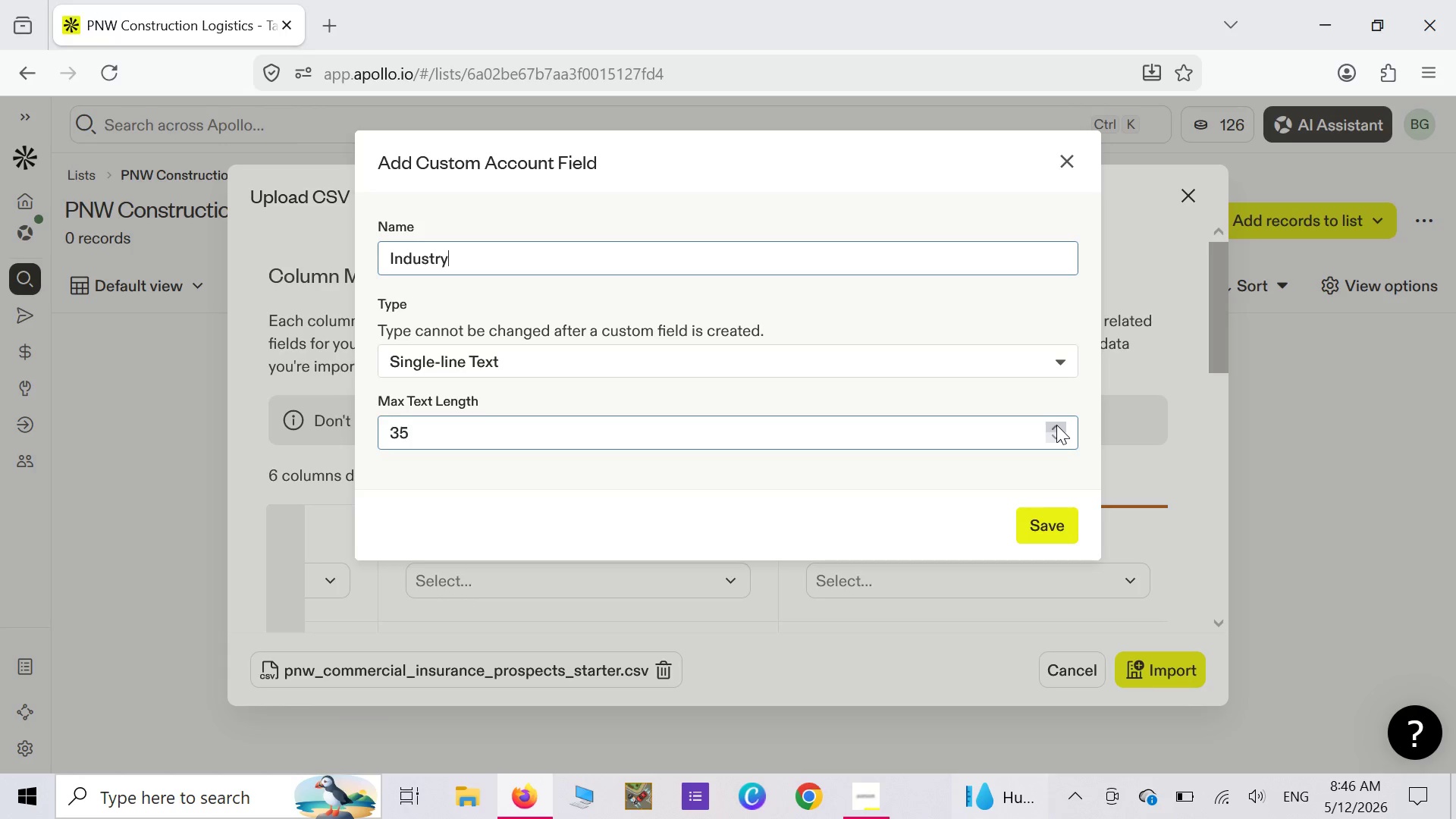 
triple_click([1056, 425])
 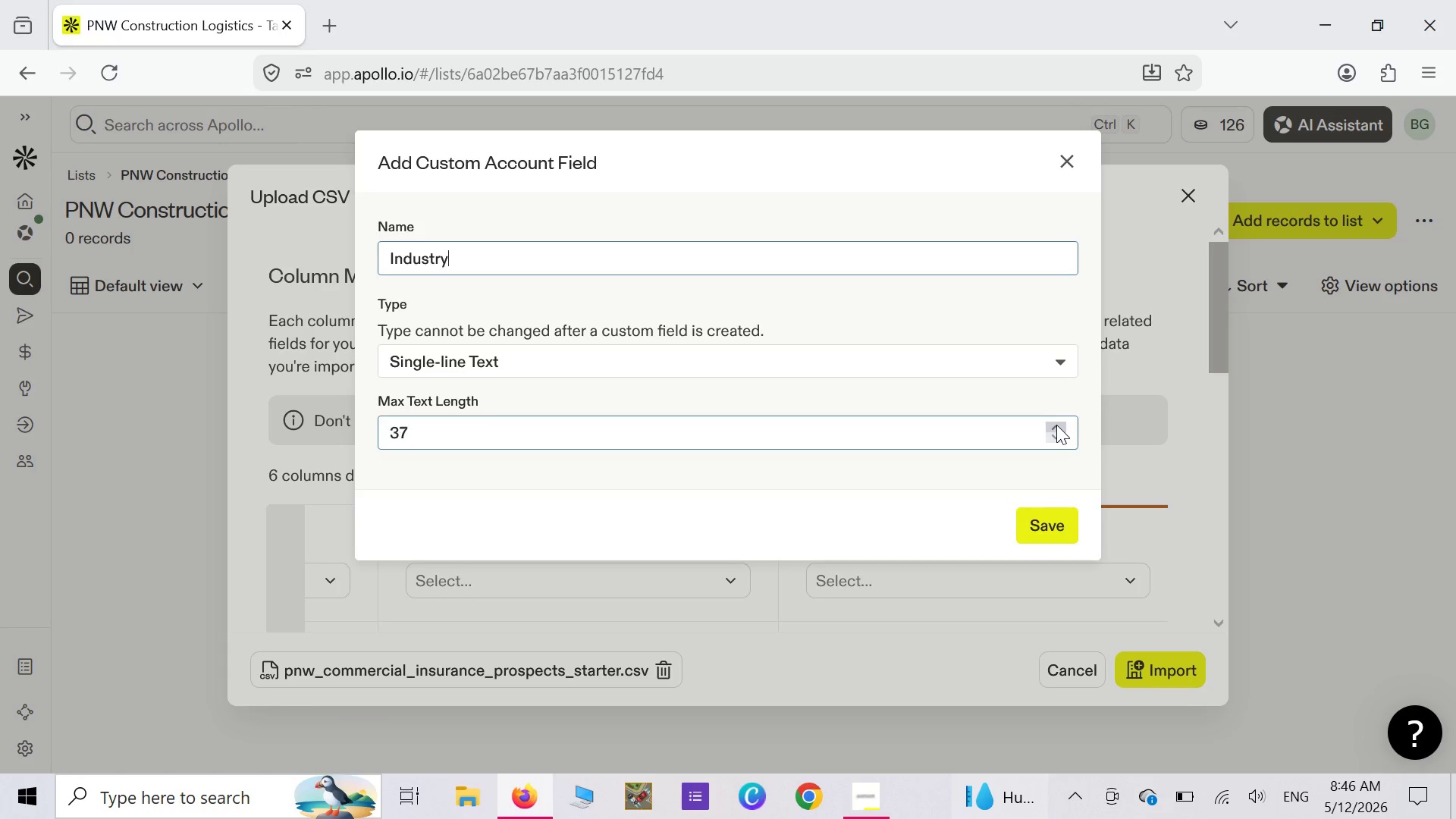 
triple_click([1056, 425])
 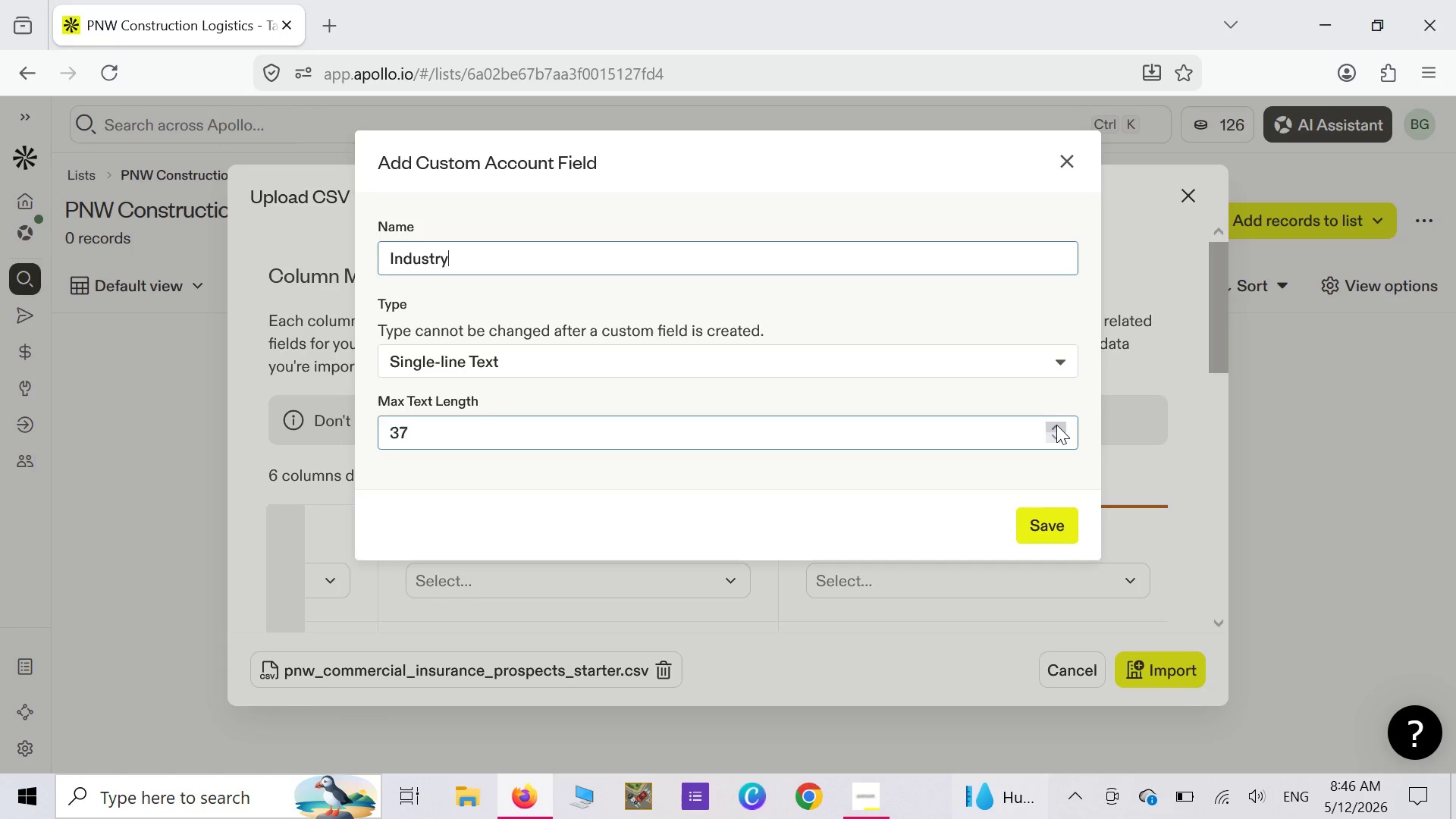 
triple_click([1056, 425])
 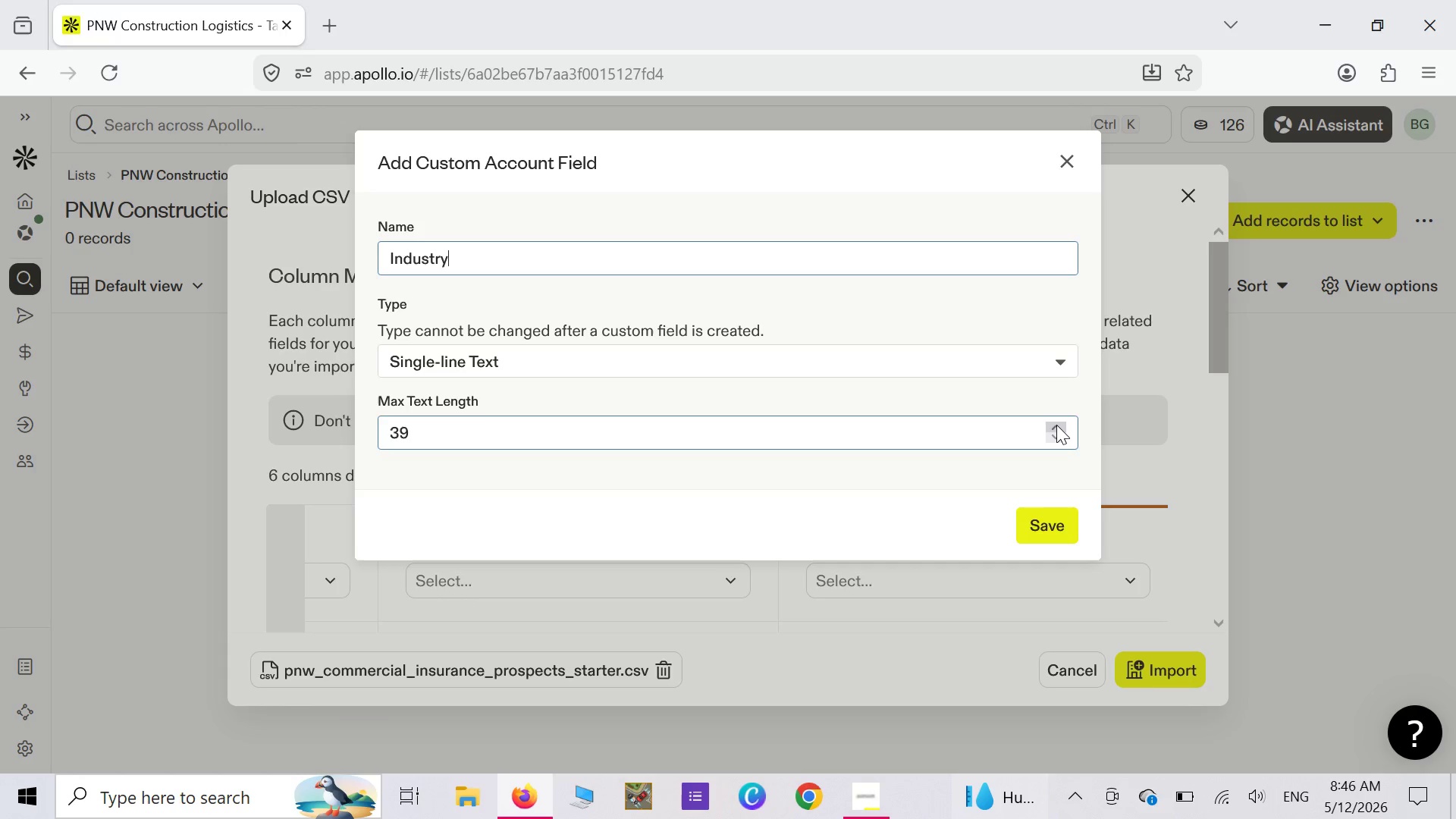 
triple_click([1056, 425])
 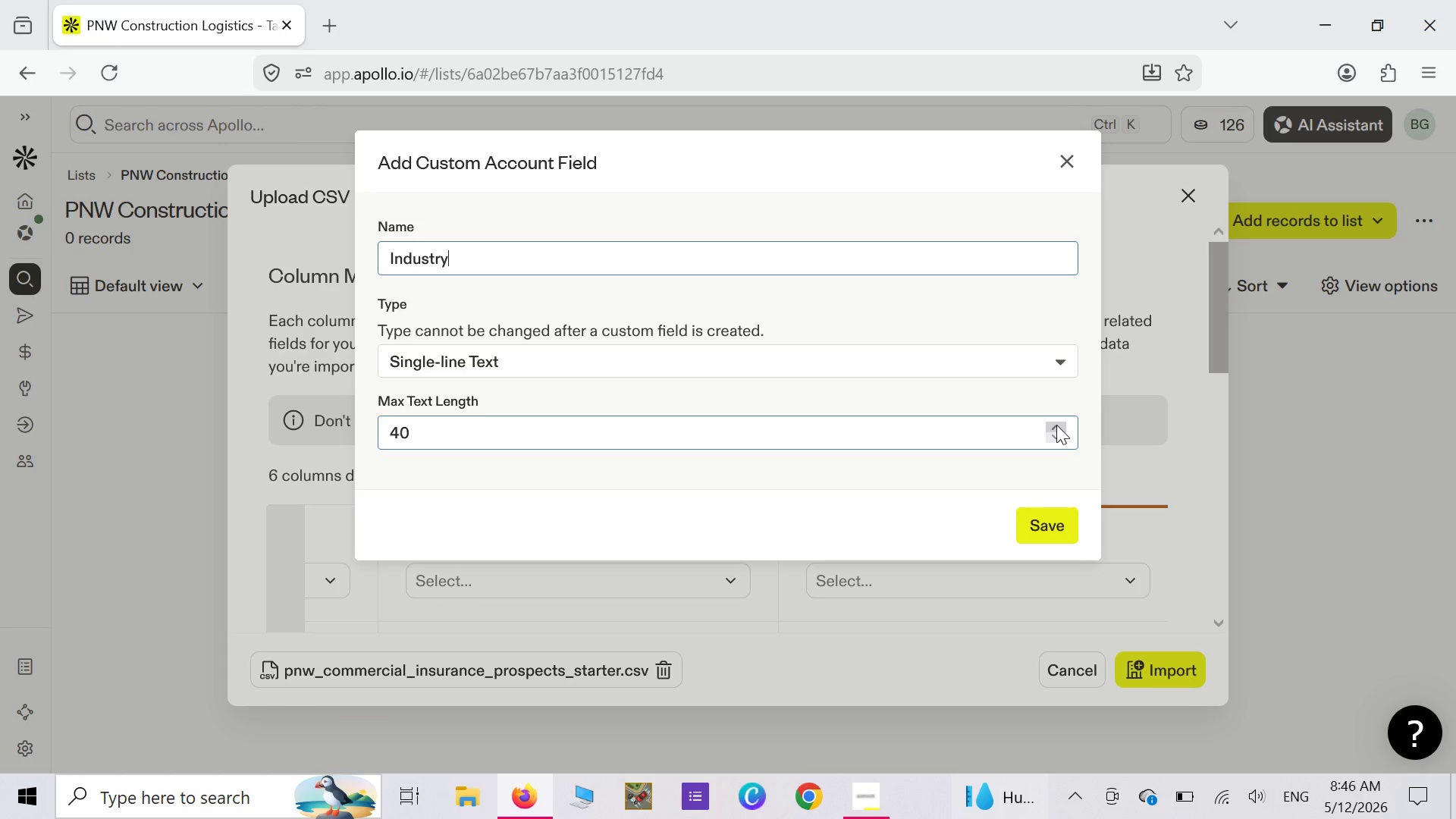 
triple_click([1056, 425])
 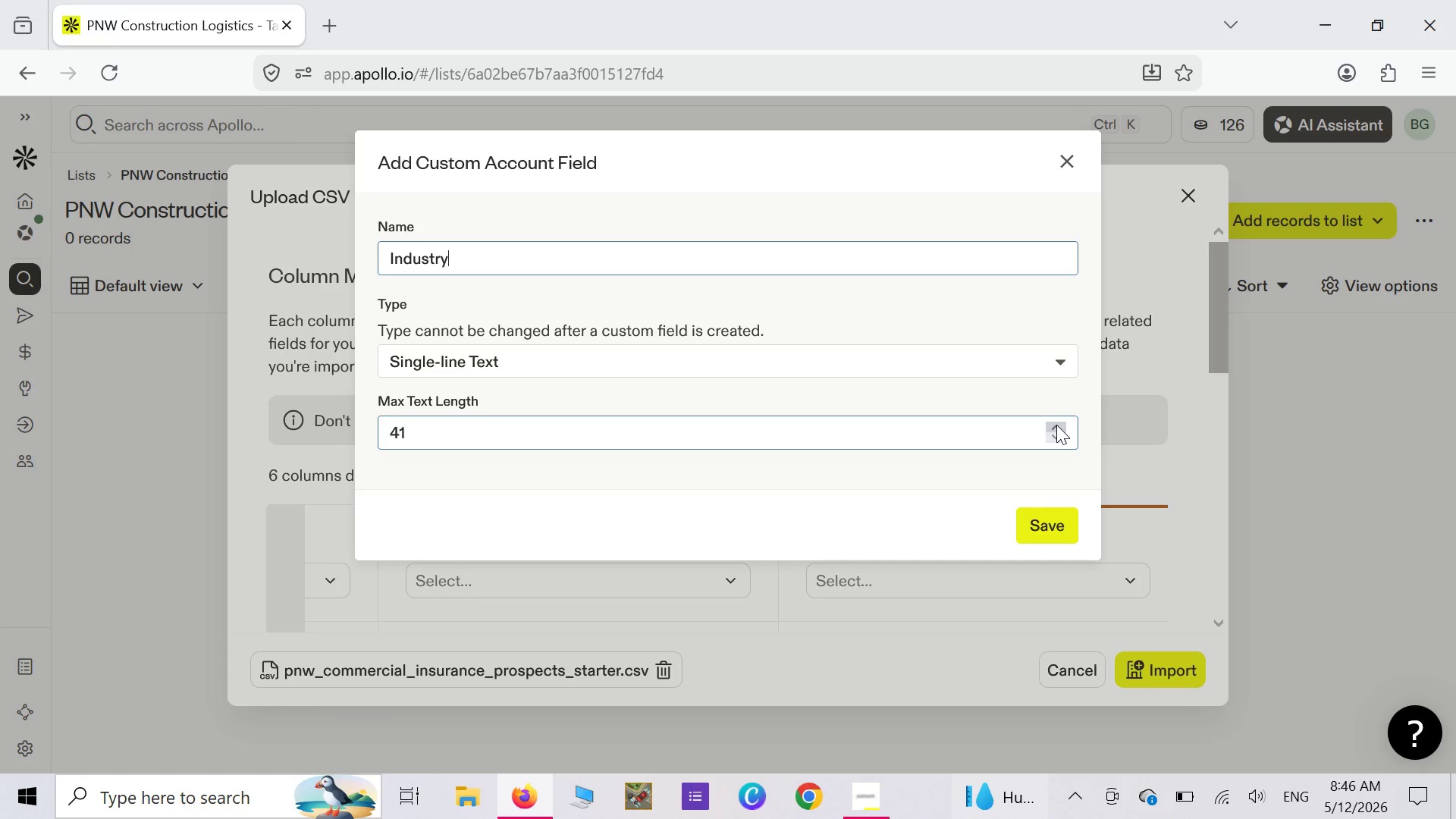 
triple_click([1056, 425])
 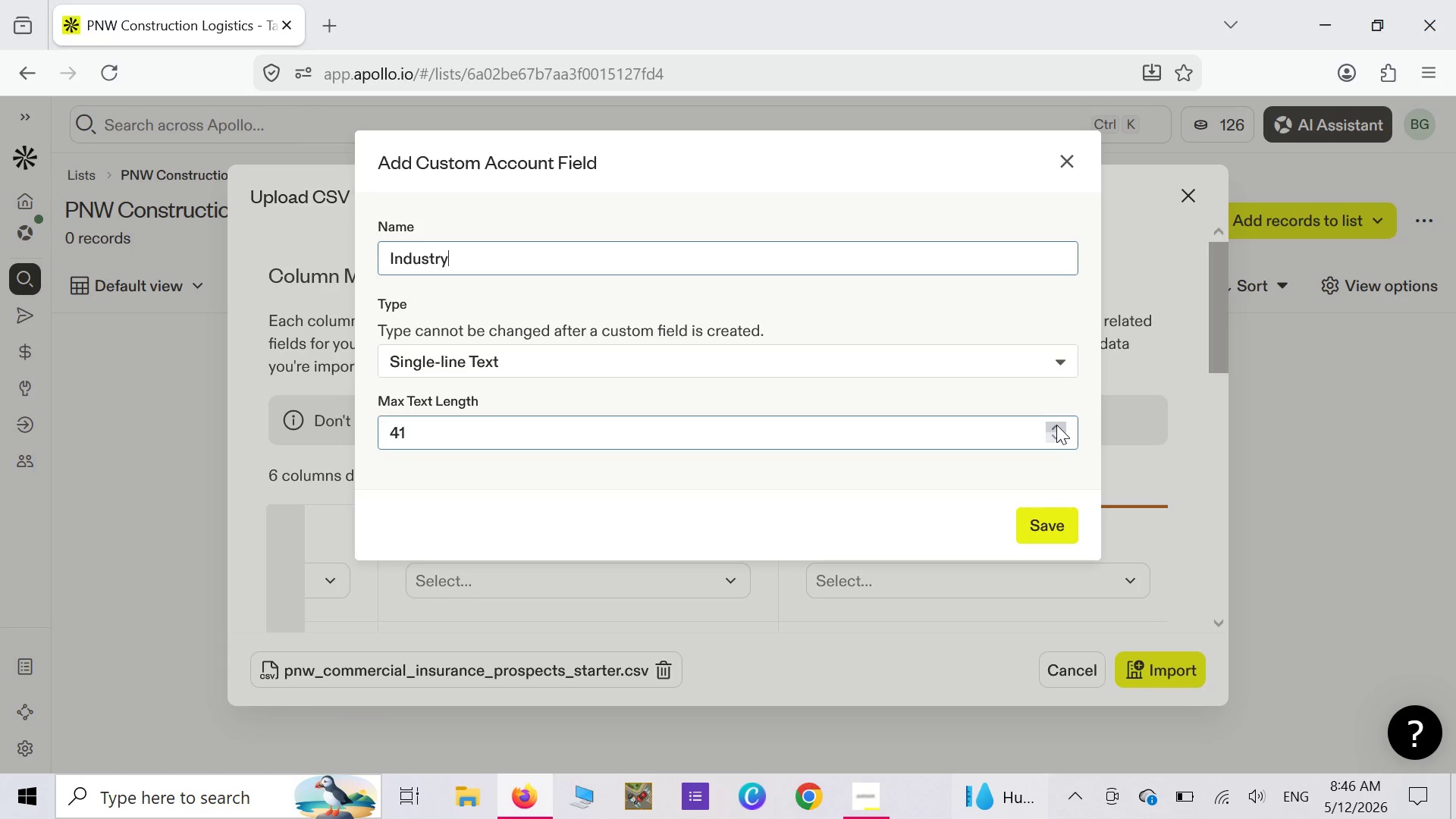 
triple_click([1056, 425])
 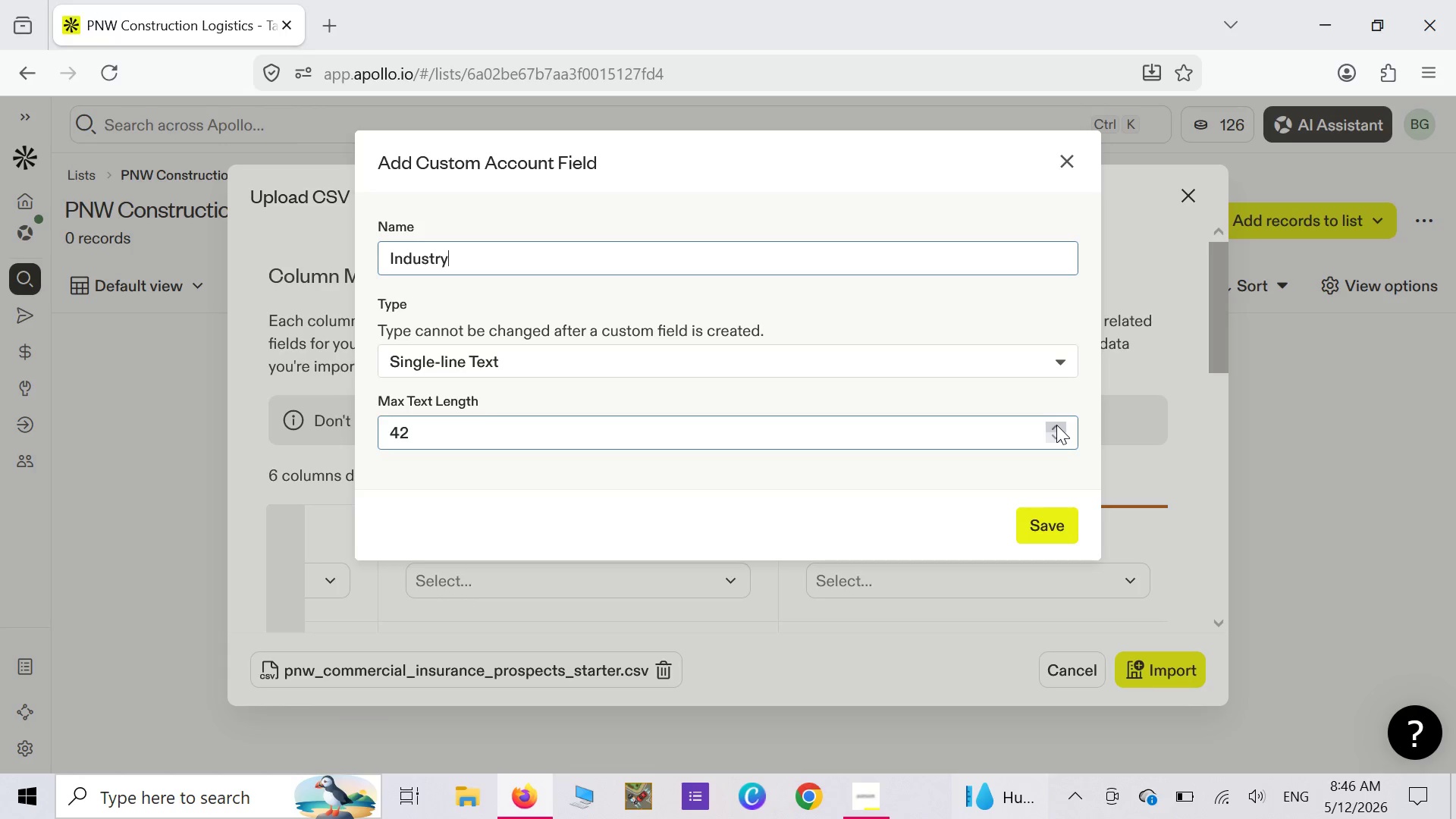 
triple_click([1056, 425])
 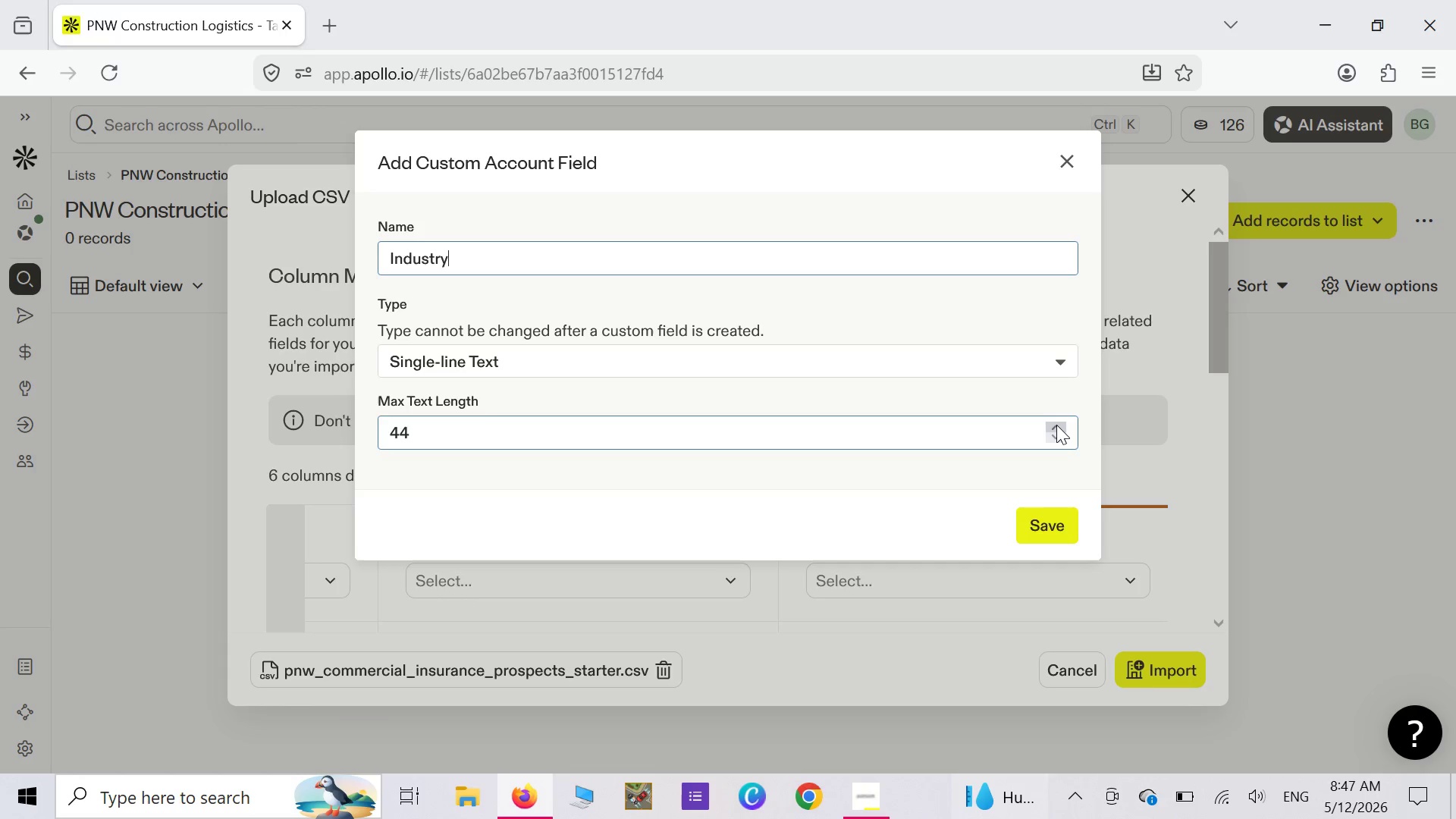 
triple_click([1056, 425])
 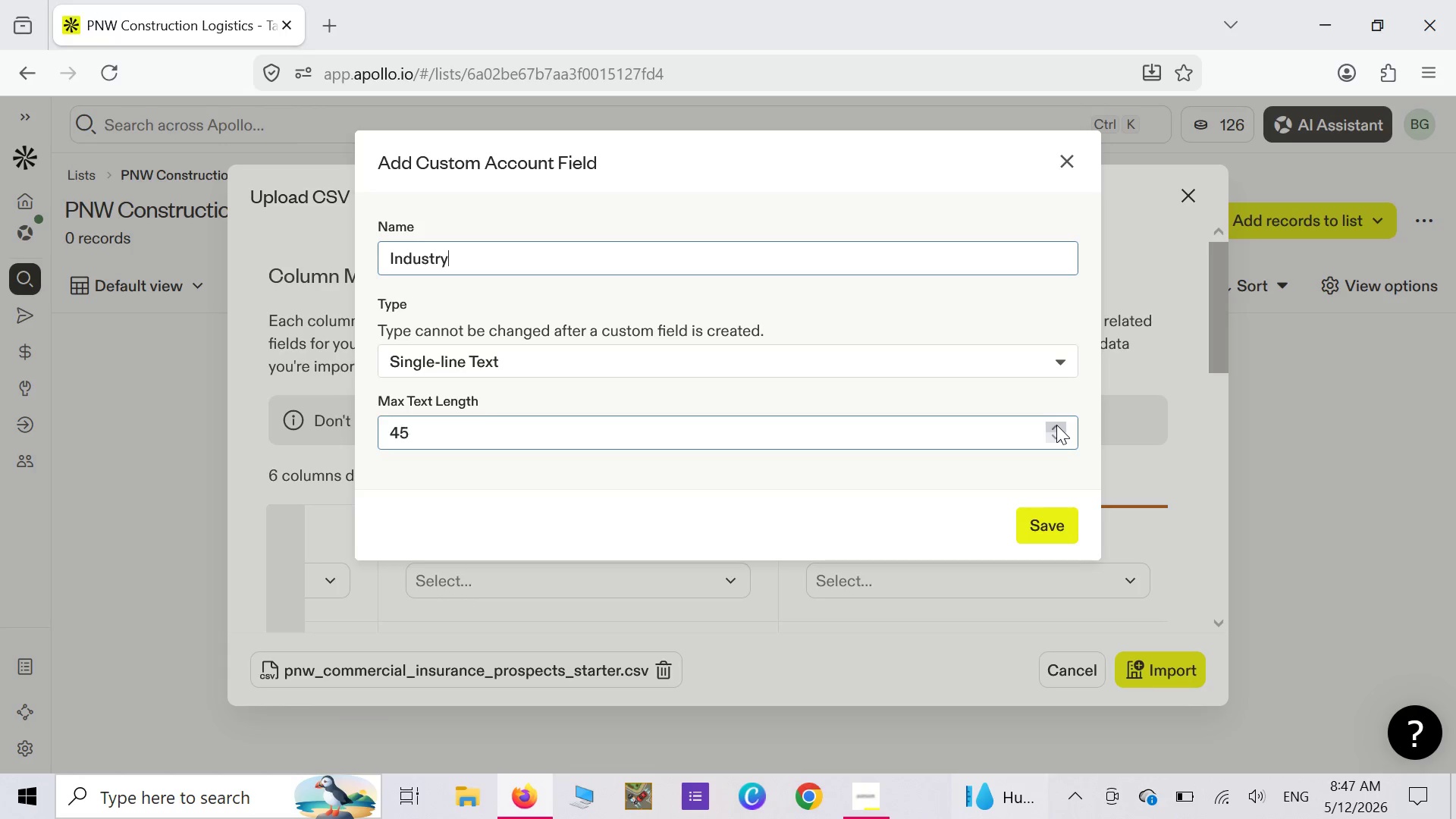 
triple_click([1056, 425])
 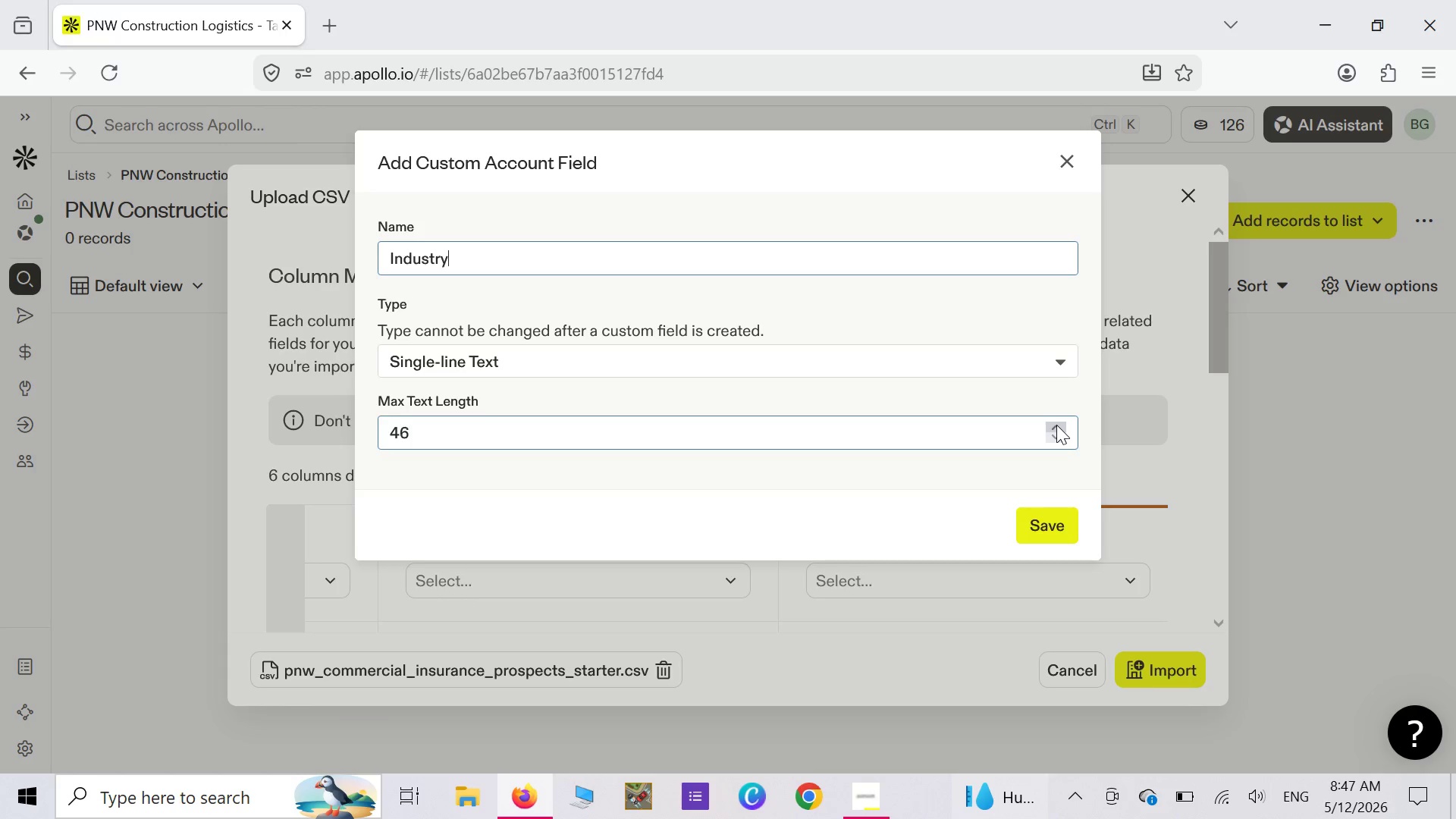 
triple_click([1056, 425])
 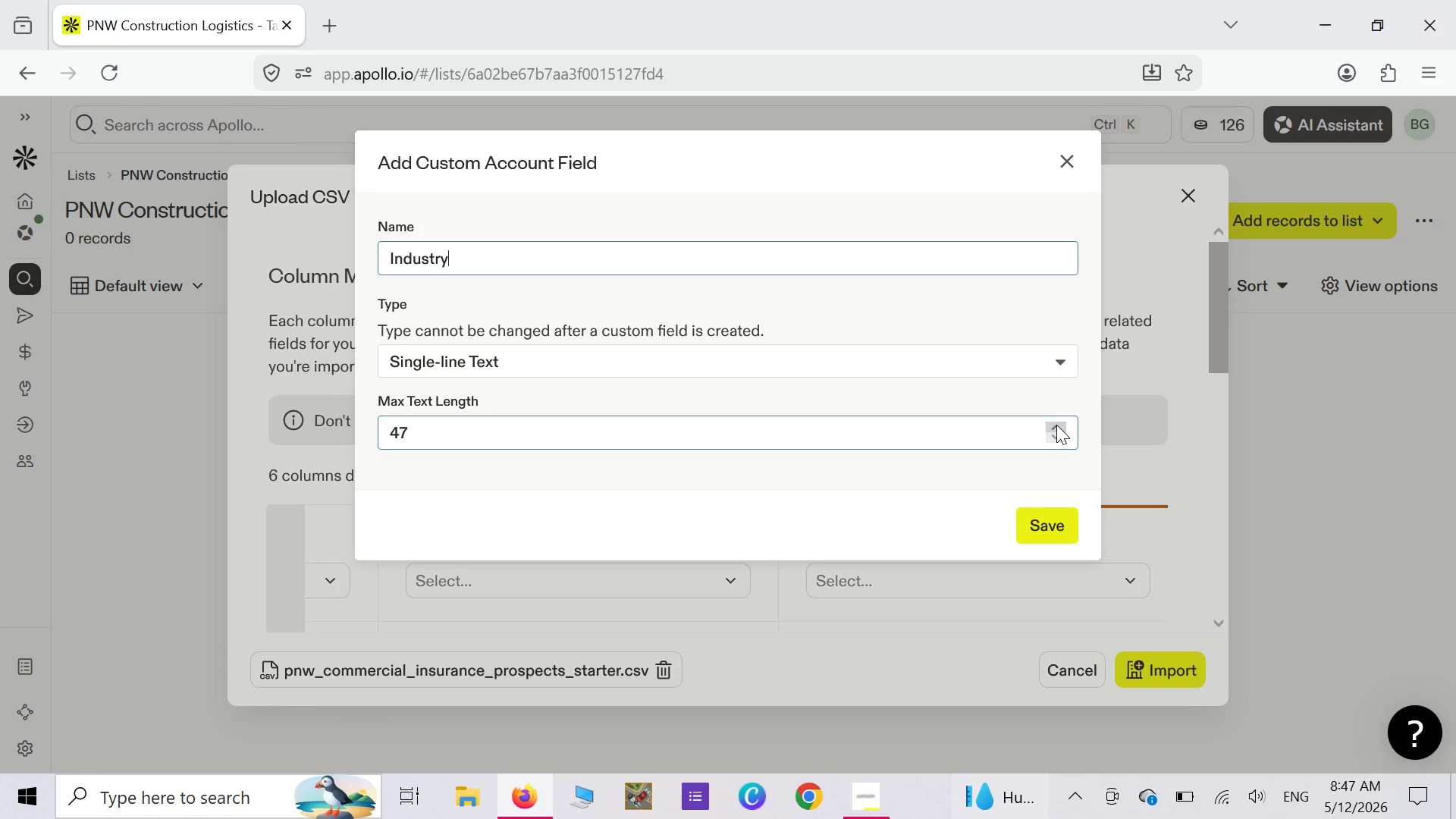 
triple_click([1056, 425])
 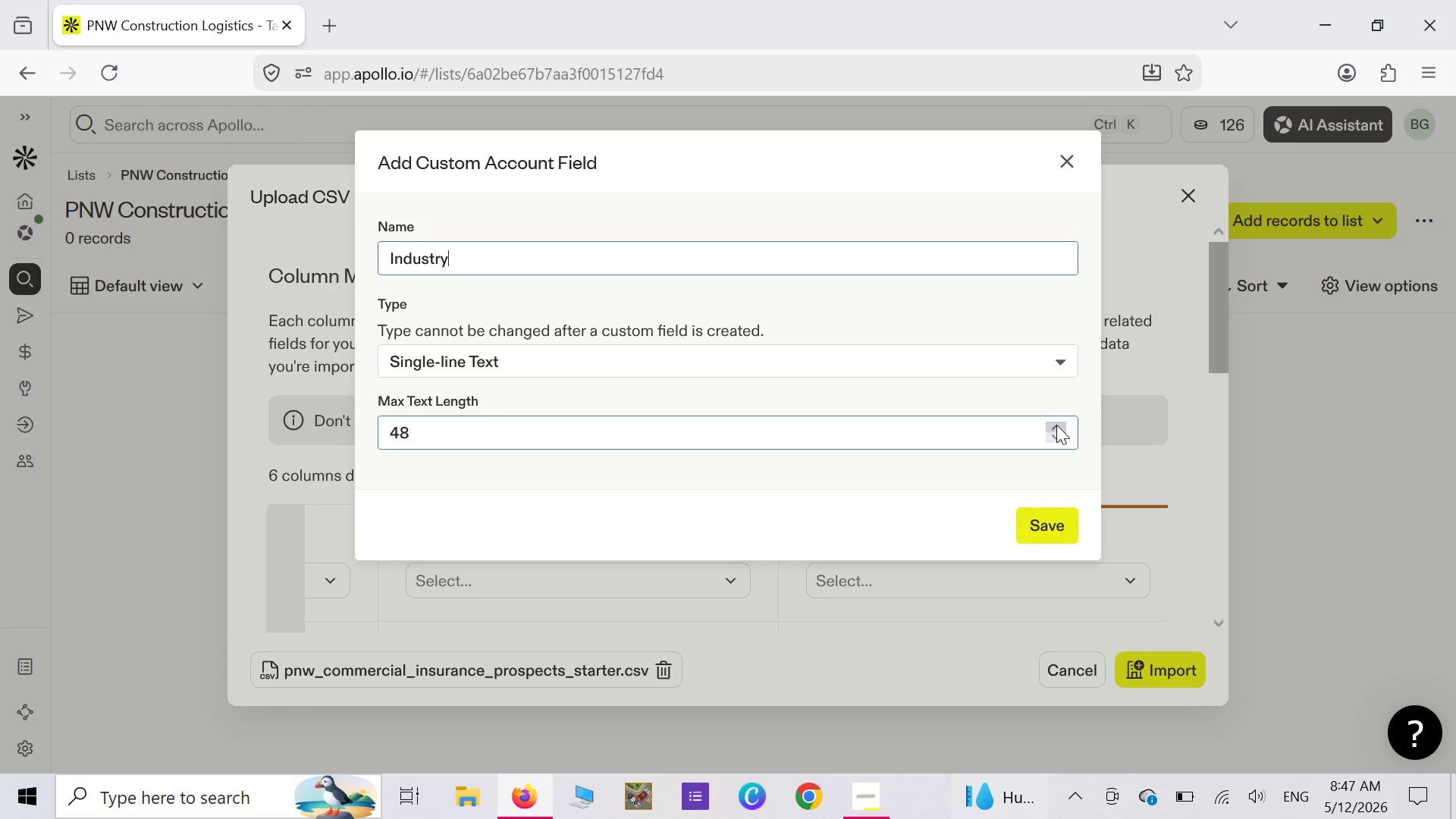 
triple_click([1056, 425])
 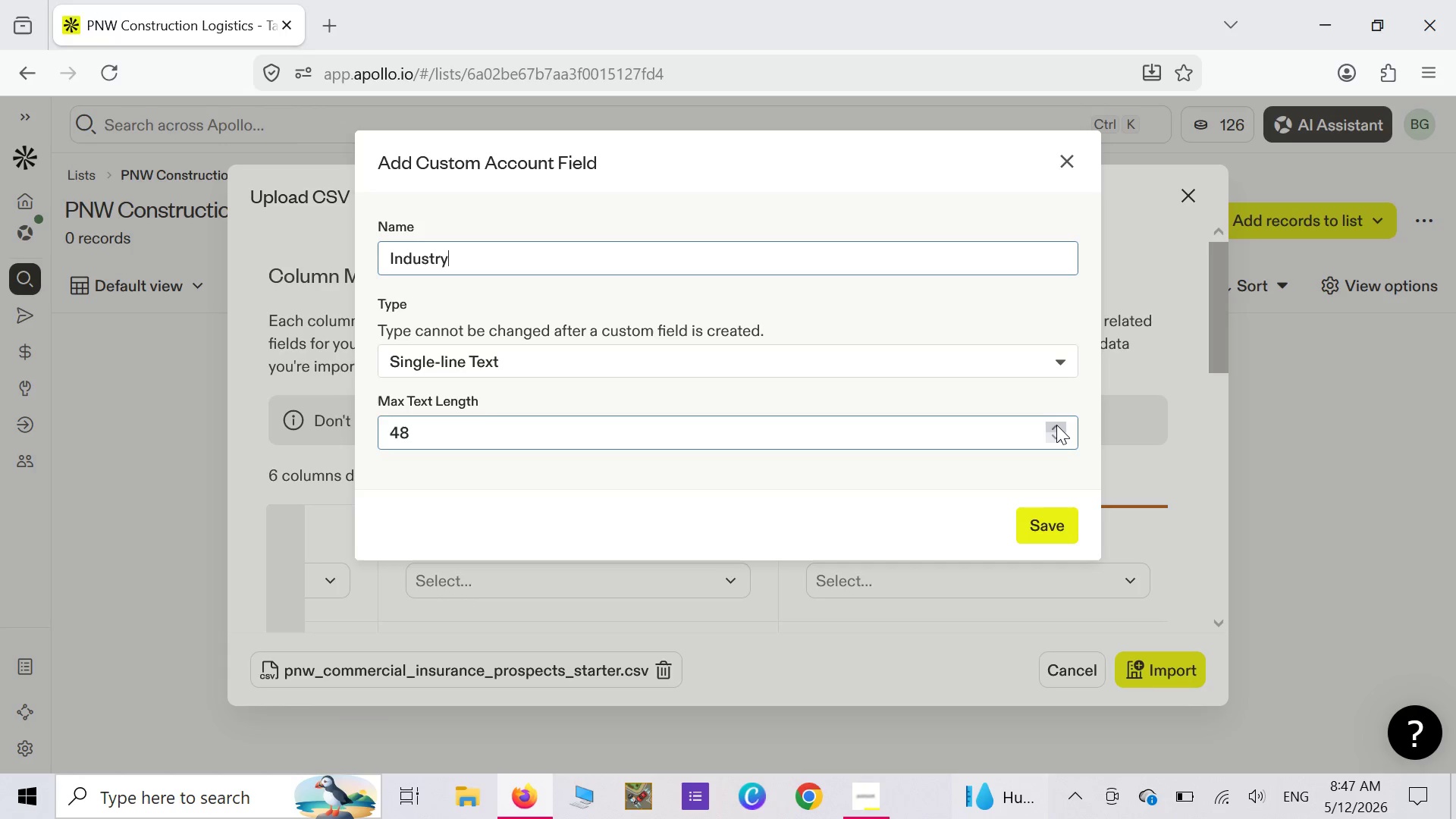 
triple_click([1056, 425])
 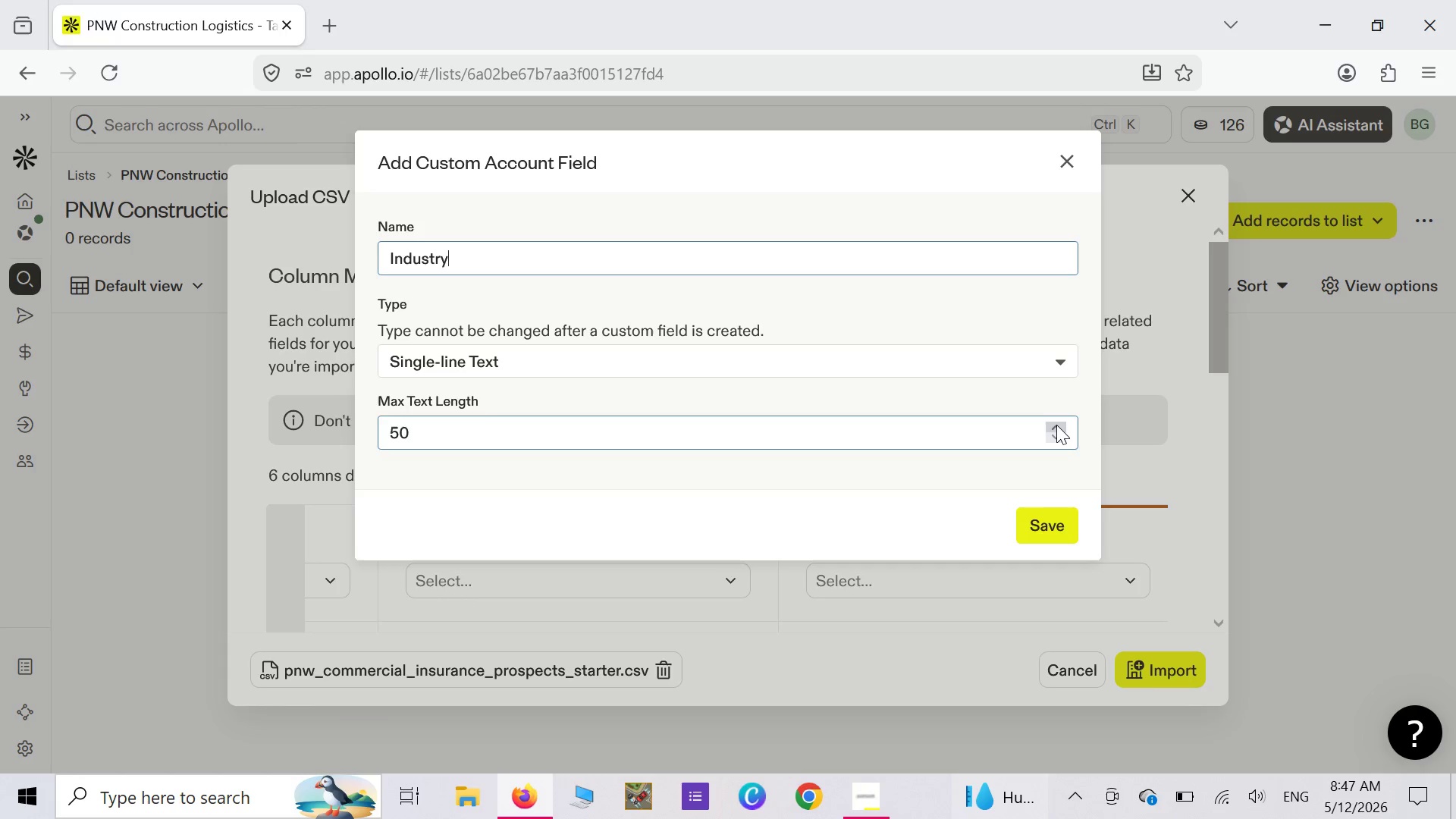 
triple_click([1056, 425])
 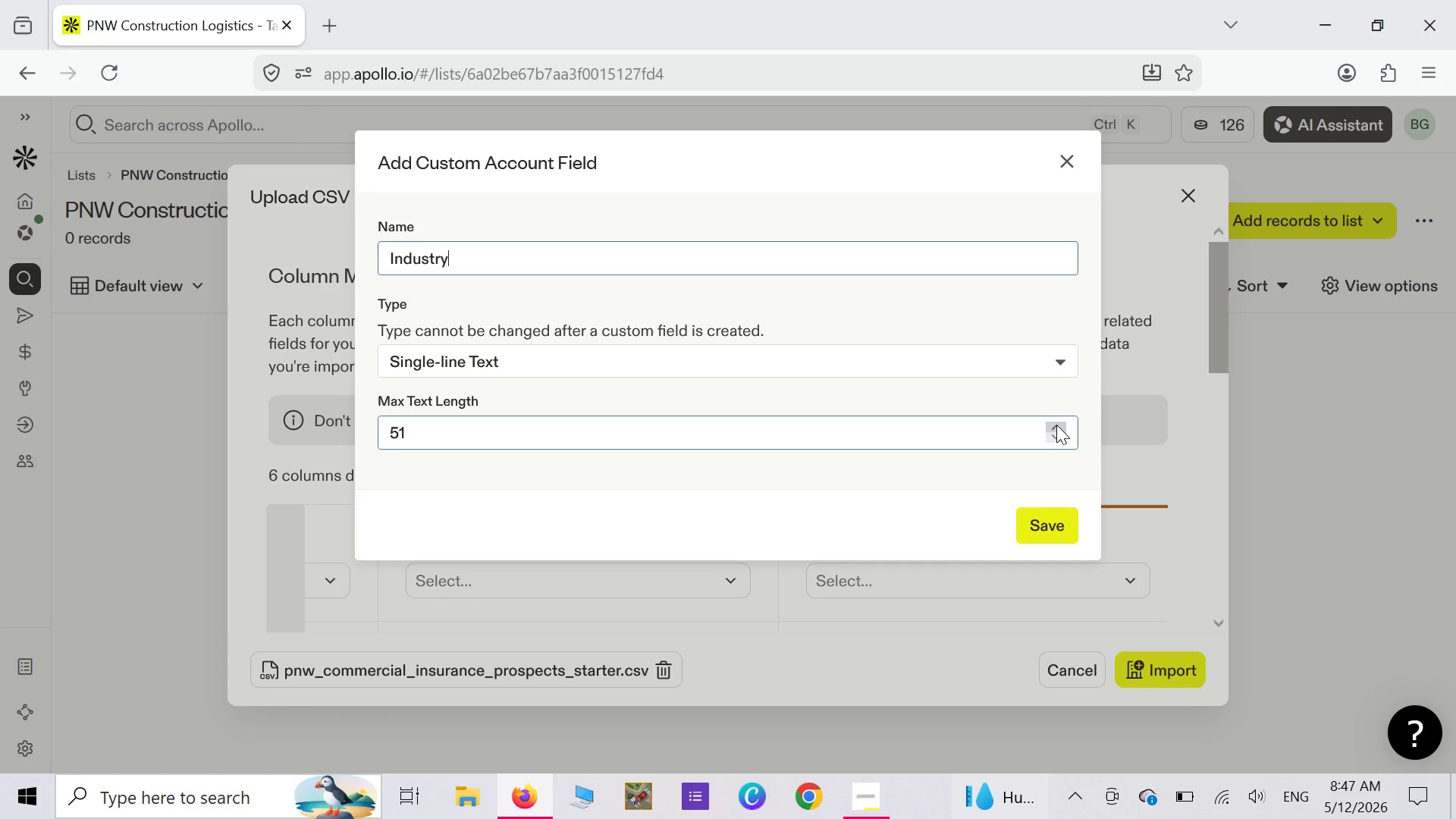 
triple_click([1056, 425])
 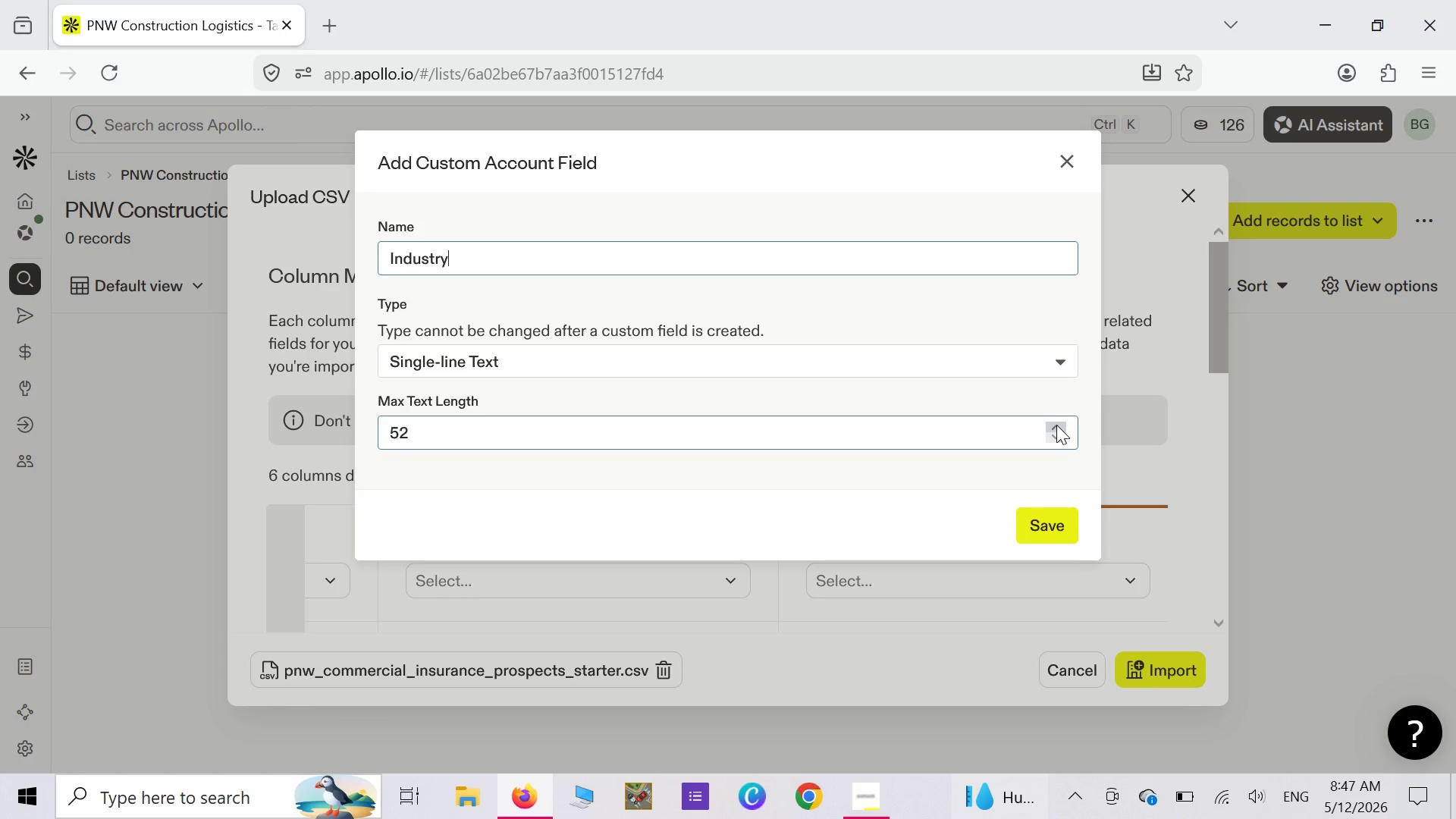 
triple_click([1056, 425])
 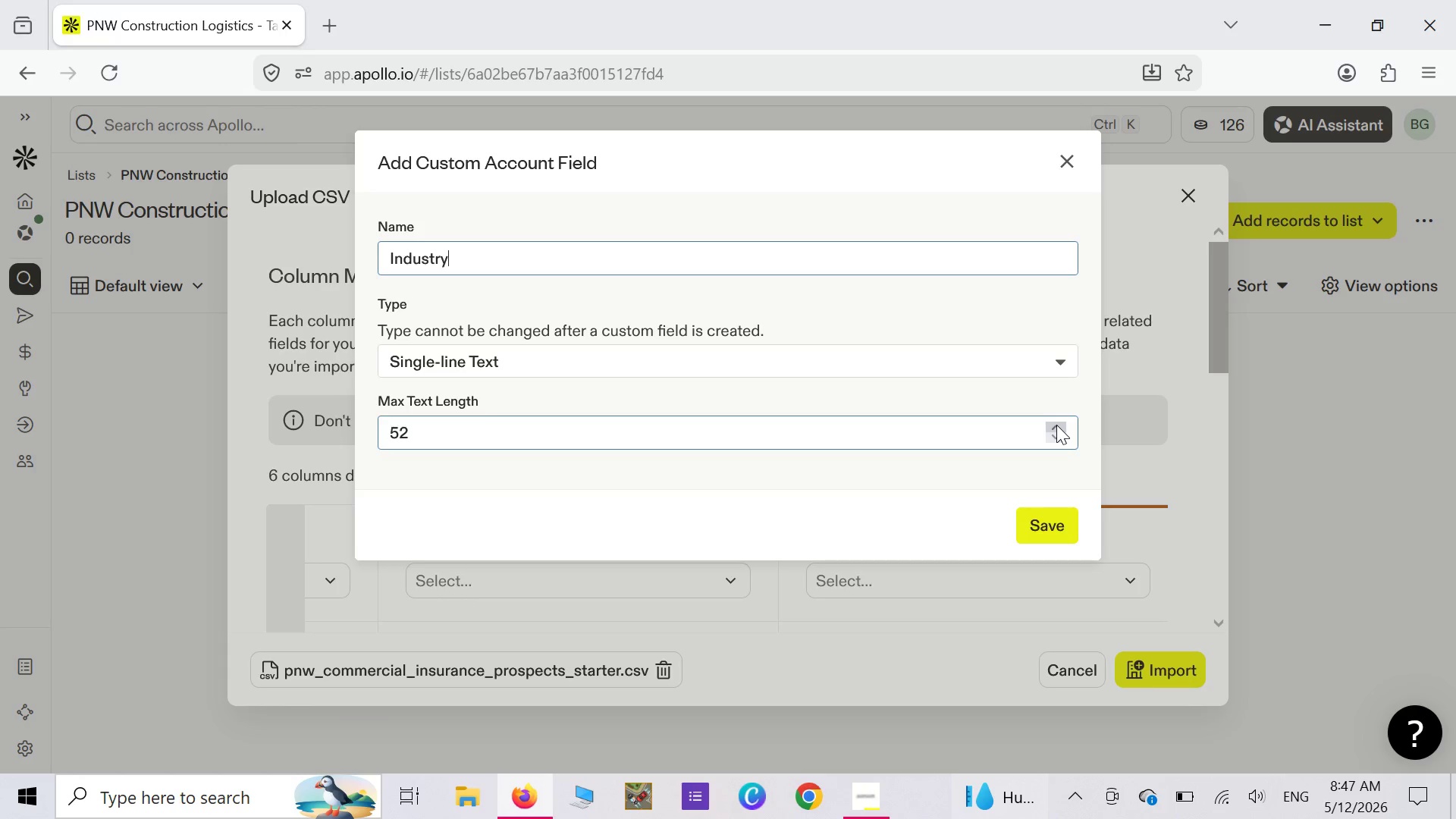 
triple_click([1056, 425])
 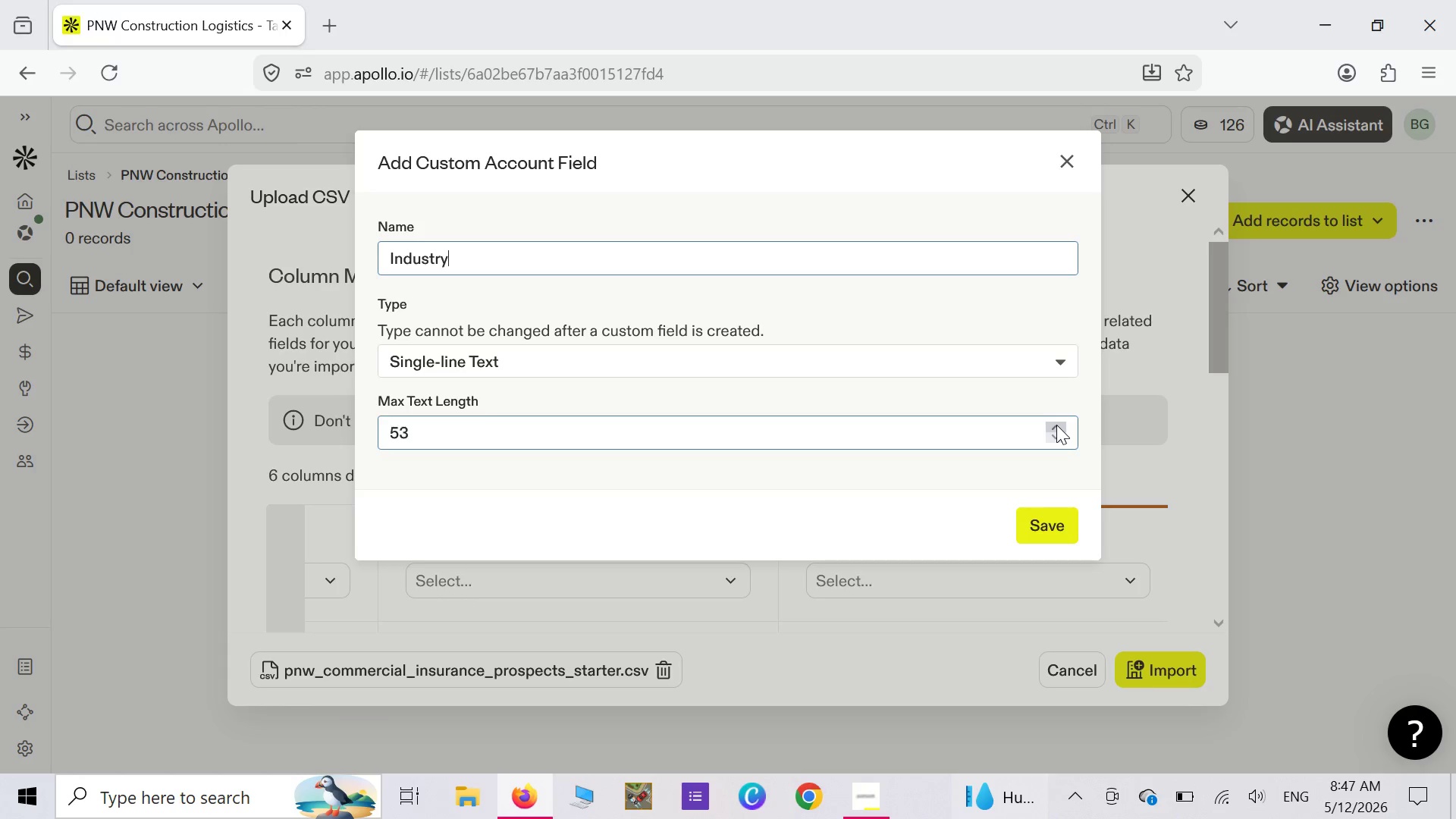 
triple_click([1056, 425])
 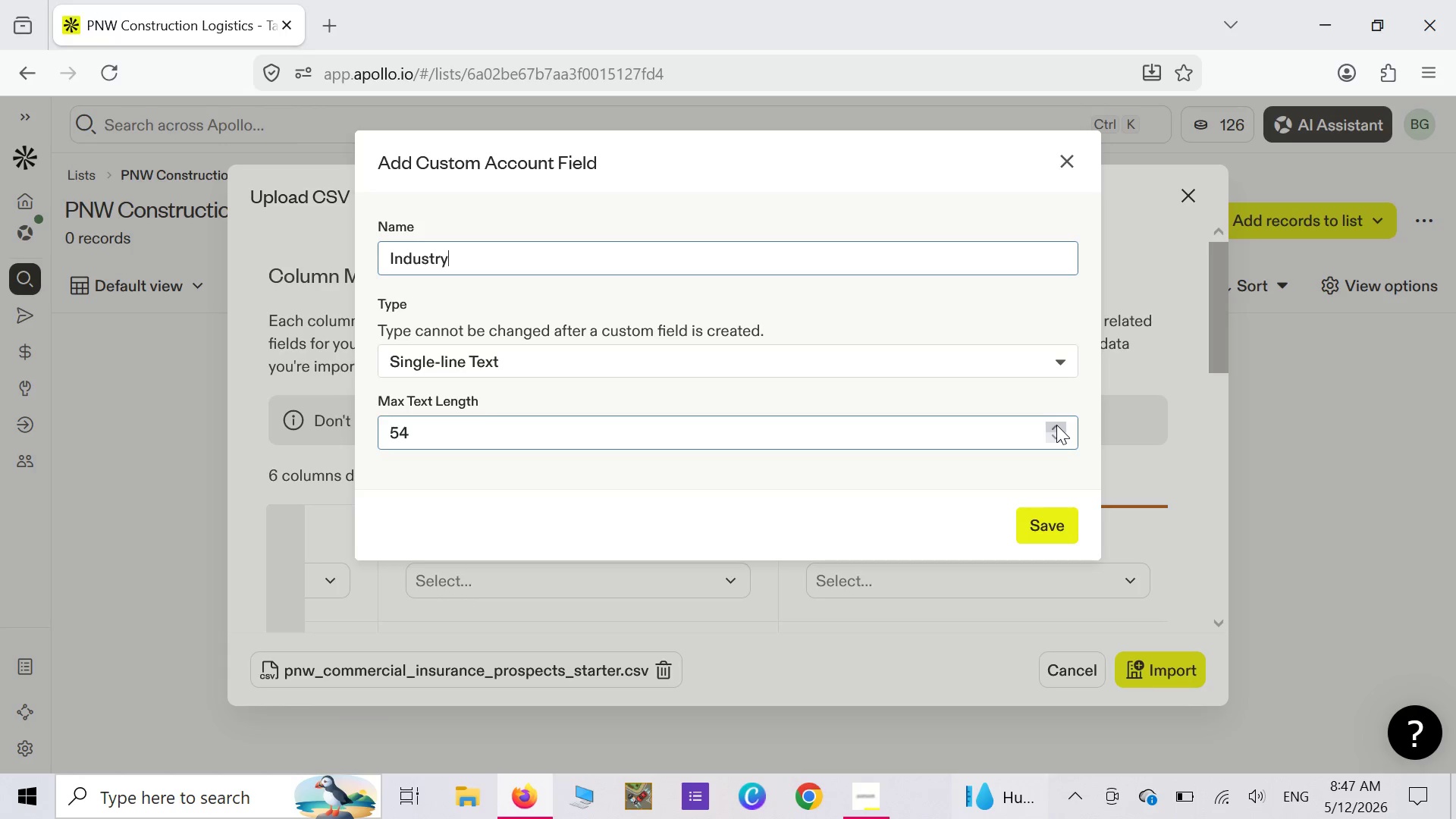 
triple_click([1056, 425])
 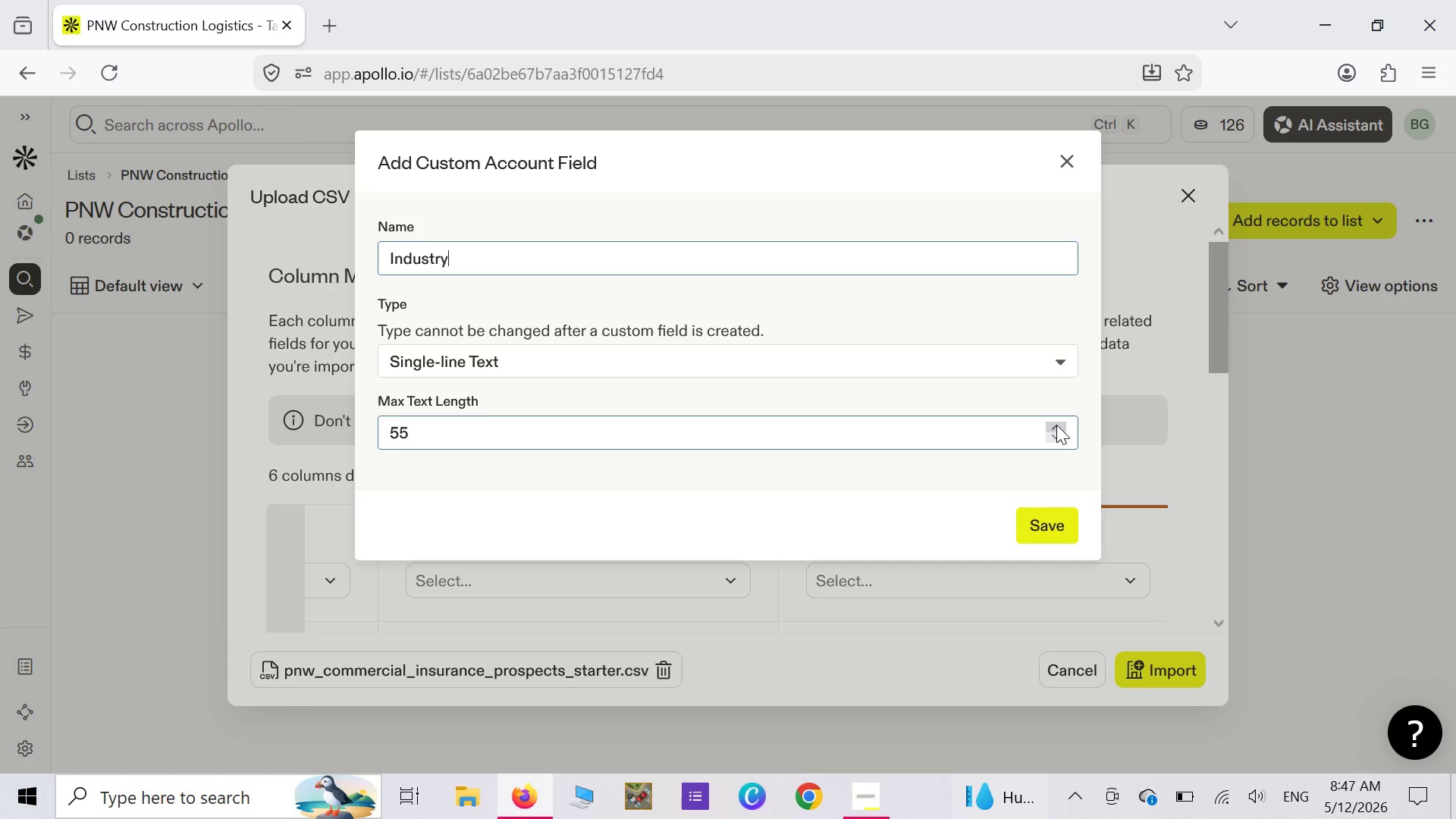 
triple_click([1056, 425])
 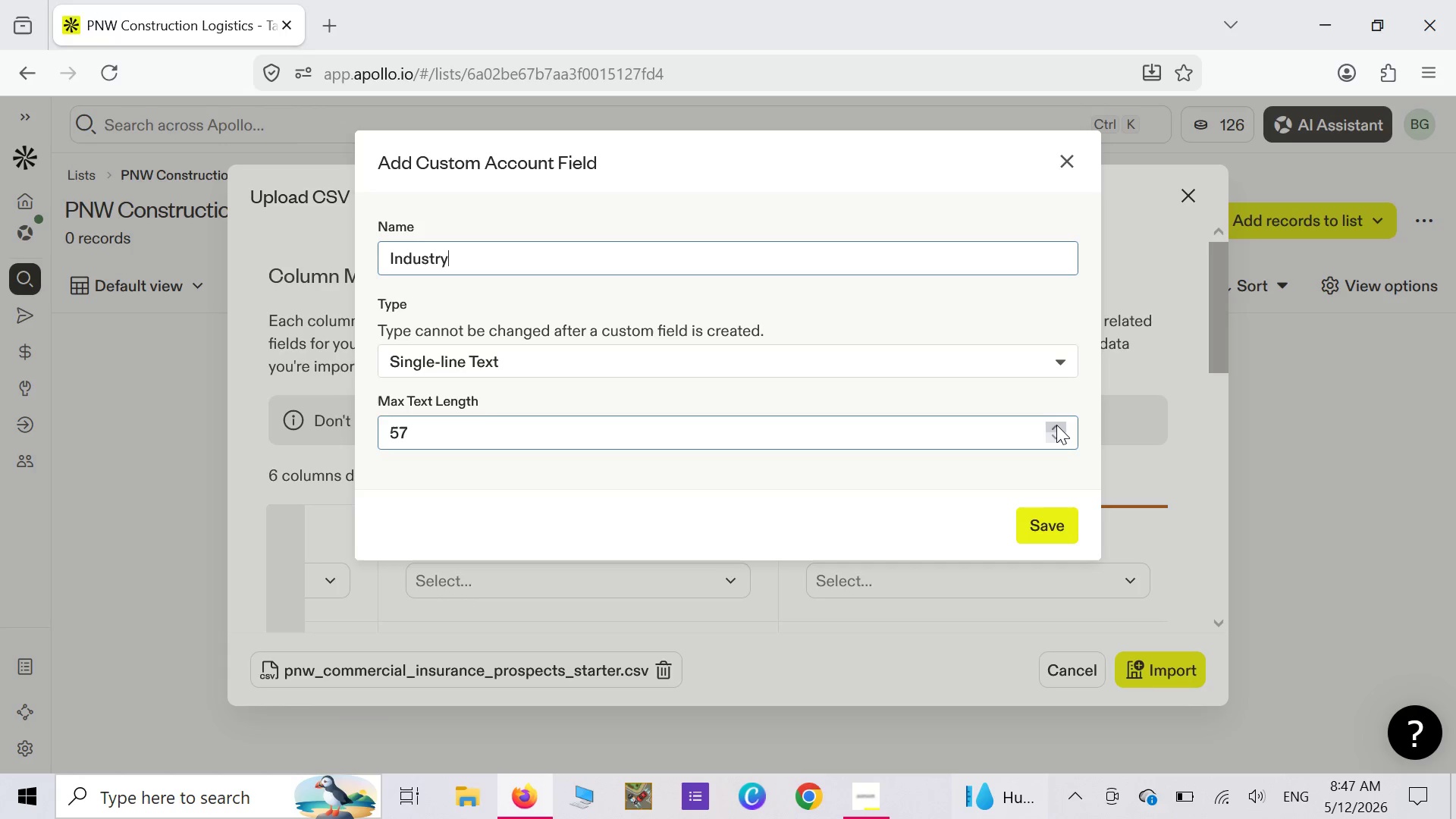 
triple_click([1056, 425])
 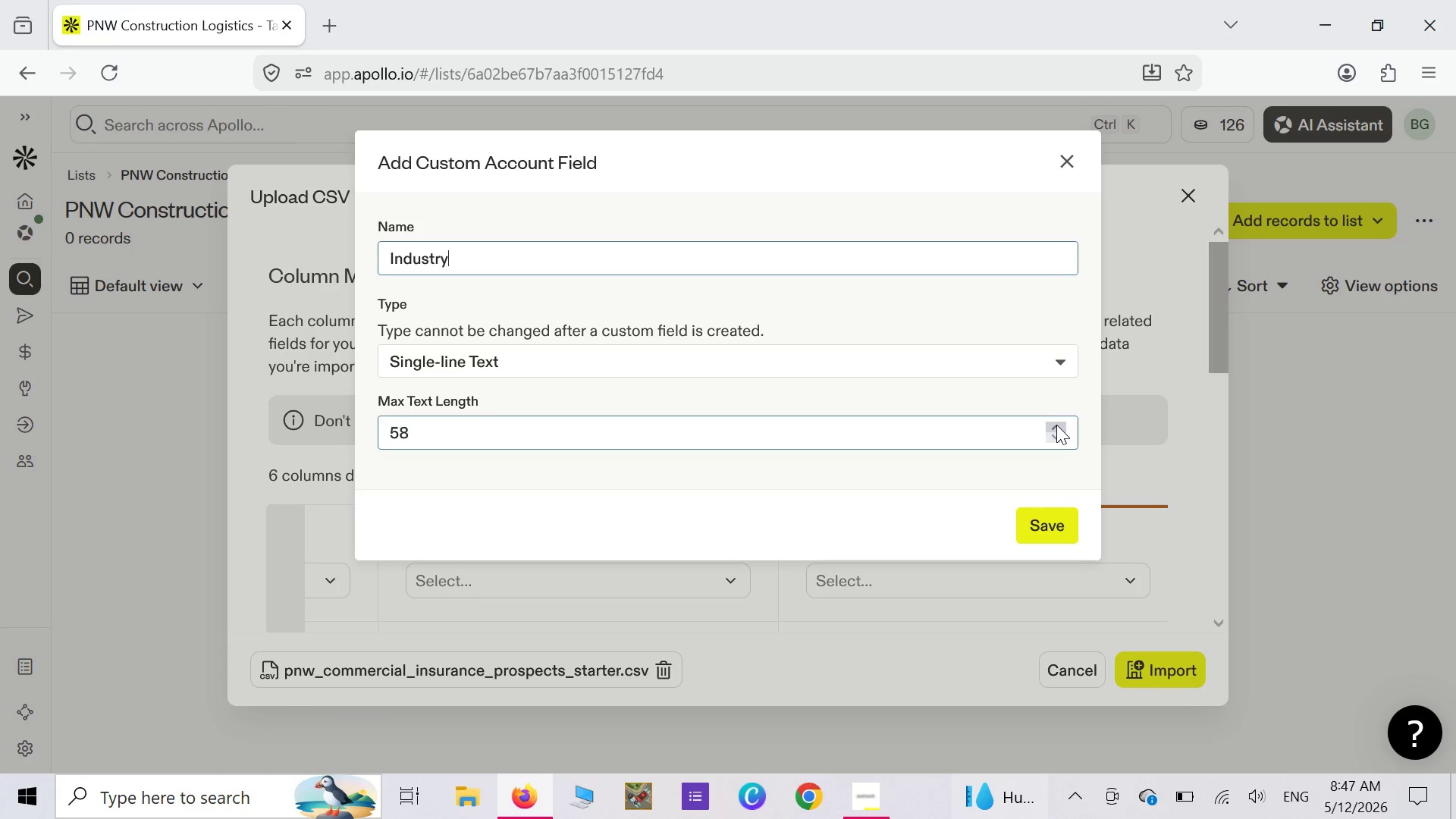 
triple_click([1056, 425])
 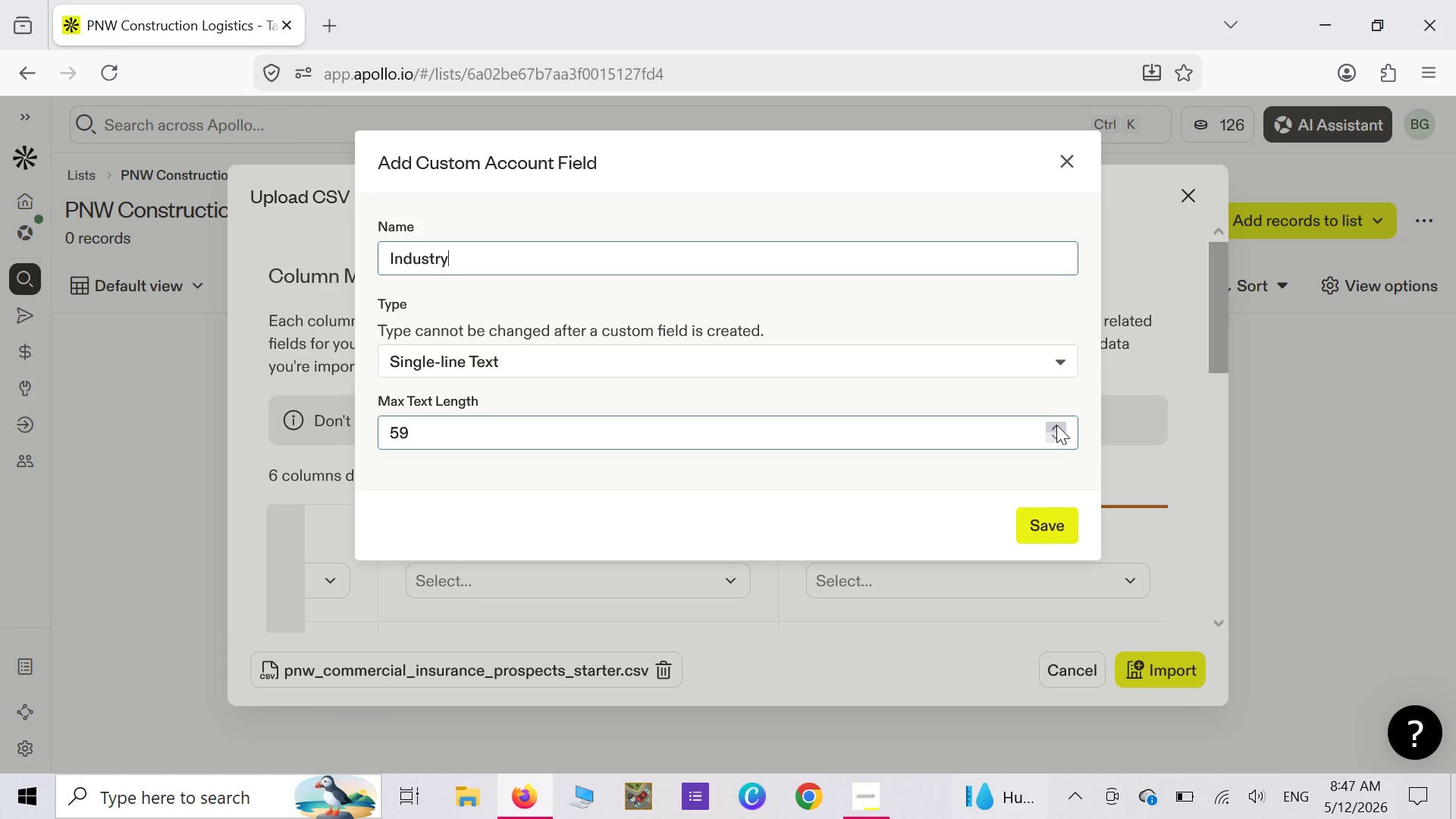 
triple_click([1056, 425])
 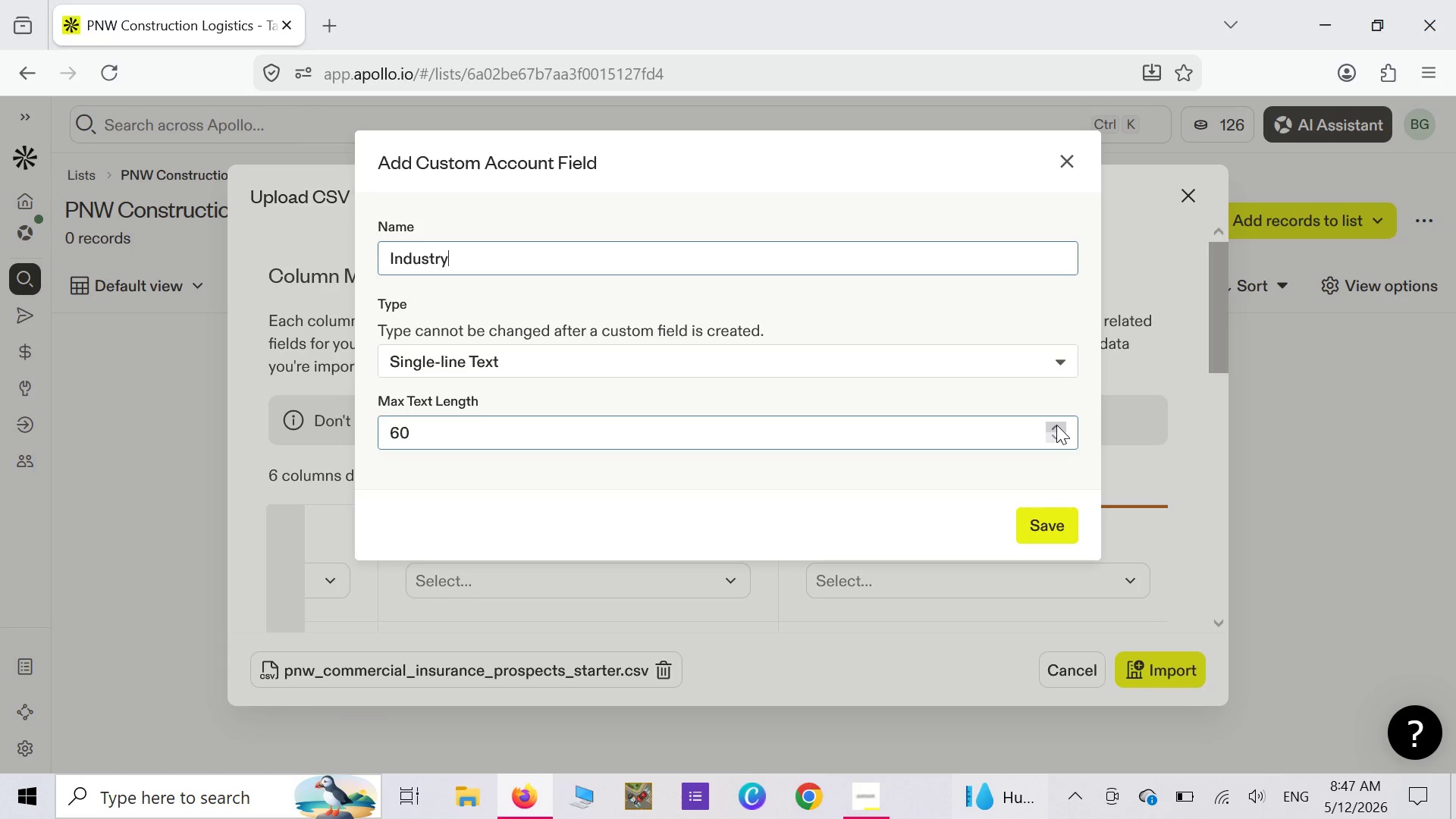 
triple_click([1056, 425])
 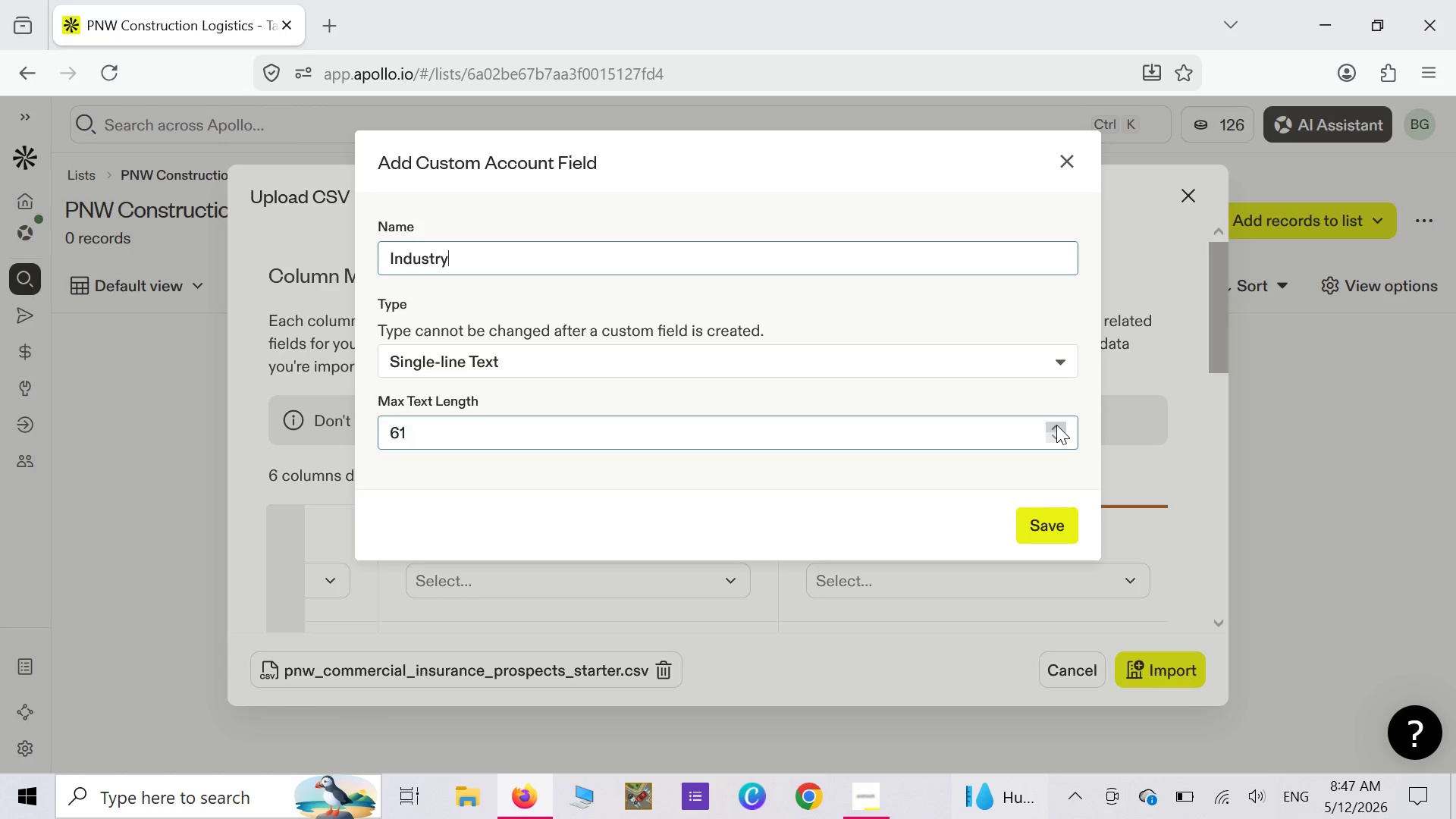 
triple_click([1056, 425])
 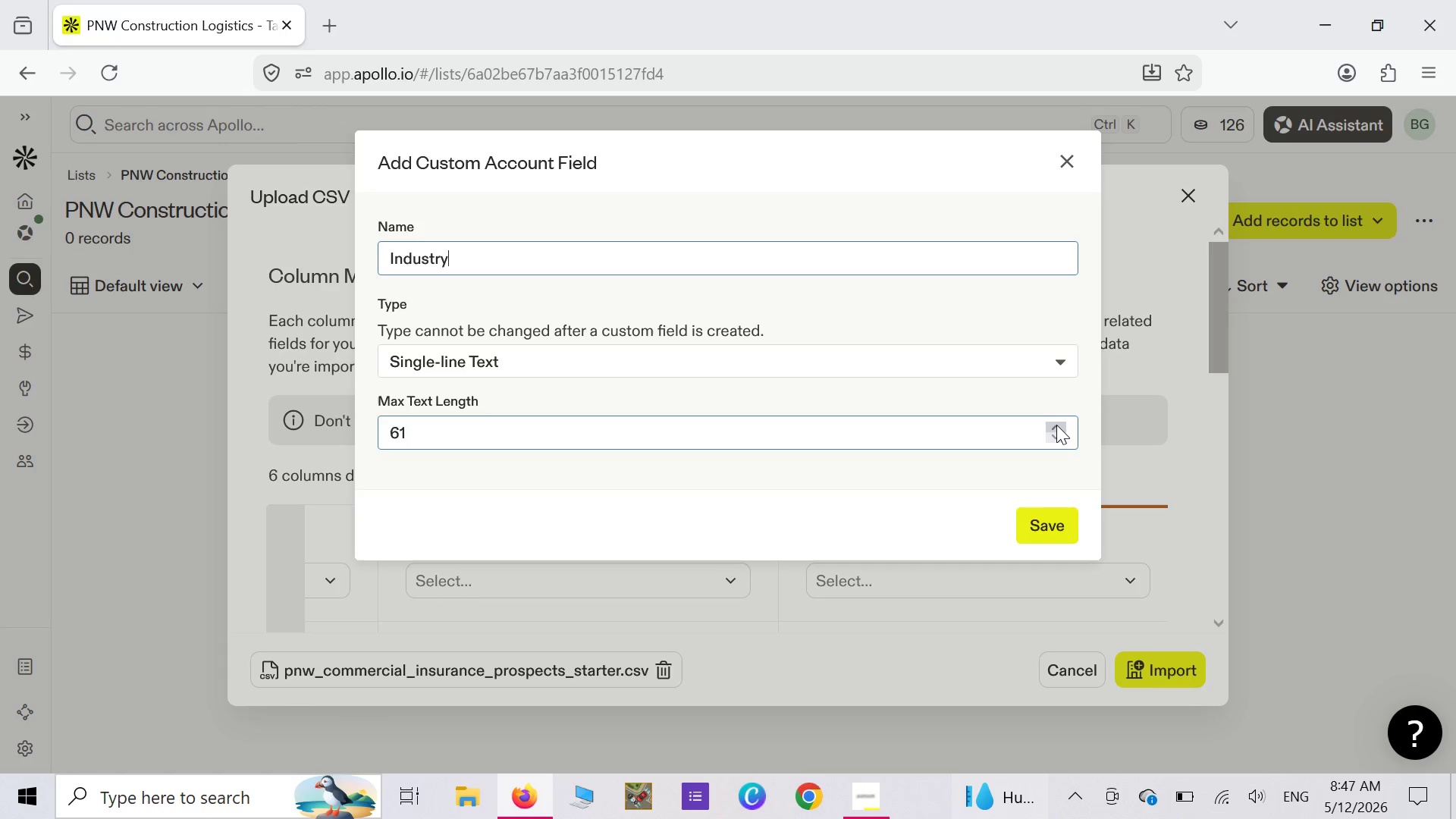 
triple_click([1056, 425])
 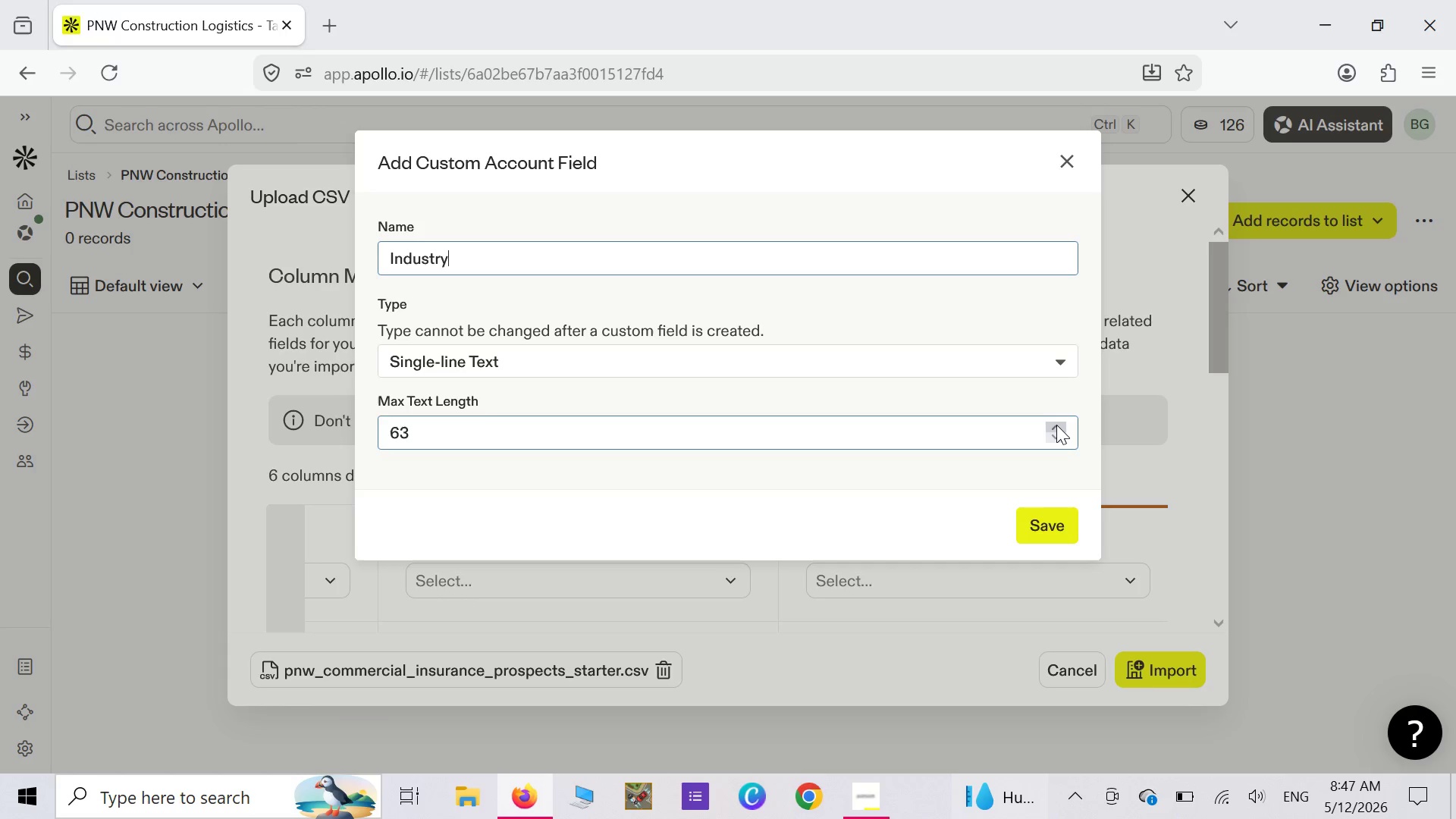 
triple_click([1056, 425])
 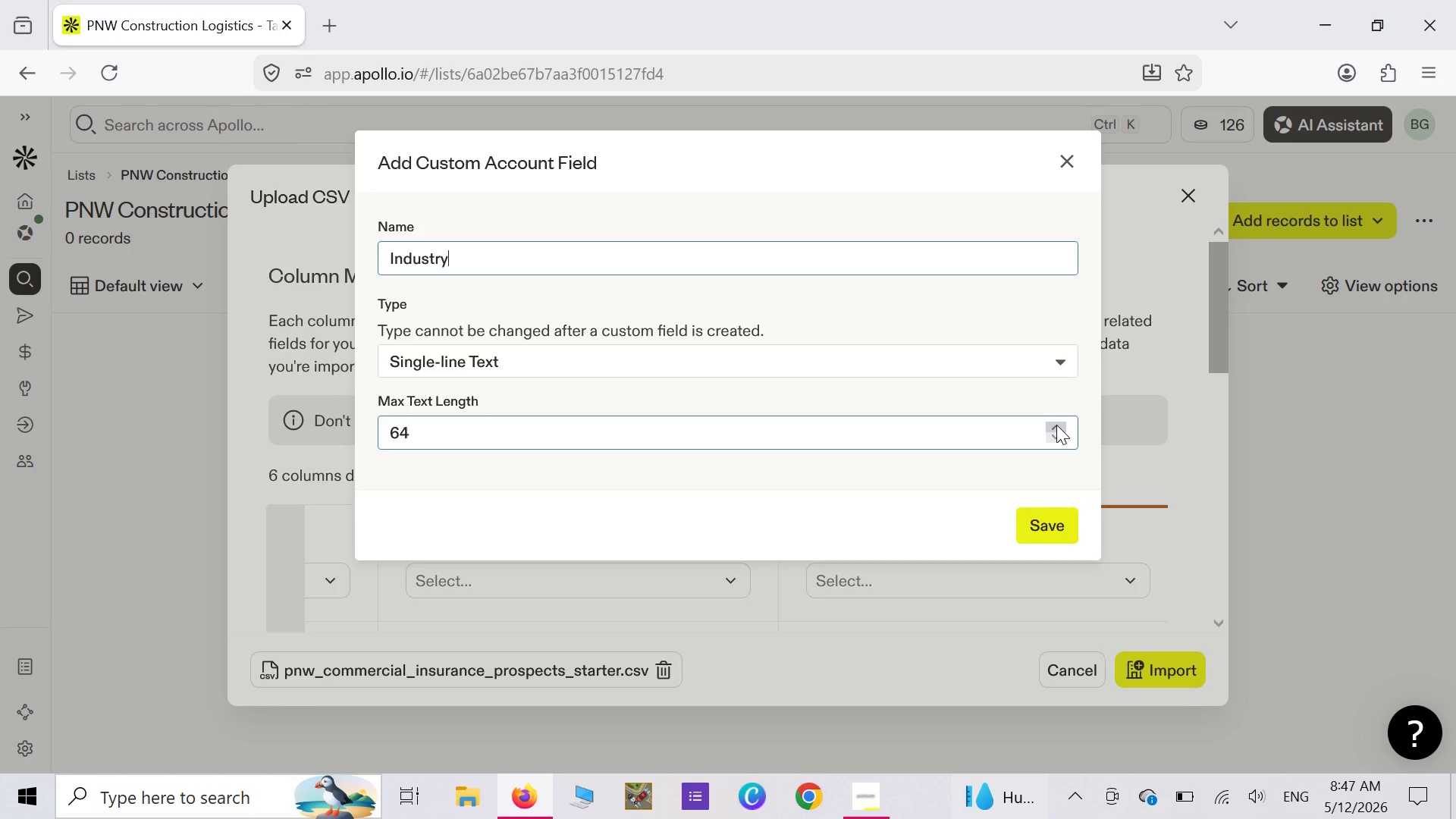 
triple_click([1056, 425])
 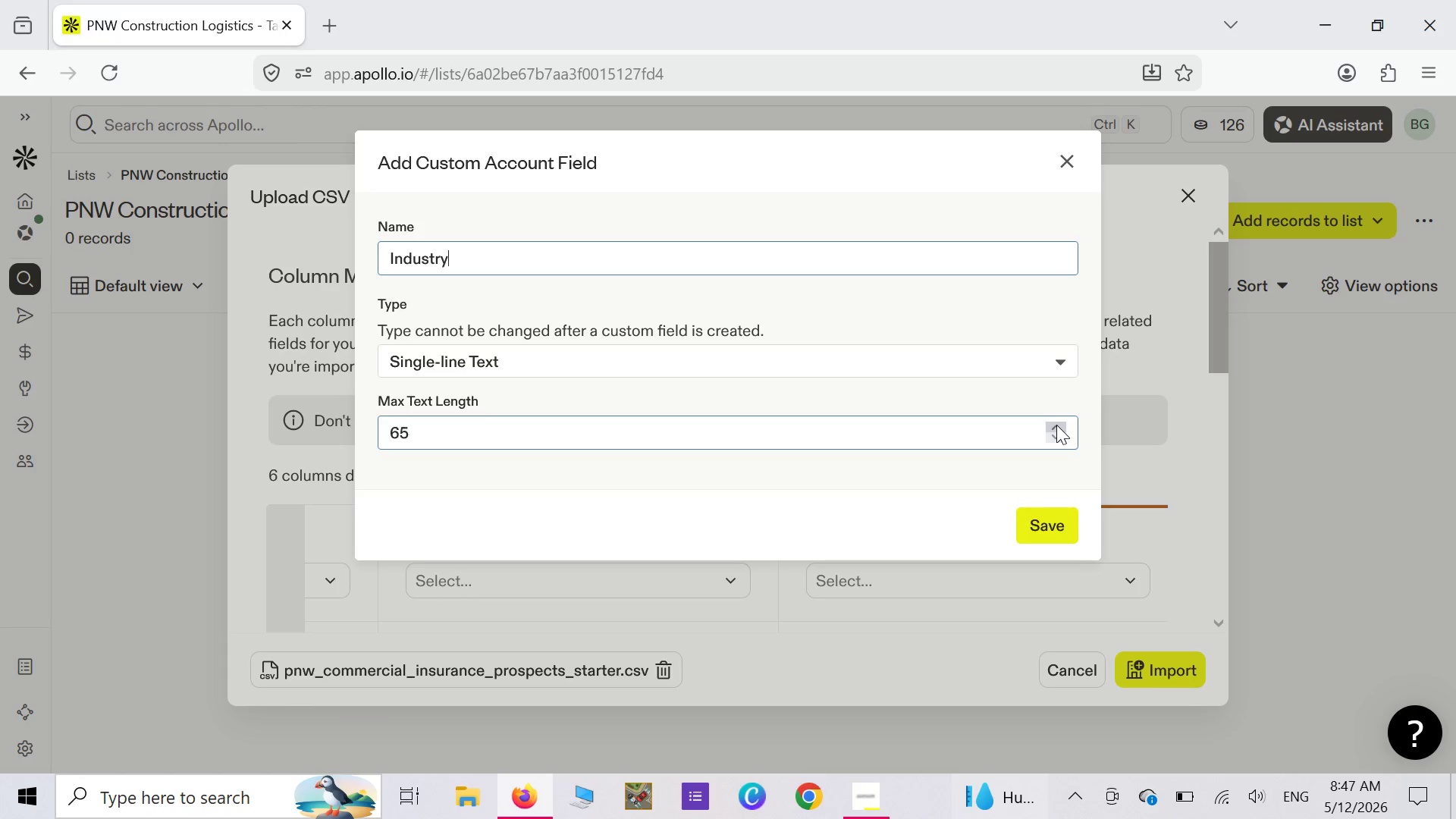 
triple_click([1056, 425])
 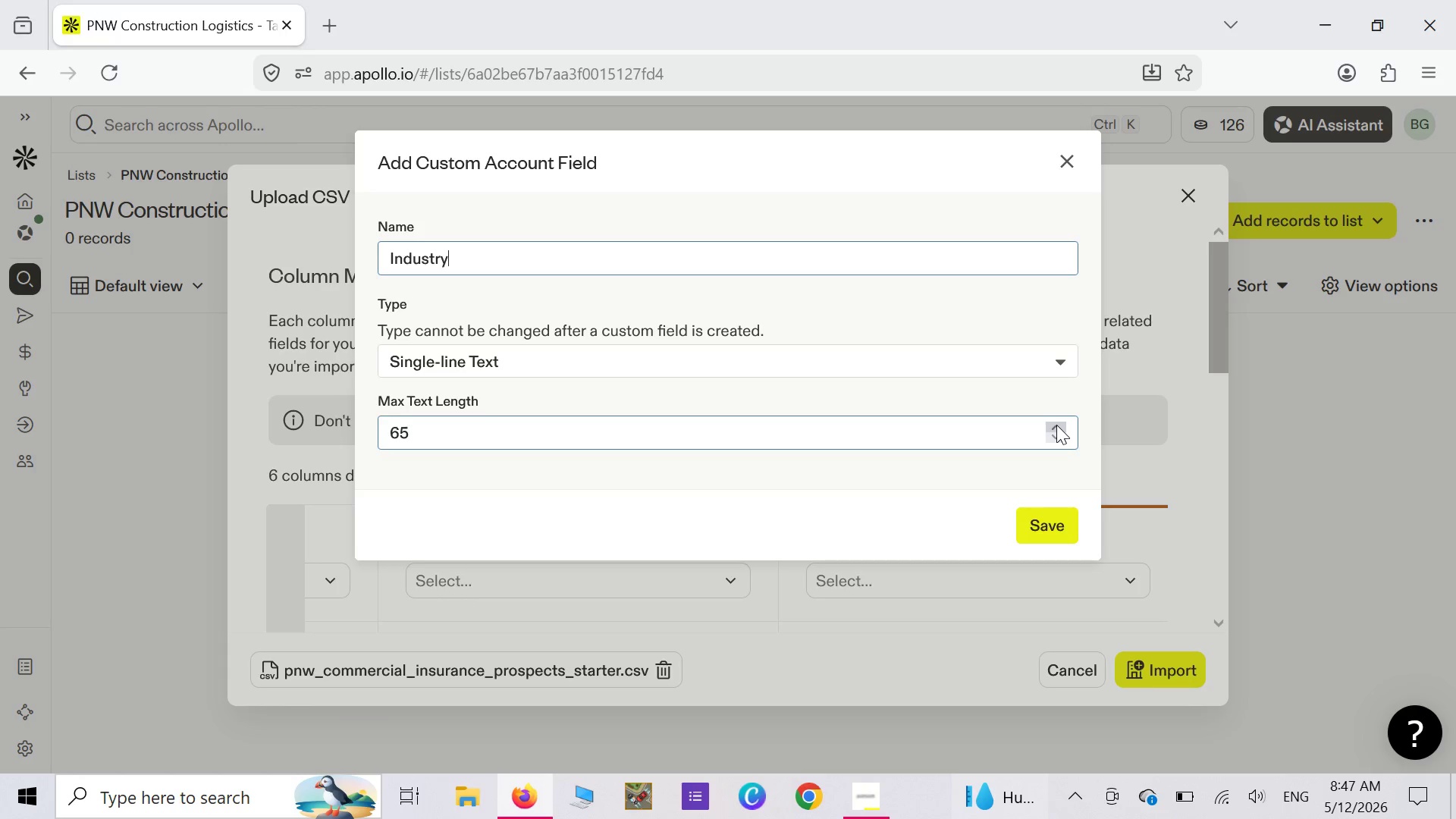 
triple_click([1056, 425])
 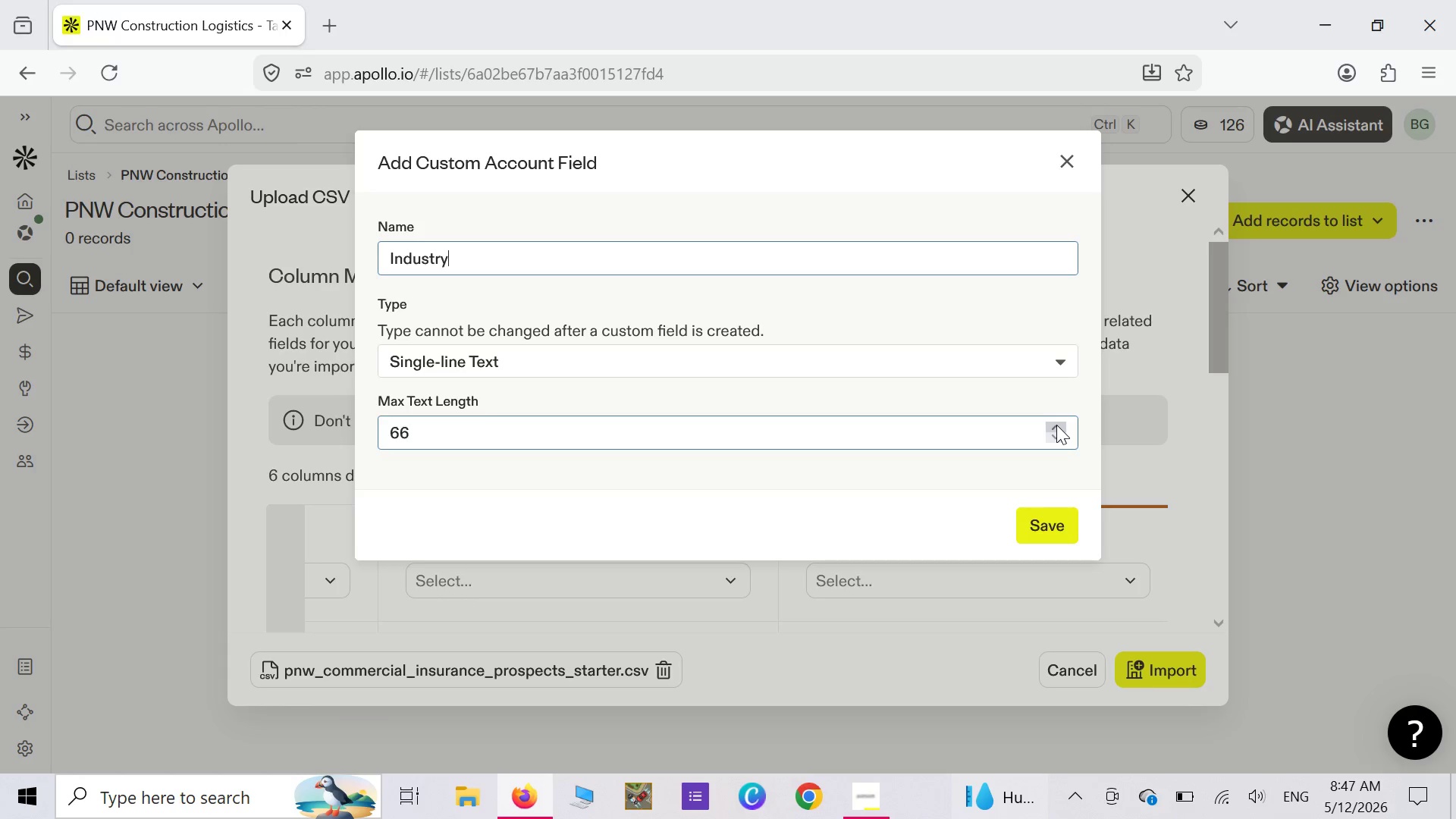 
triple_click([1056, 425])
 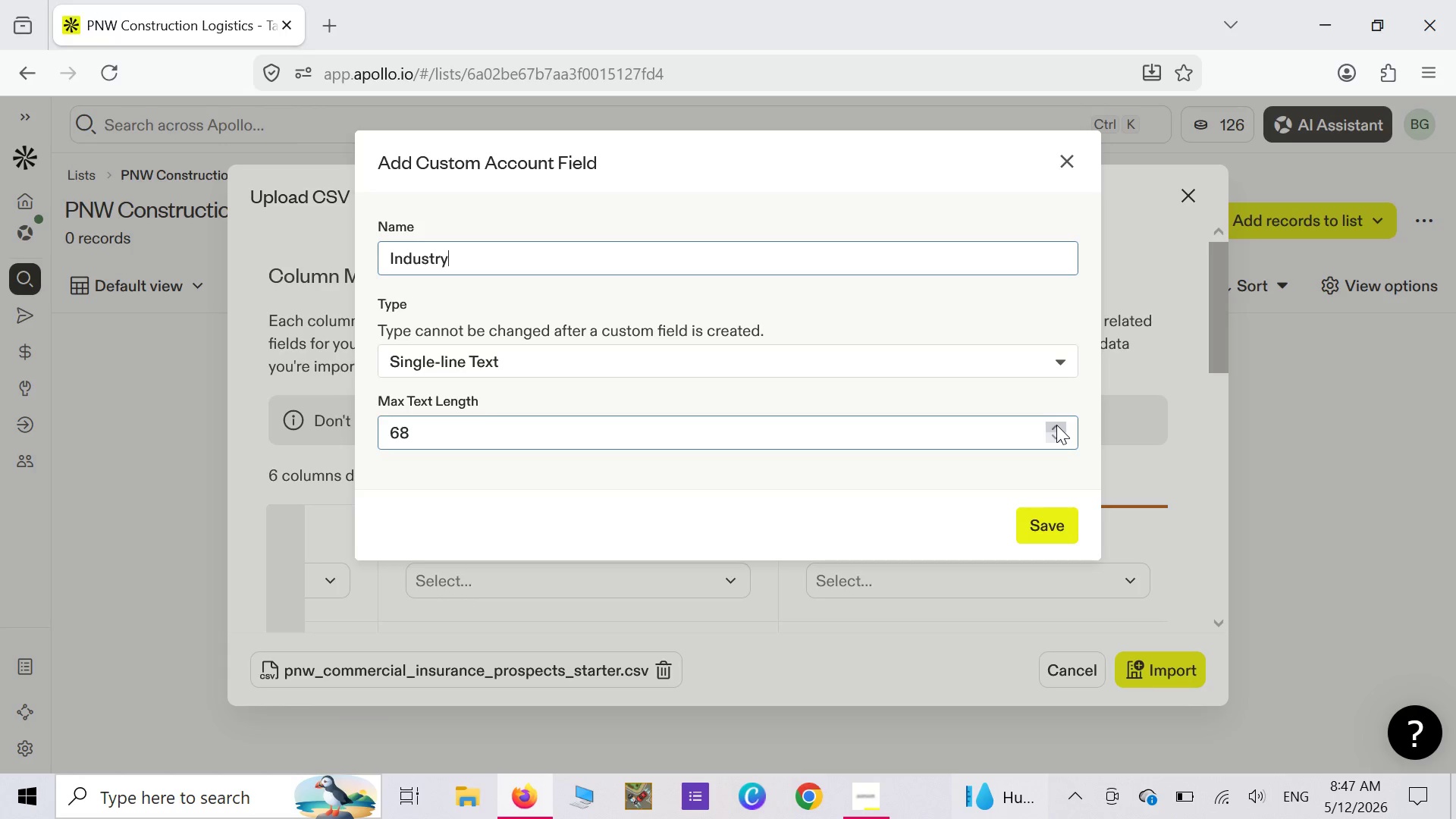 
triple_click([1056, 425])
 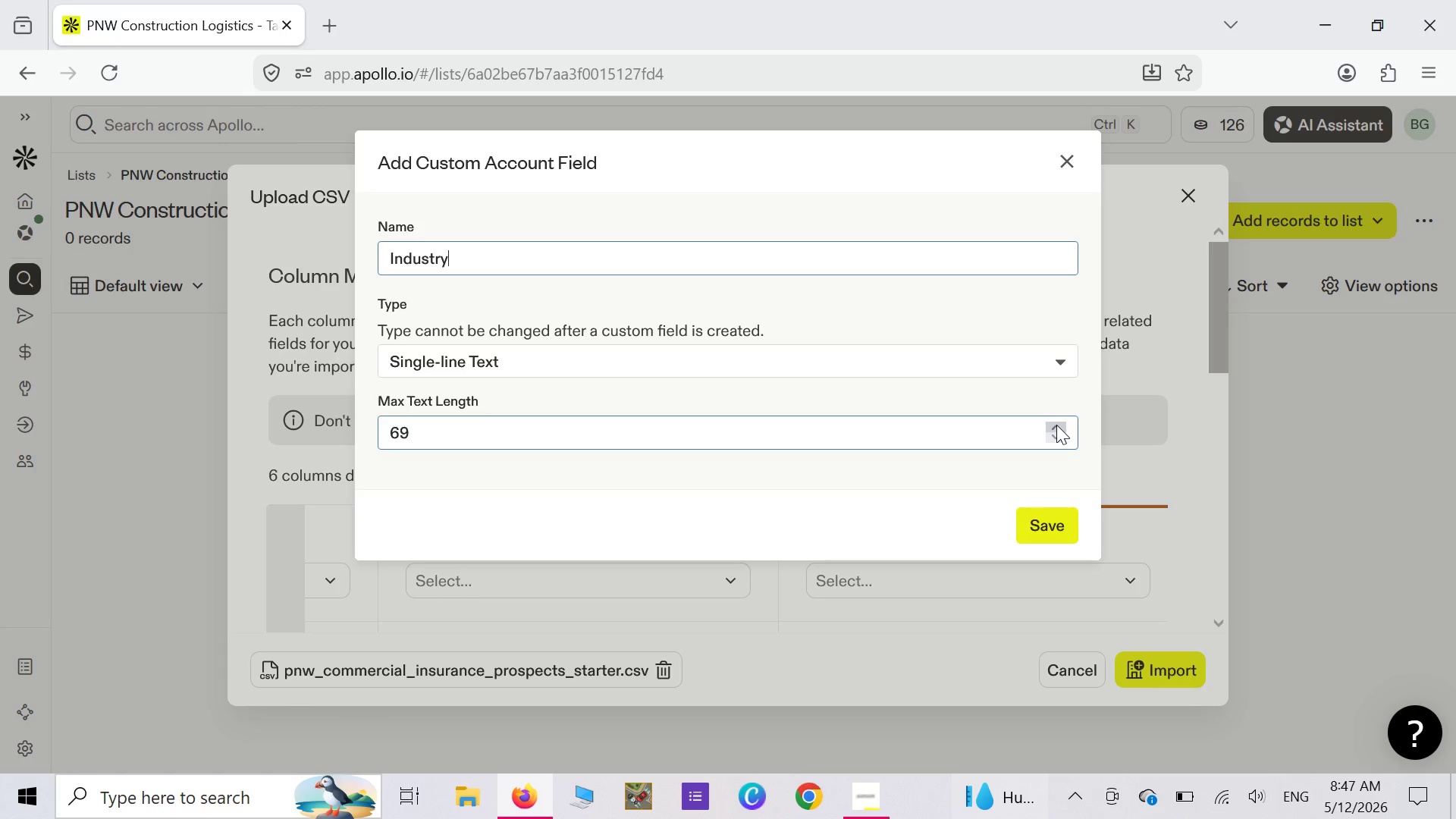 
triple_click([1056, 425])
 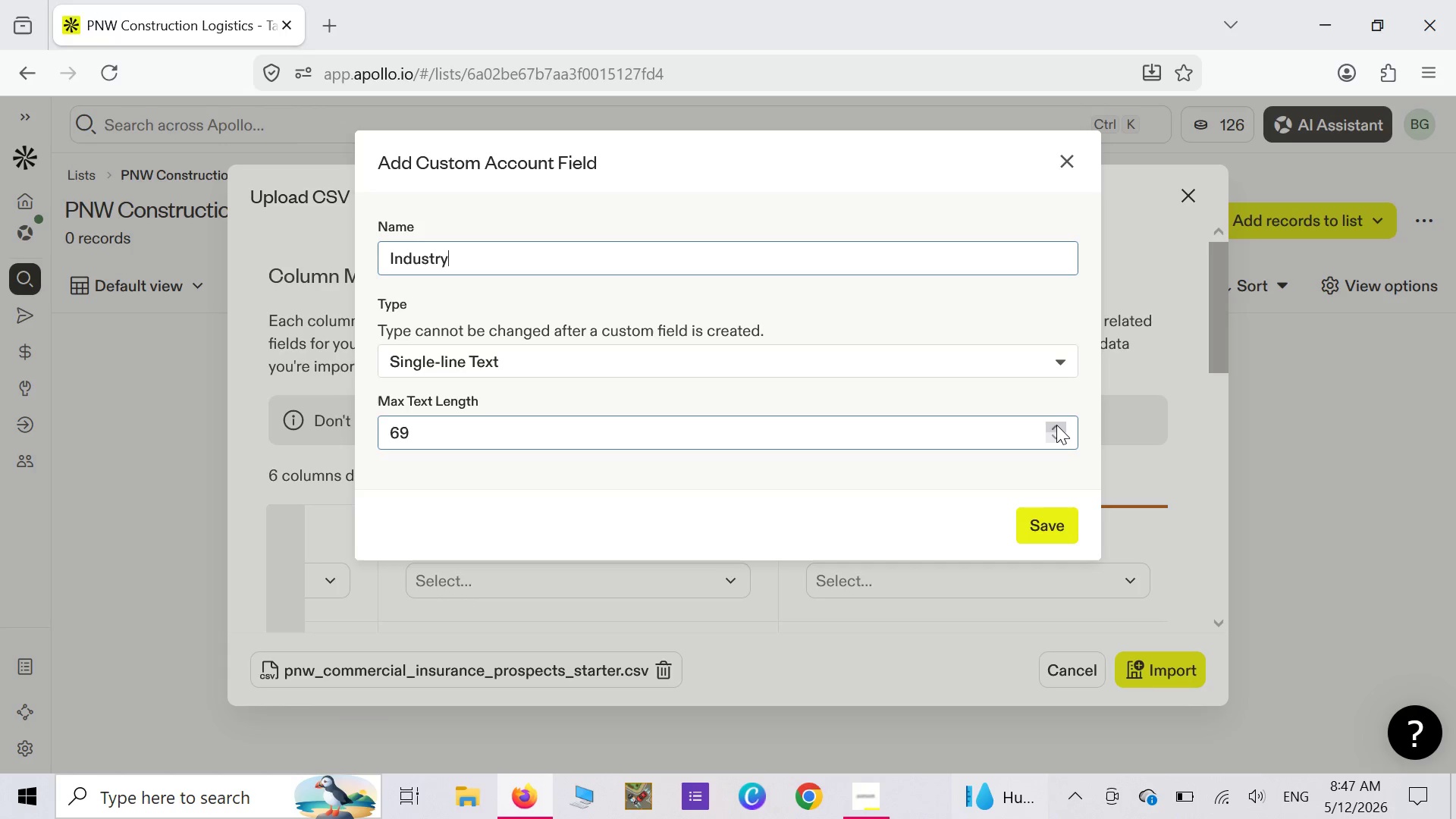 
triple_click([1056, 425])
 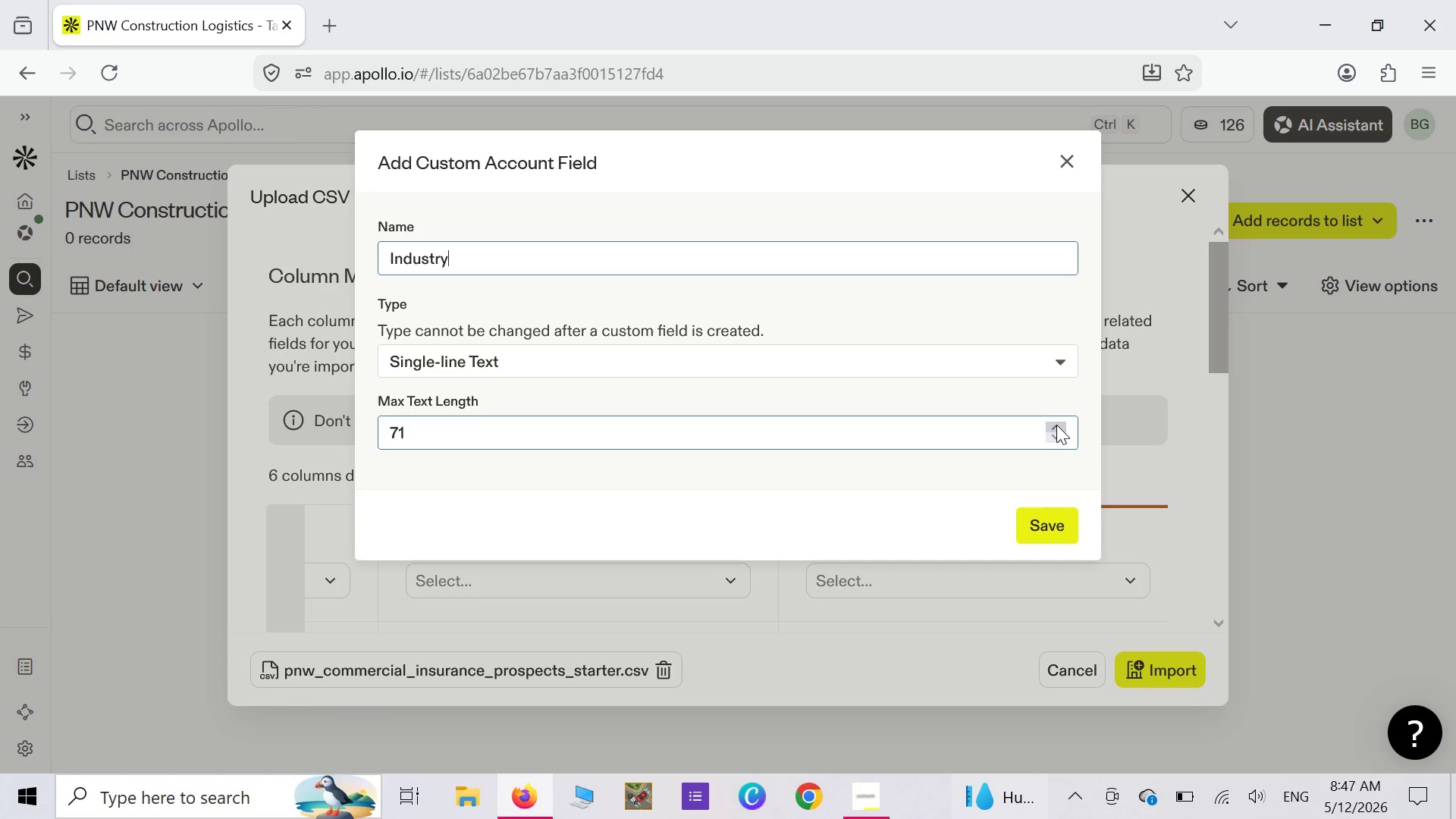 
triple_click([1056, 425])
 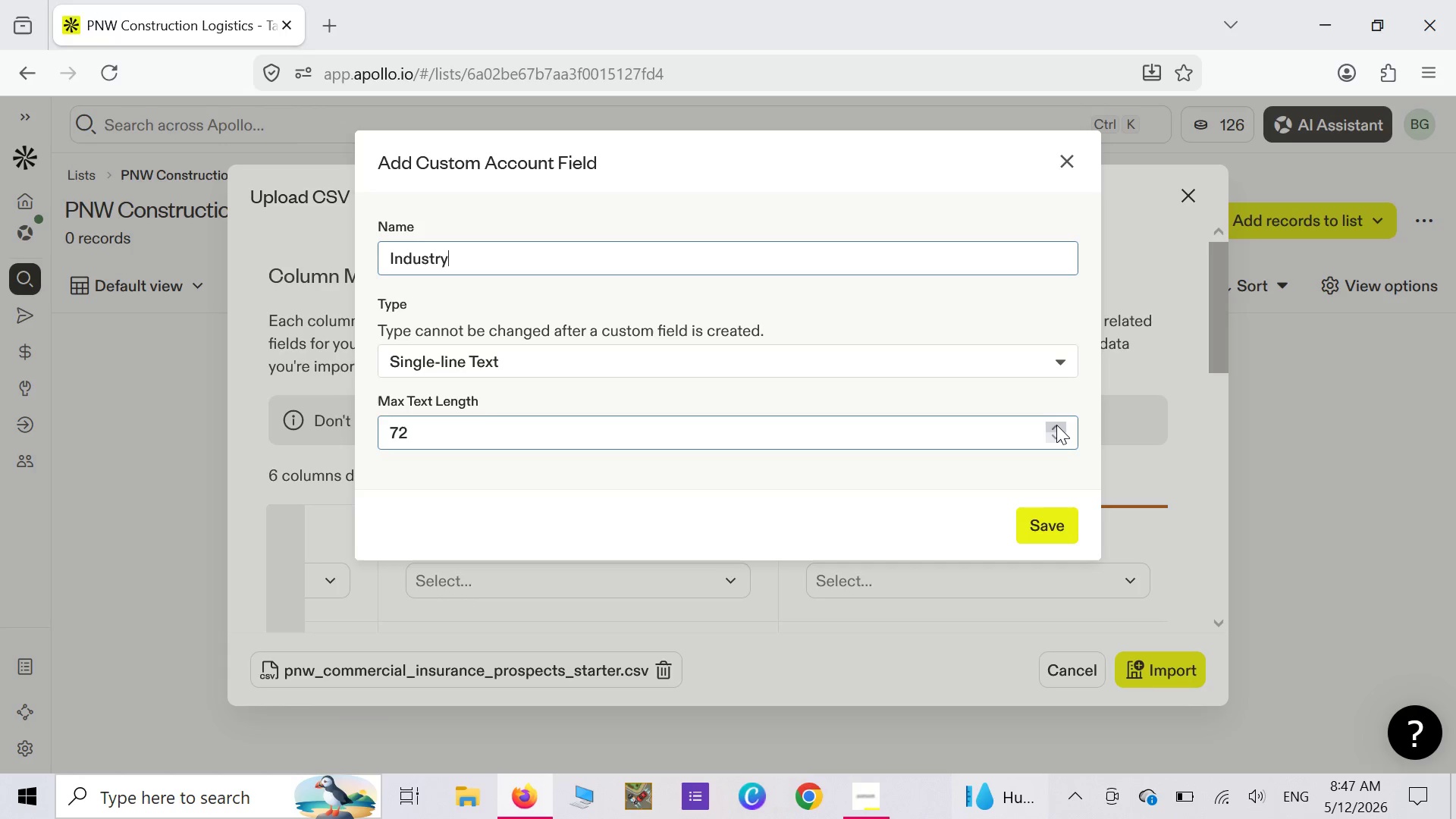 
triple_click([1056, 425])
 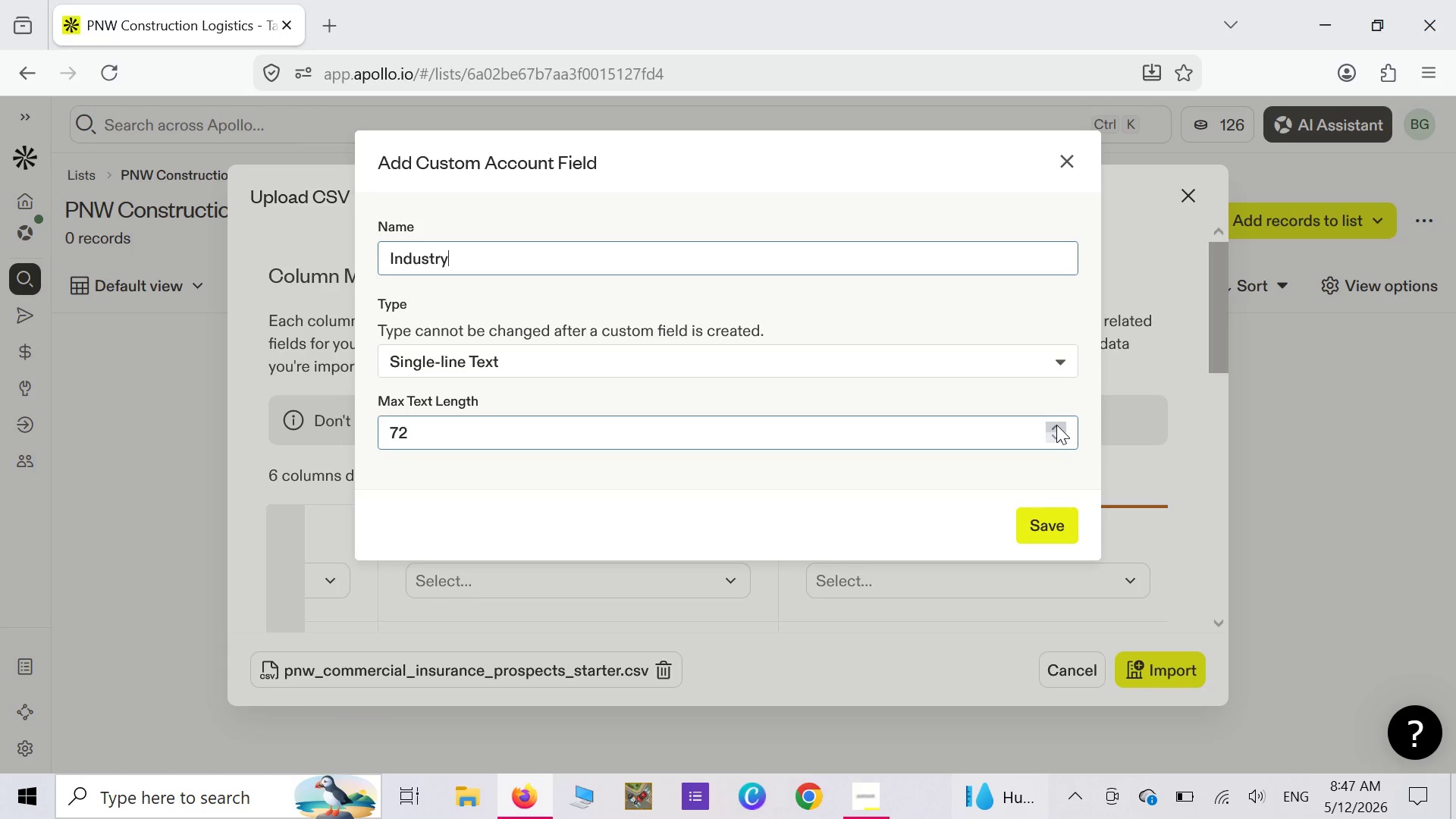 
triple_click([1056, 425])
 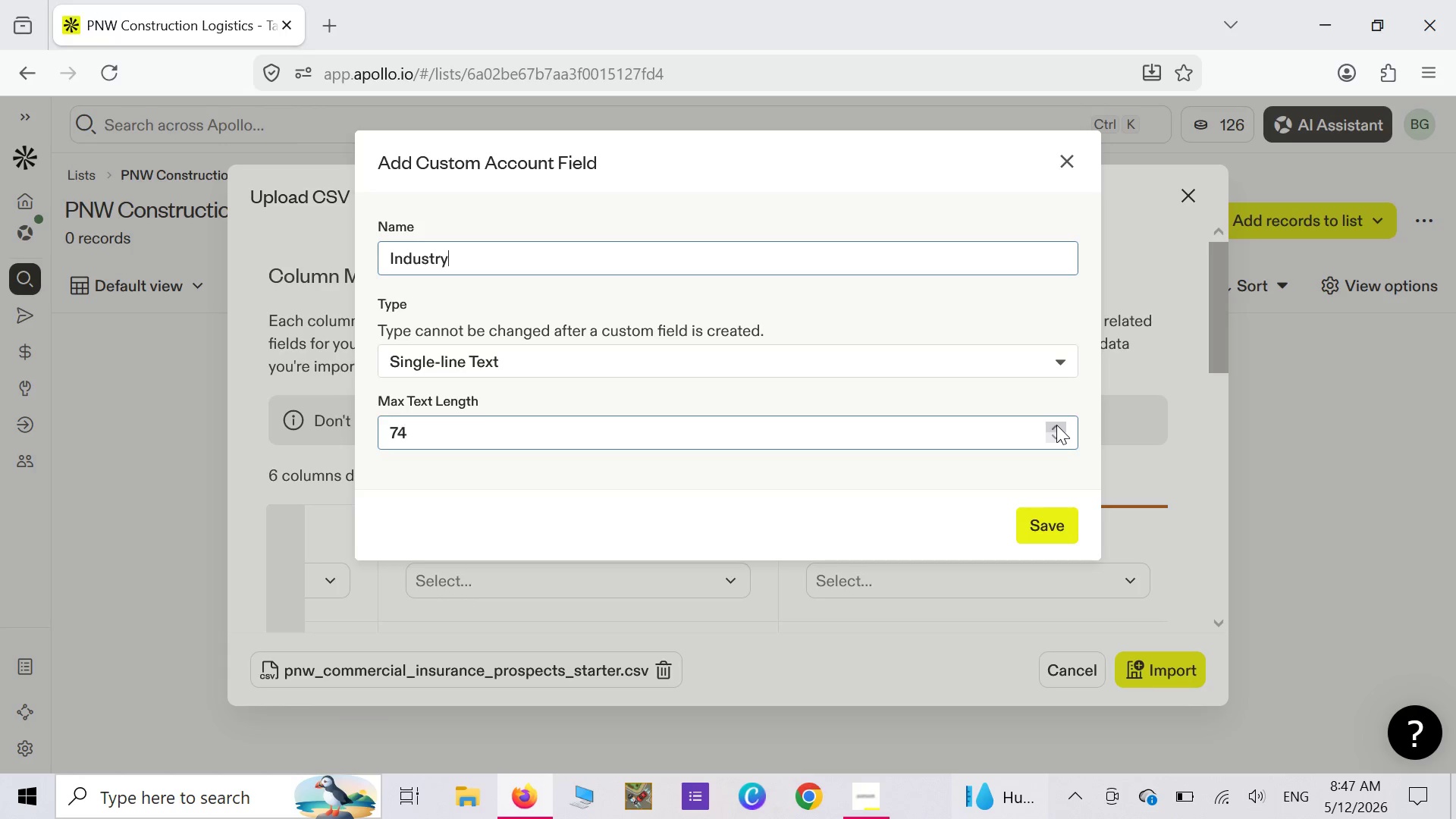 
triple_click([1056, 425])
 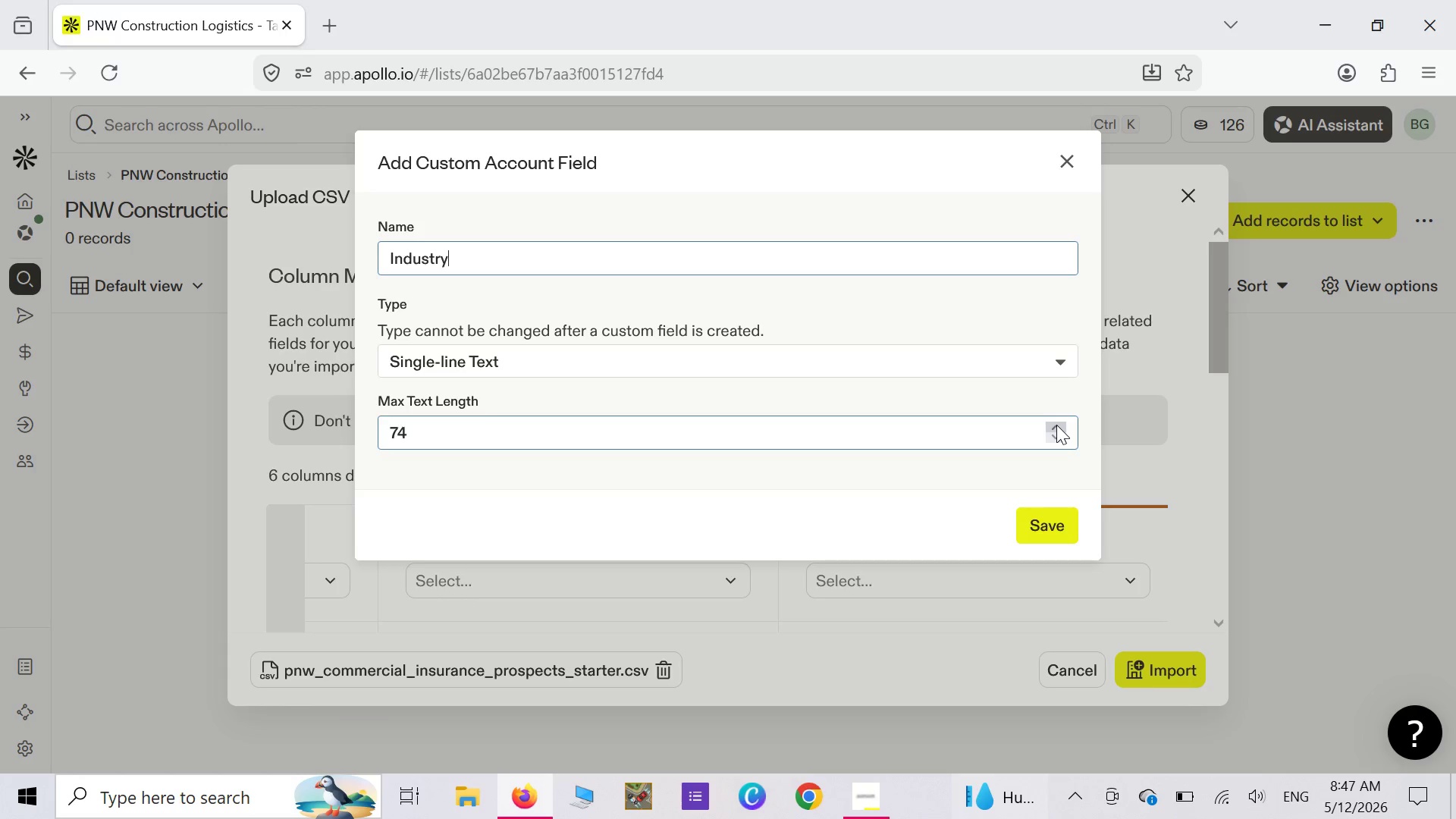 
triple_click([1056, 425])
 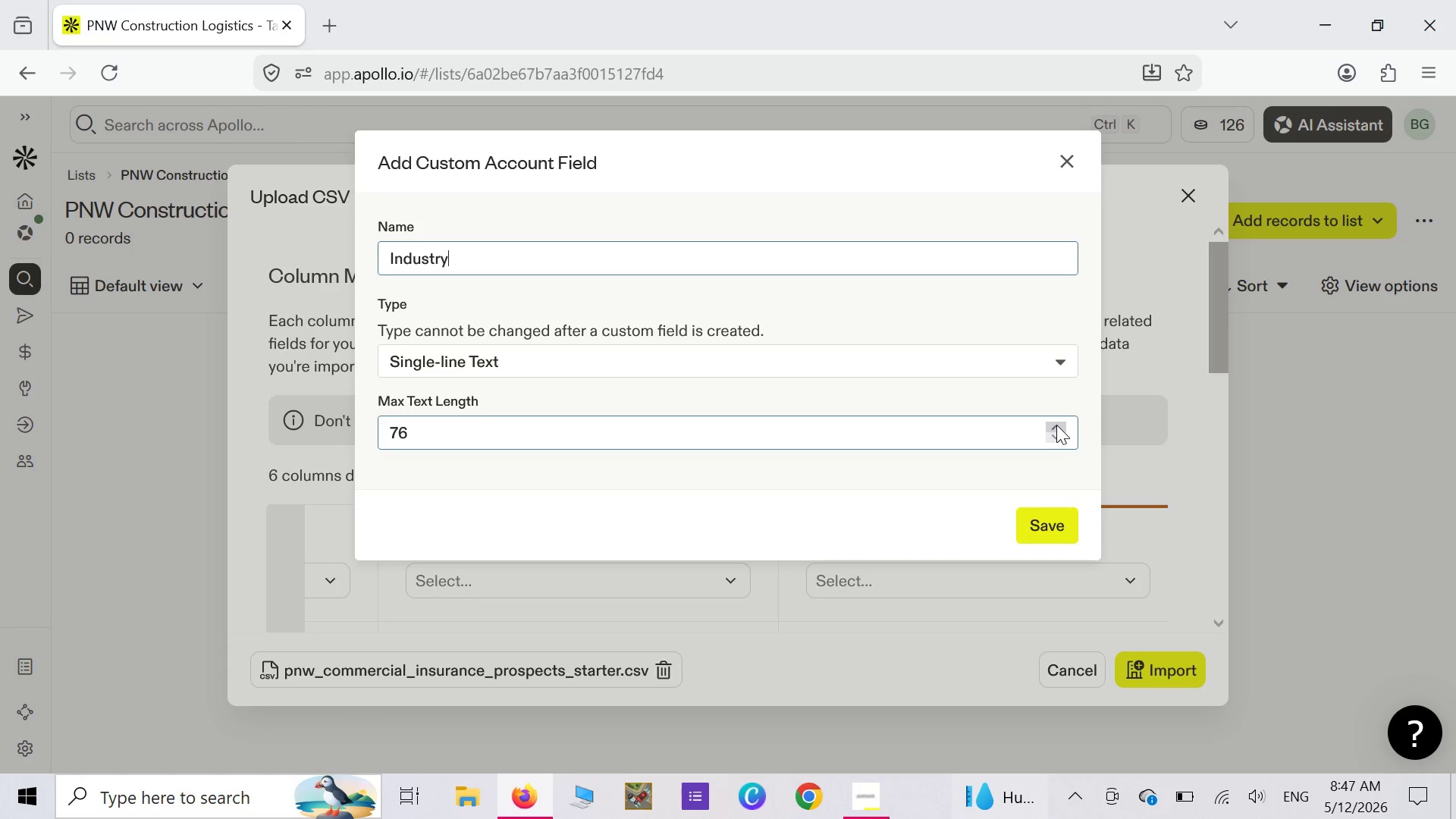 
triple_click([1056, 425])
 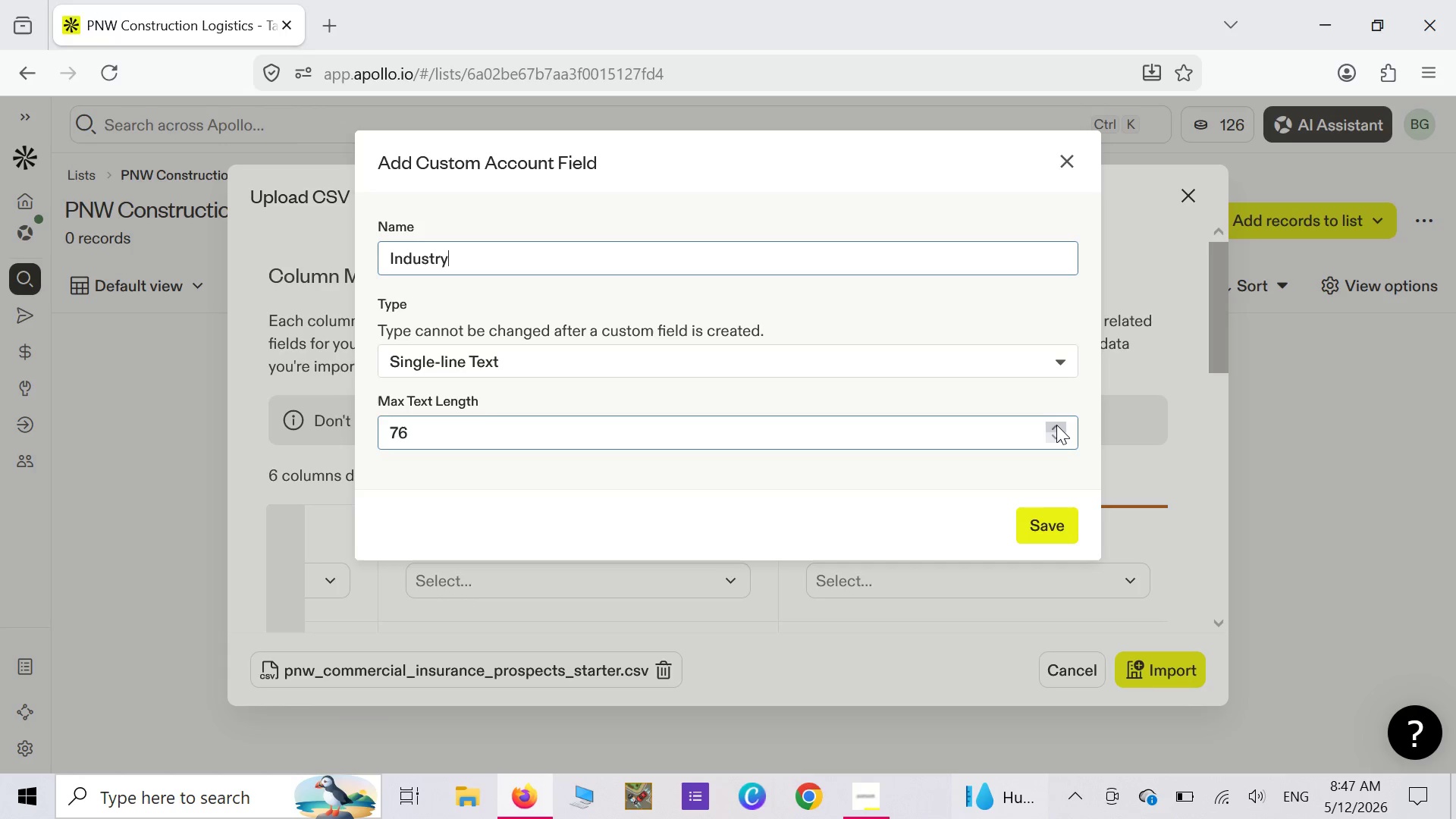 
triple_click([1056, 425])
 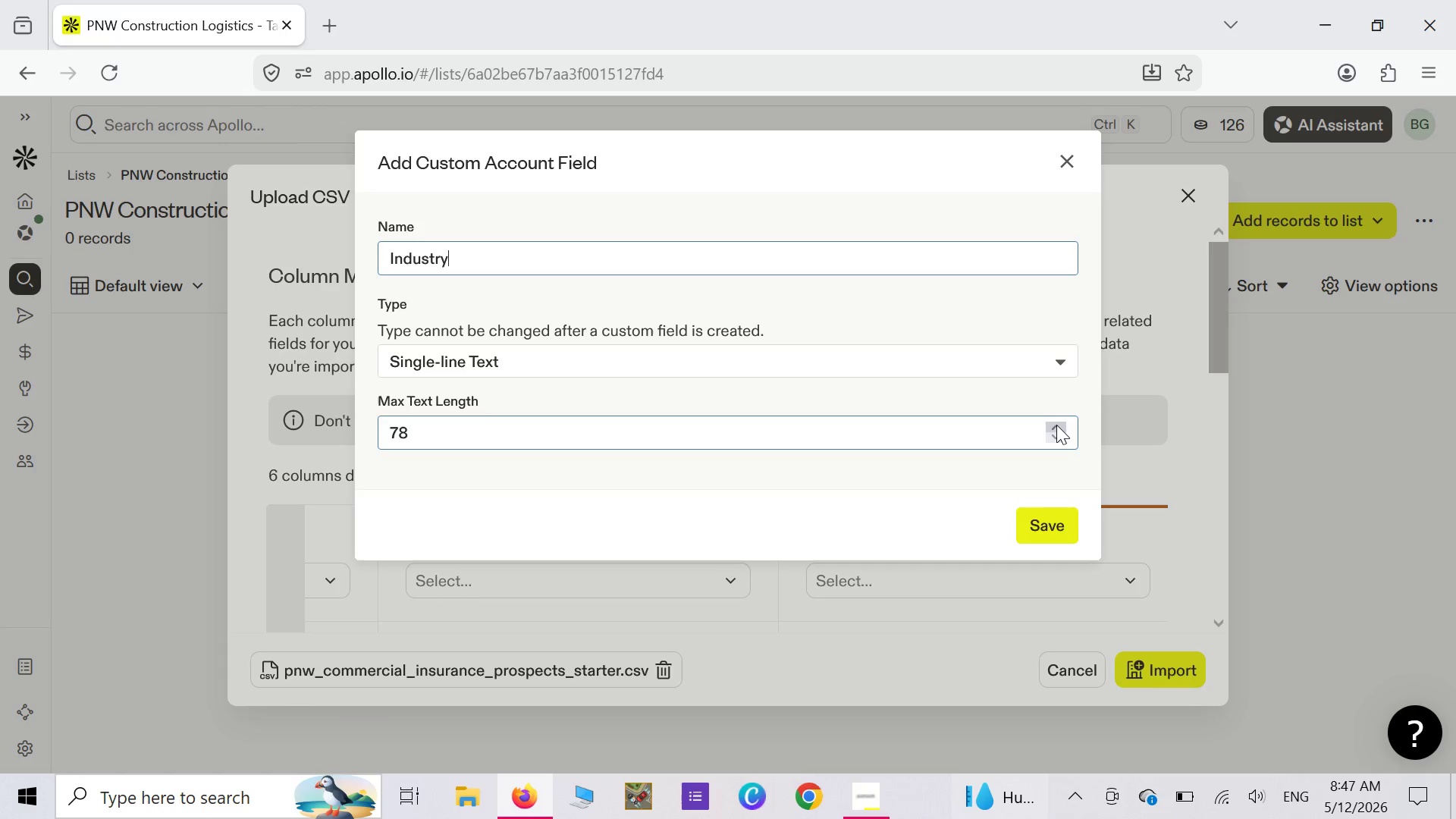 
triple_click([1056, 425])
 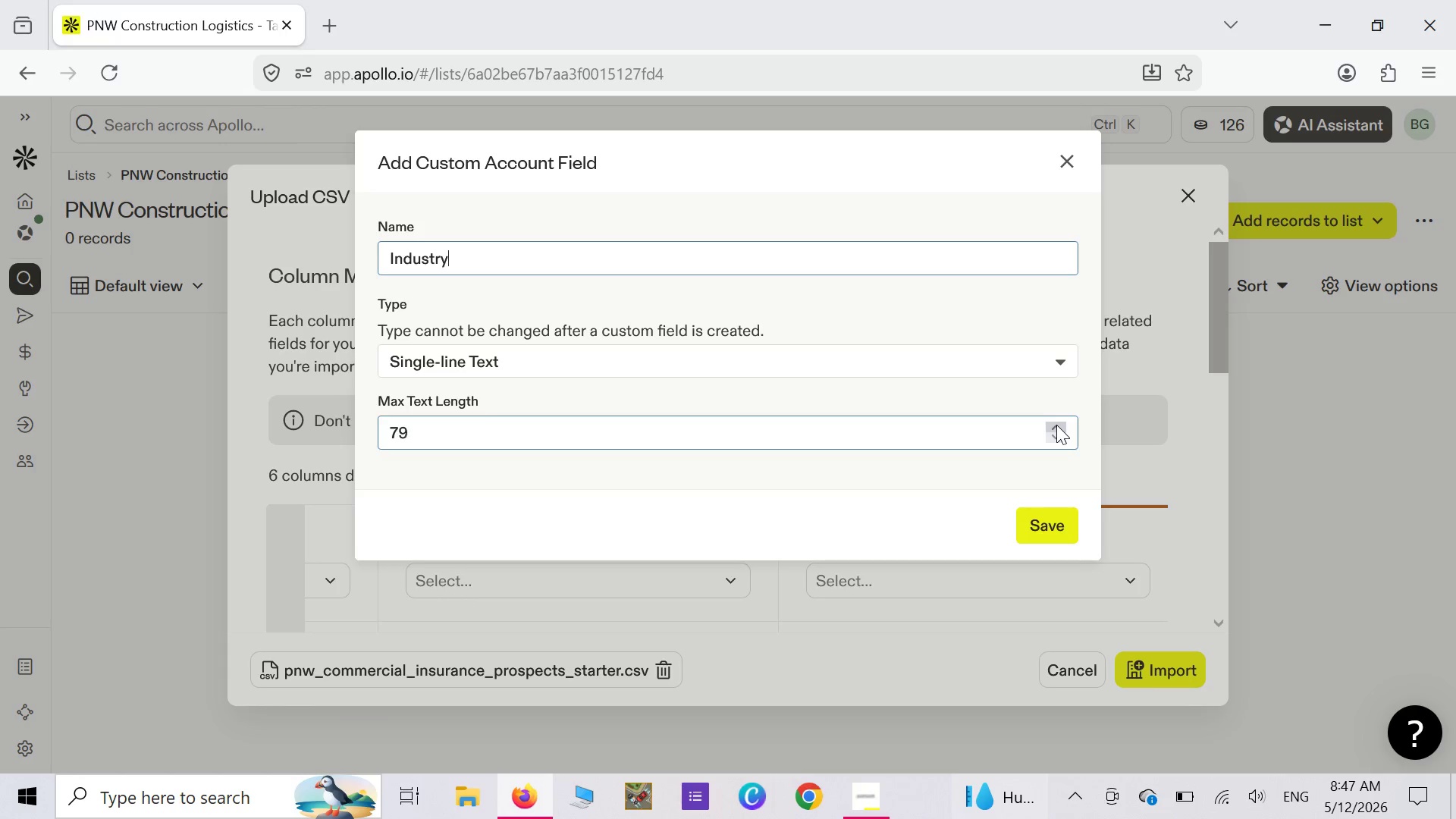 
triple_click([1056, 425])
 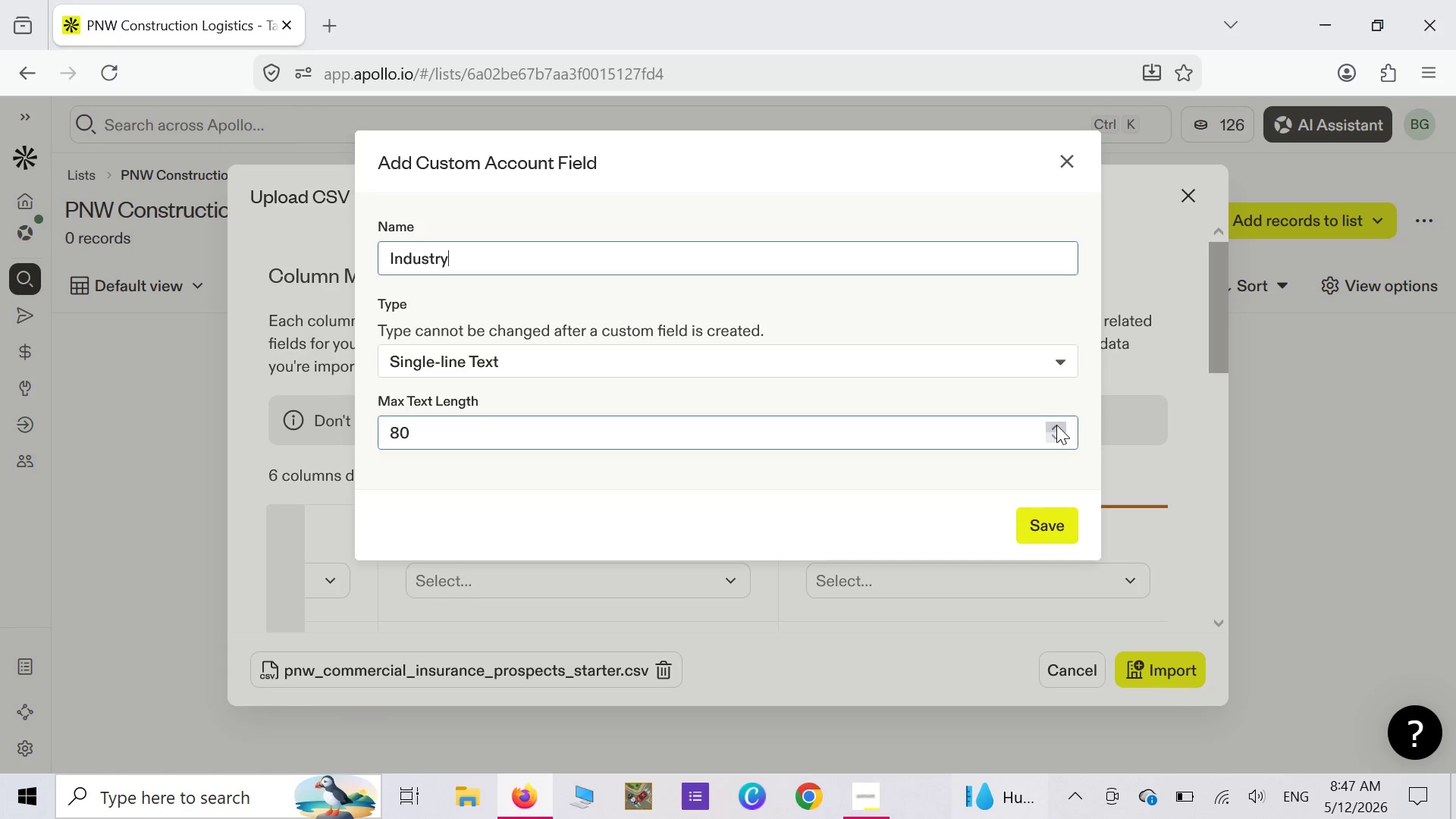 
triple_click([1056, 425])
 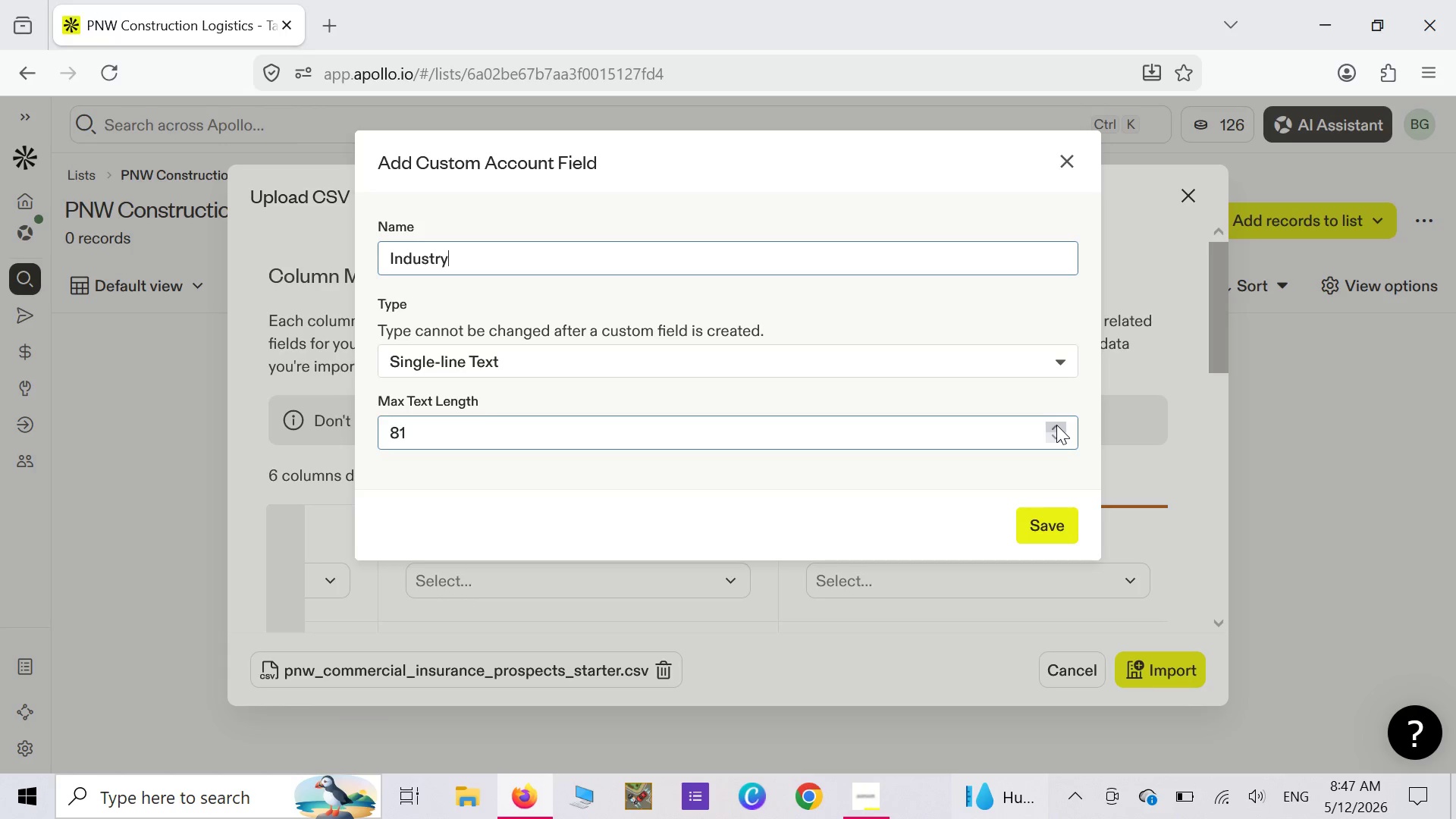 
triple_click([1056, 425])
 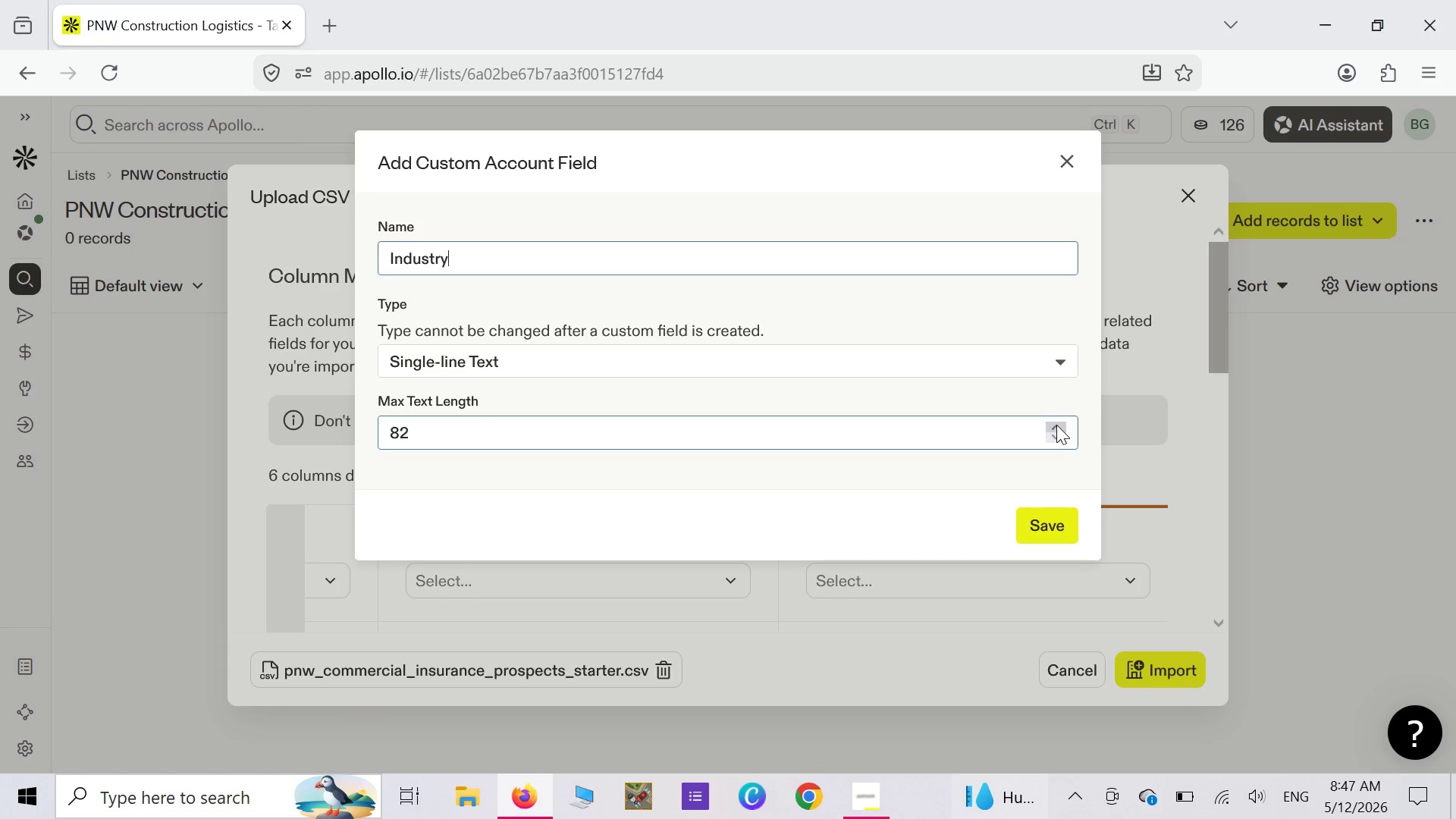 
triple_click([1056, 425])
 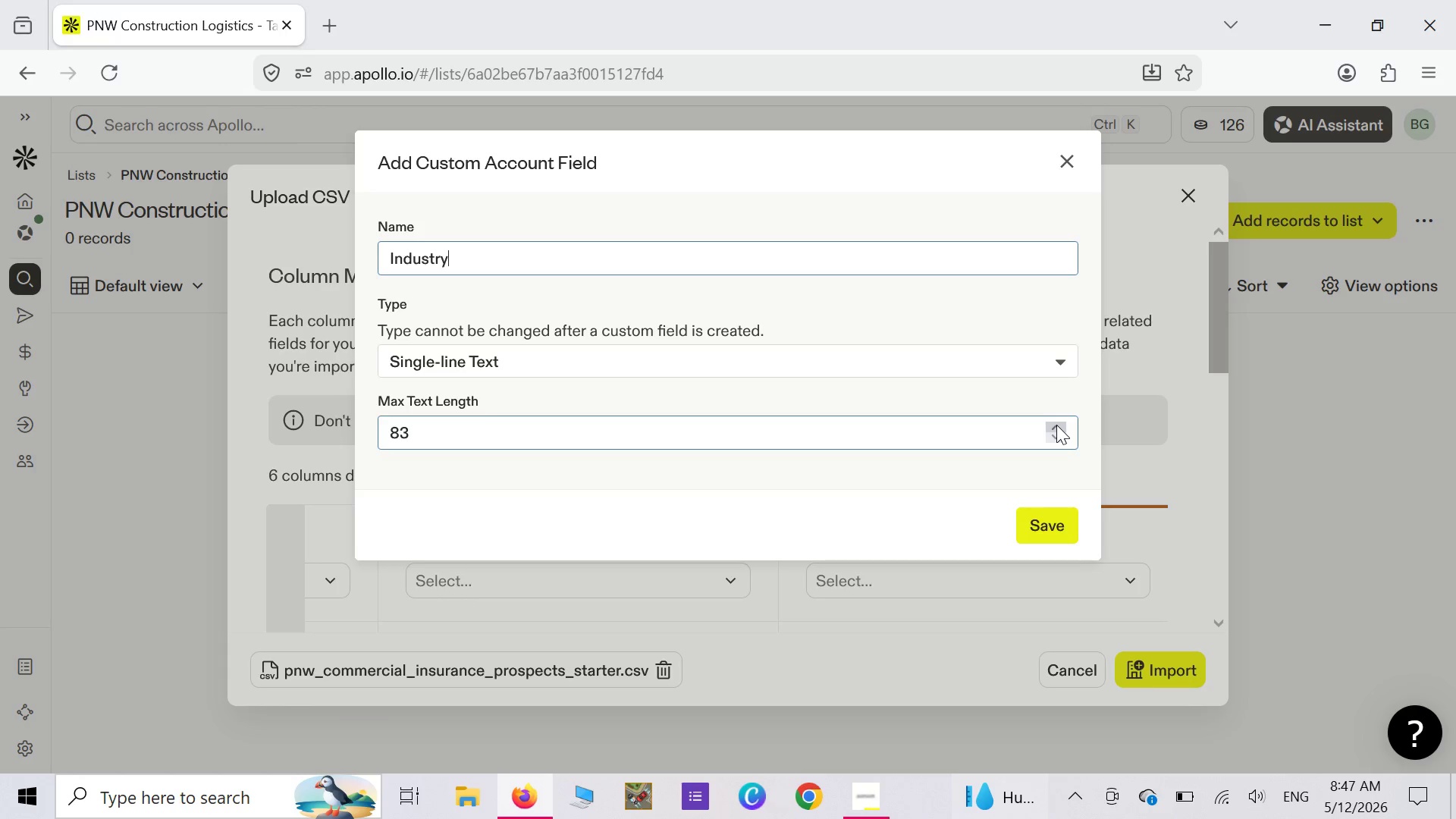 
triple_click([1056, 425])
 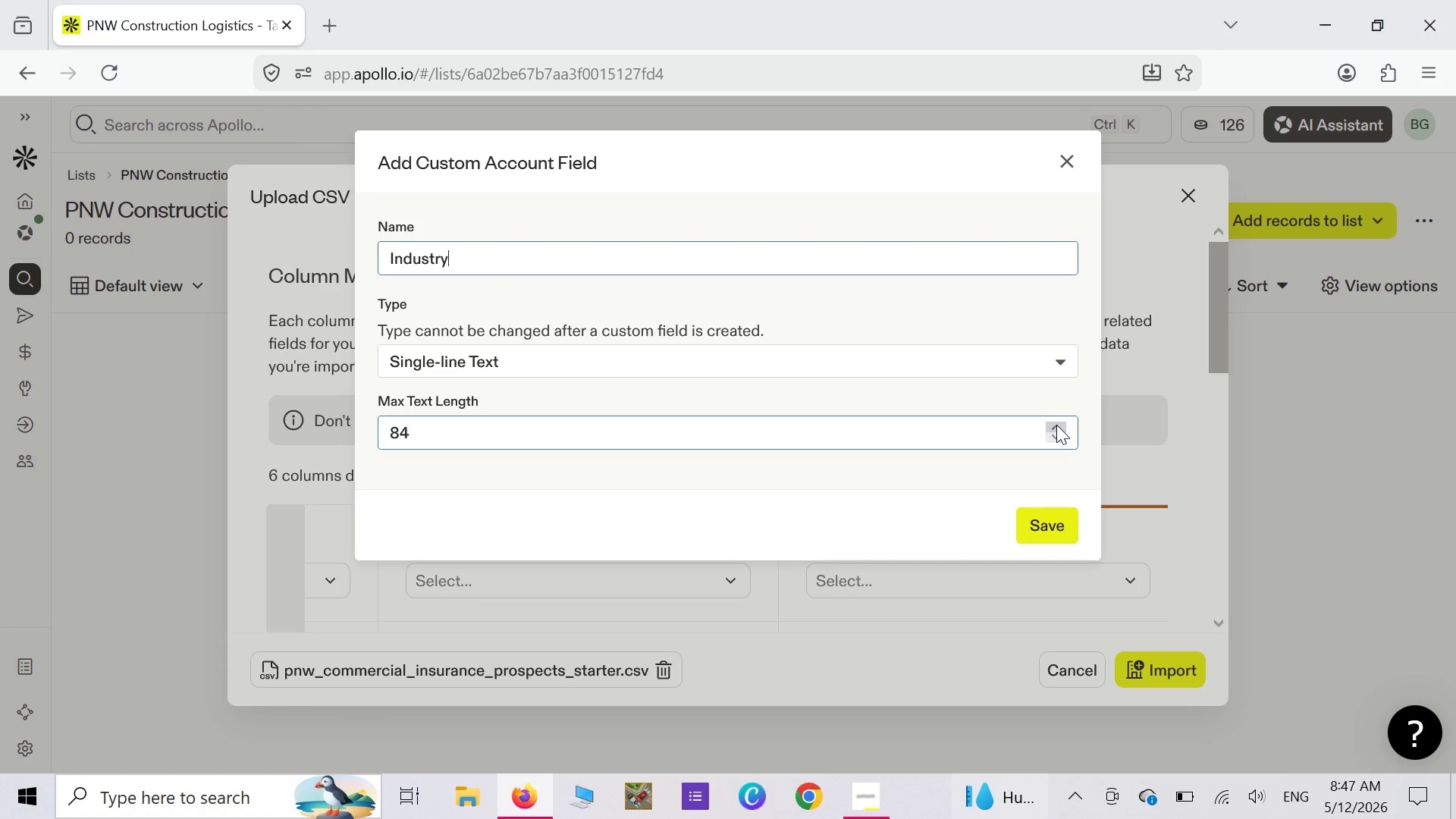 
triple_click([1056, 425])
 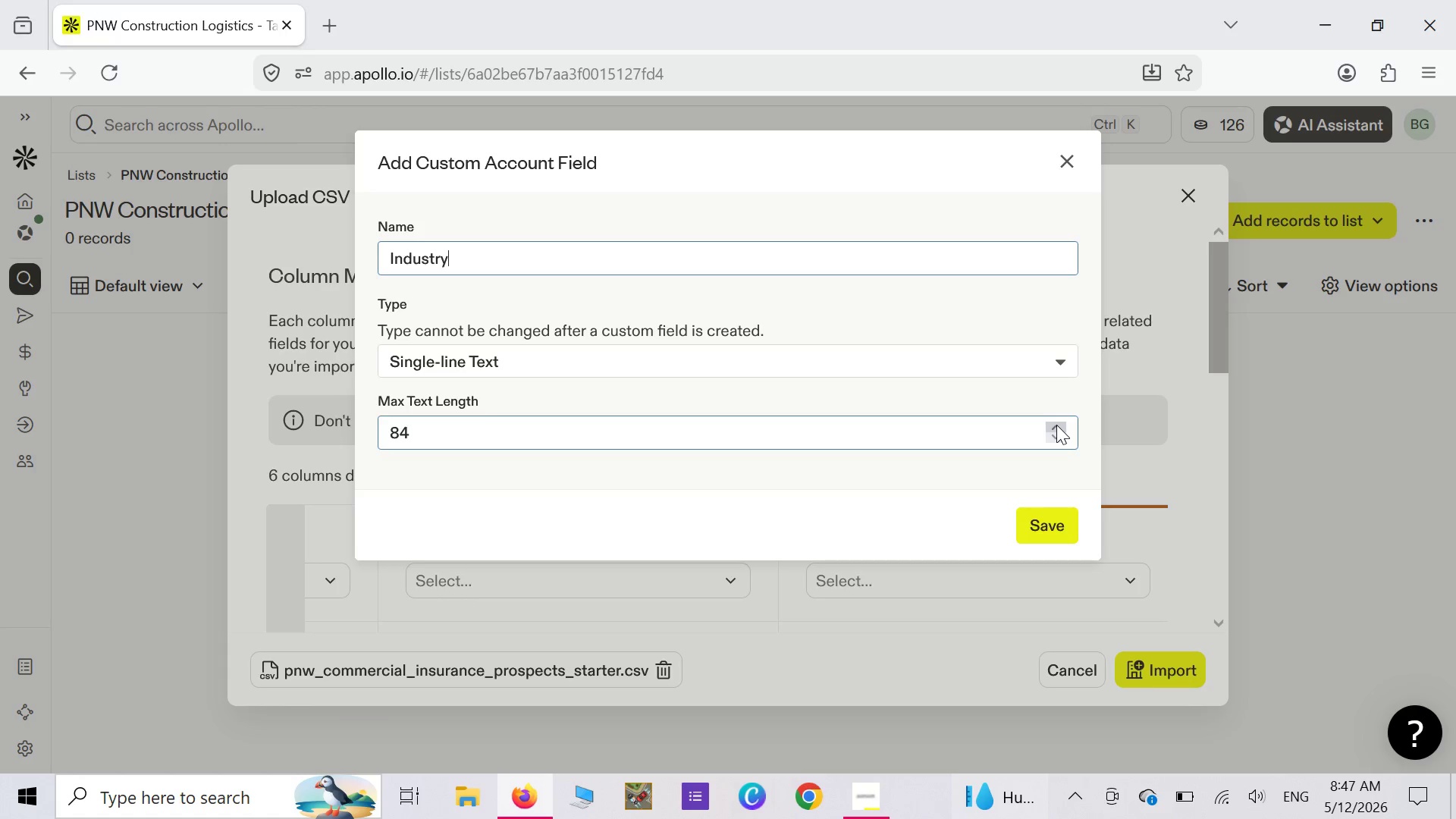 
triple_click([1056, 425])
 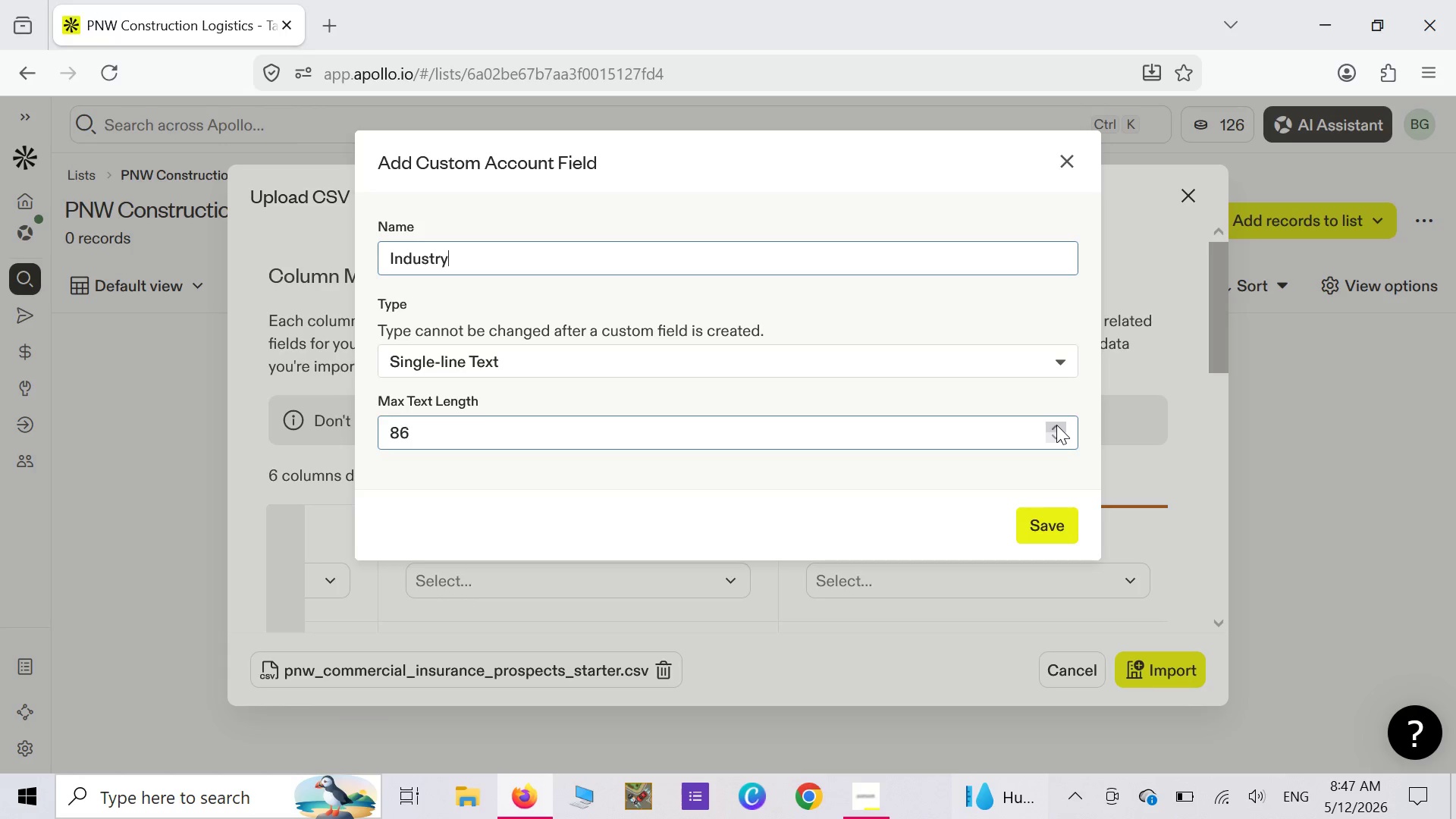 
triple_click([1056, 425])
 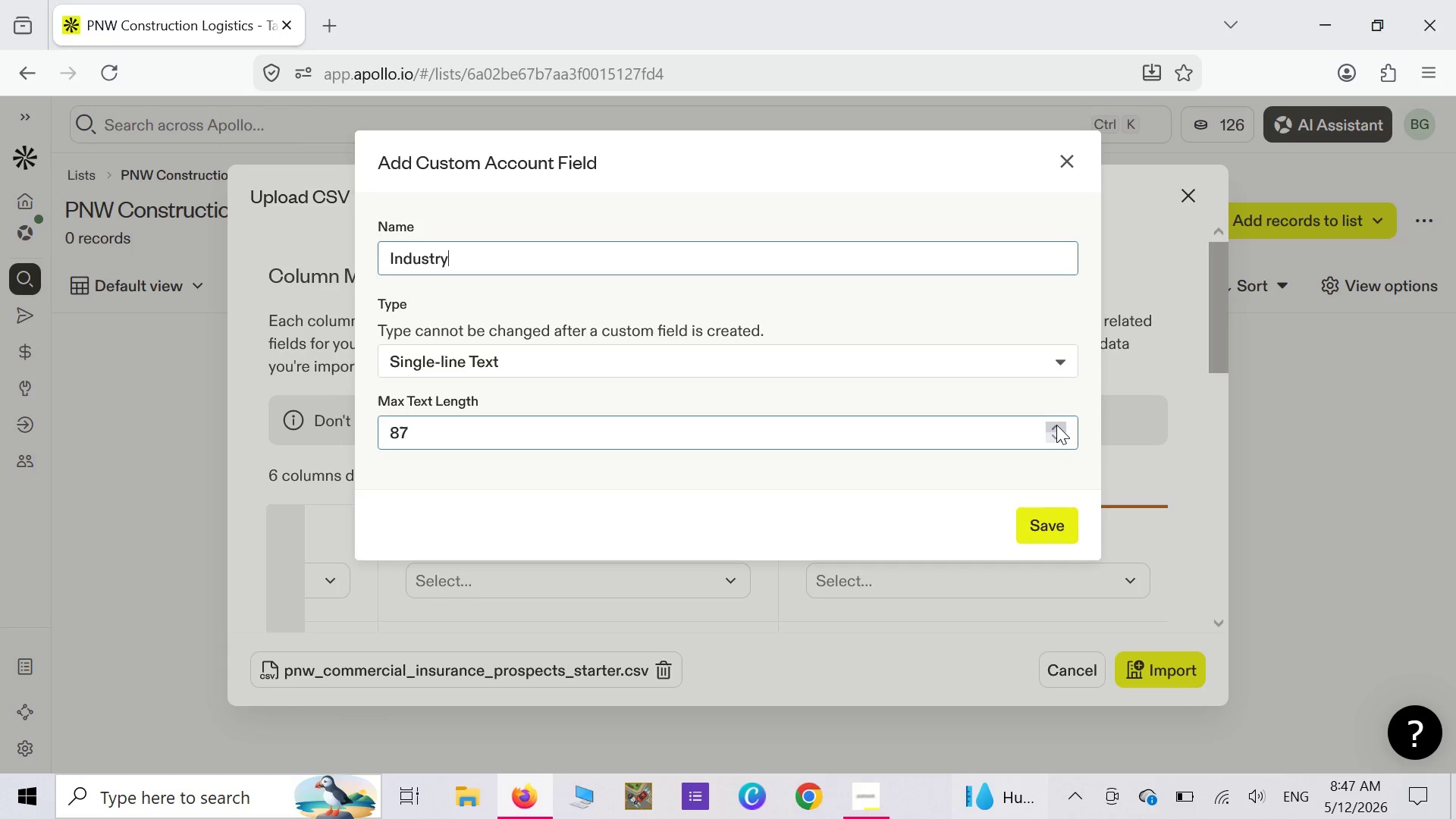 
triple_click([1056, 425])
 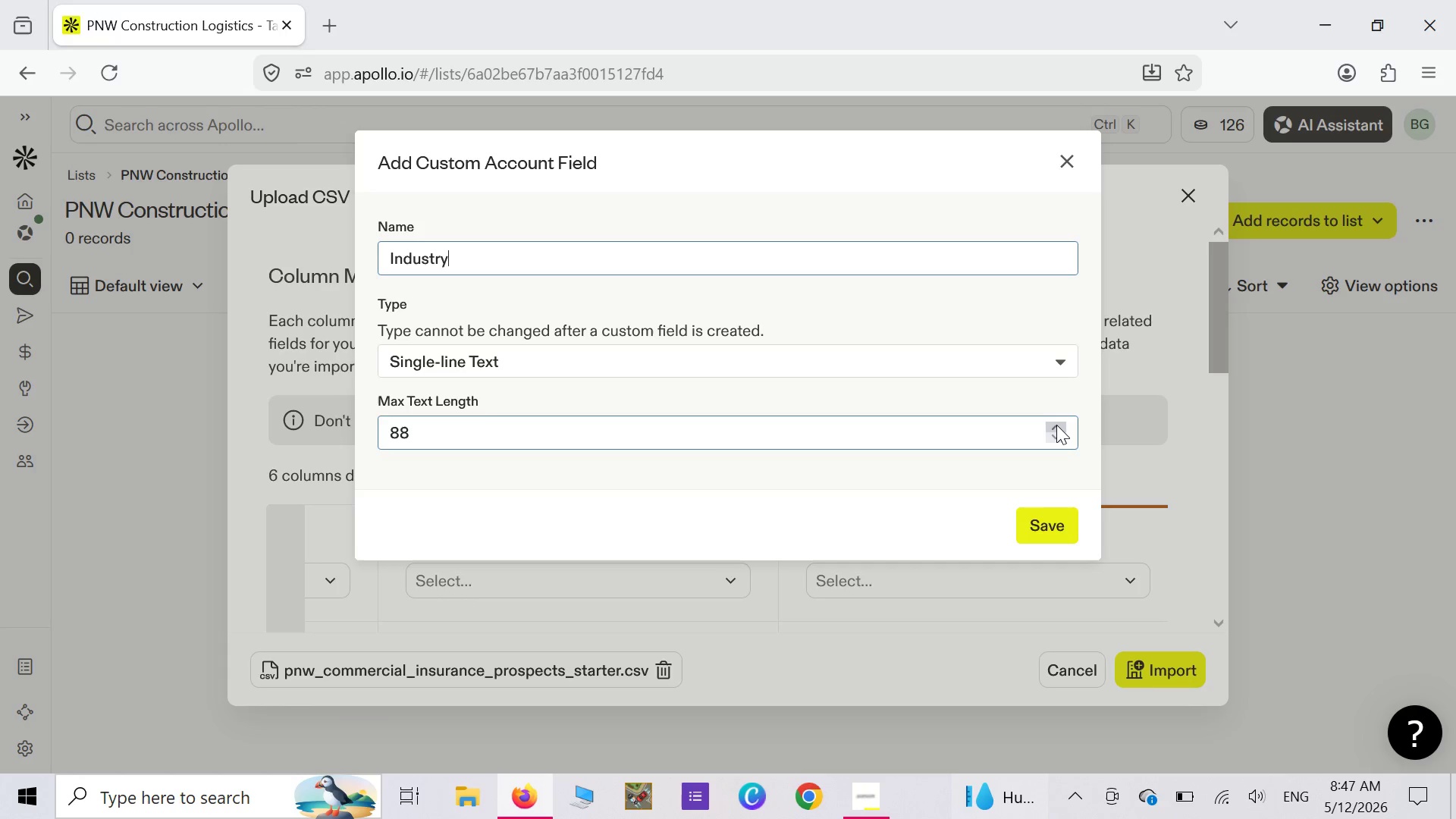 
triple_click([1056, 425])
 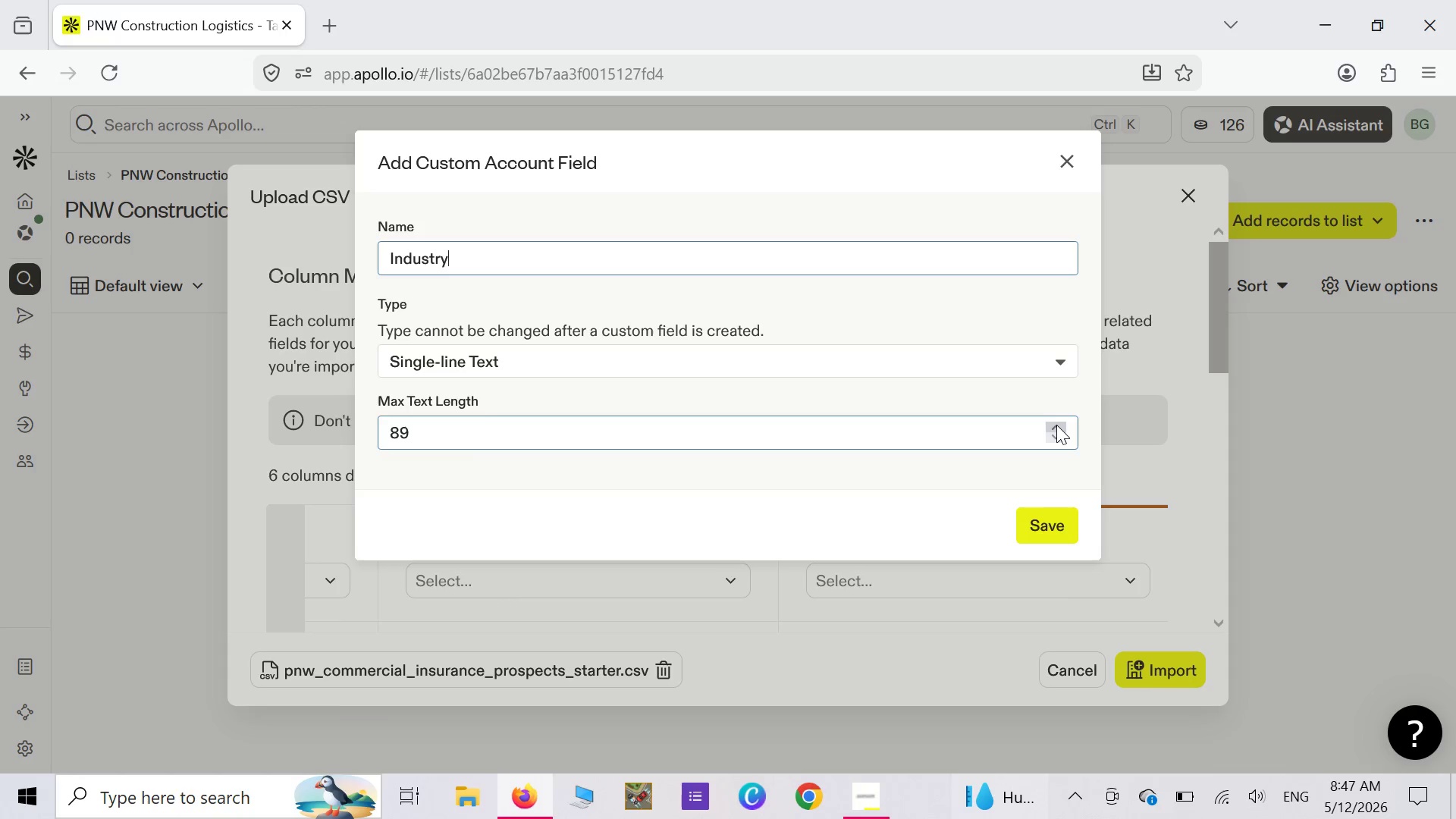 
triple_click([1056, 425])
 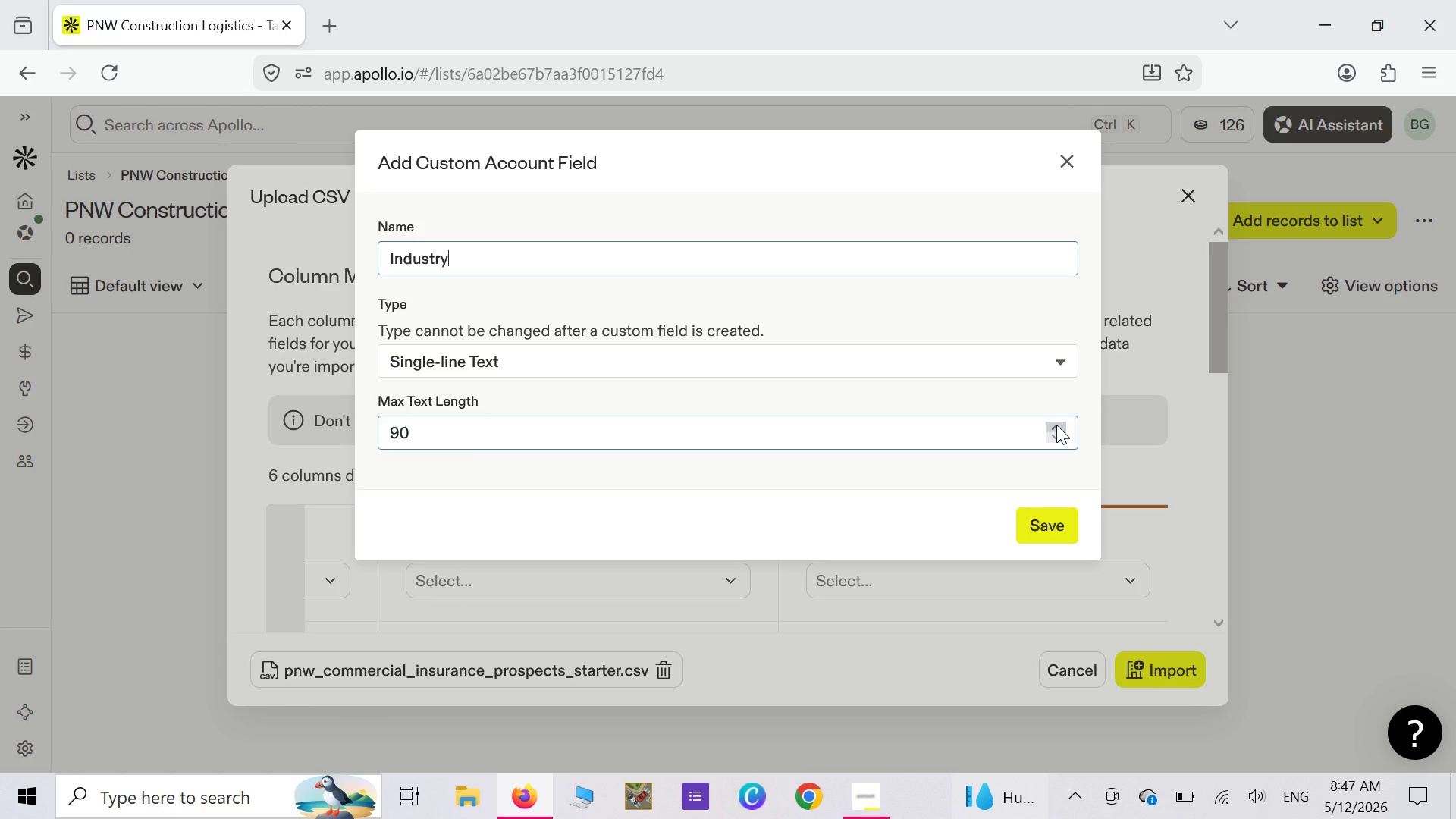 
triple_click([1056, 425])
 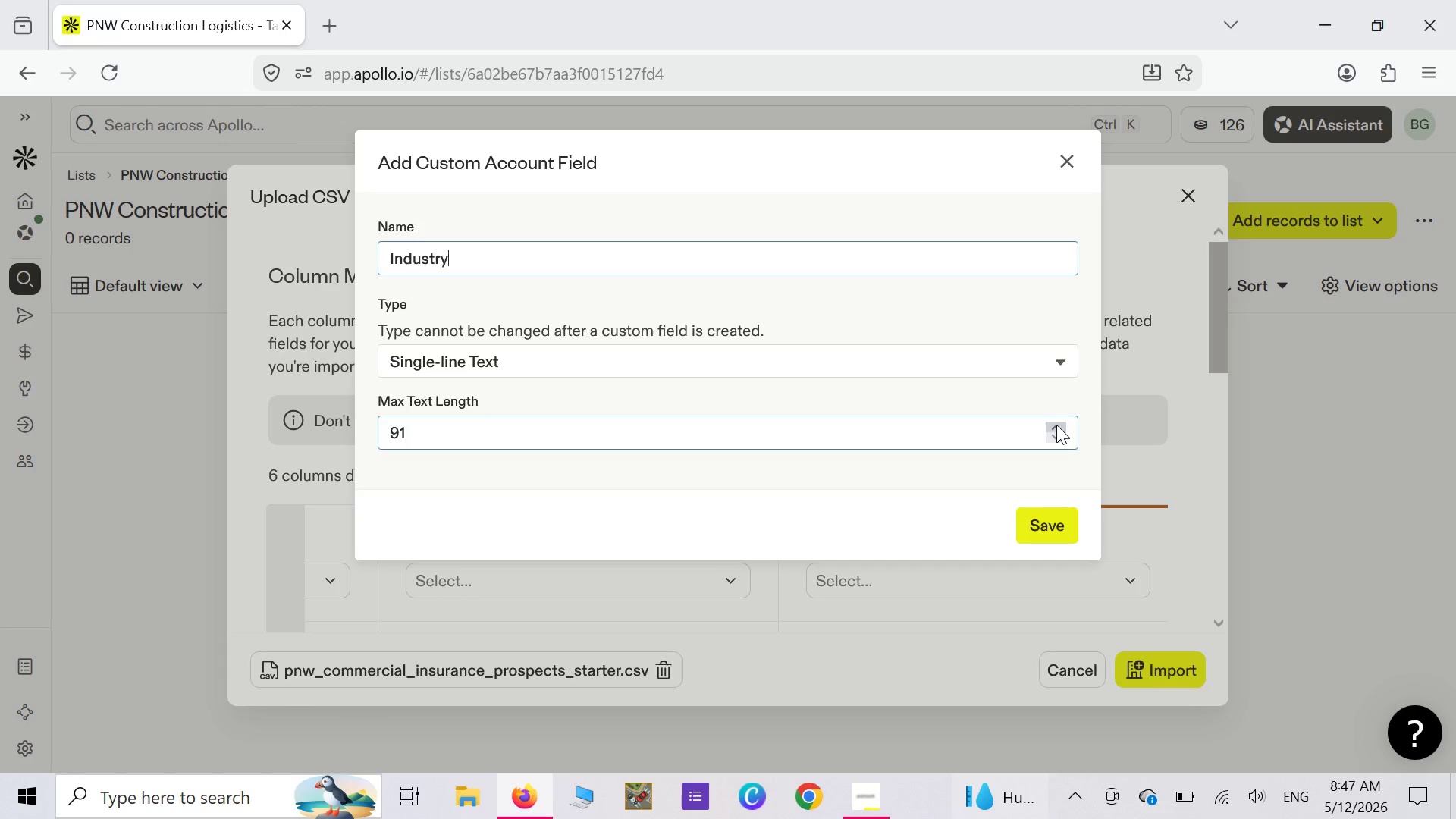 
triple_click([1056, 425])
 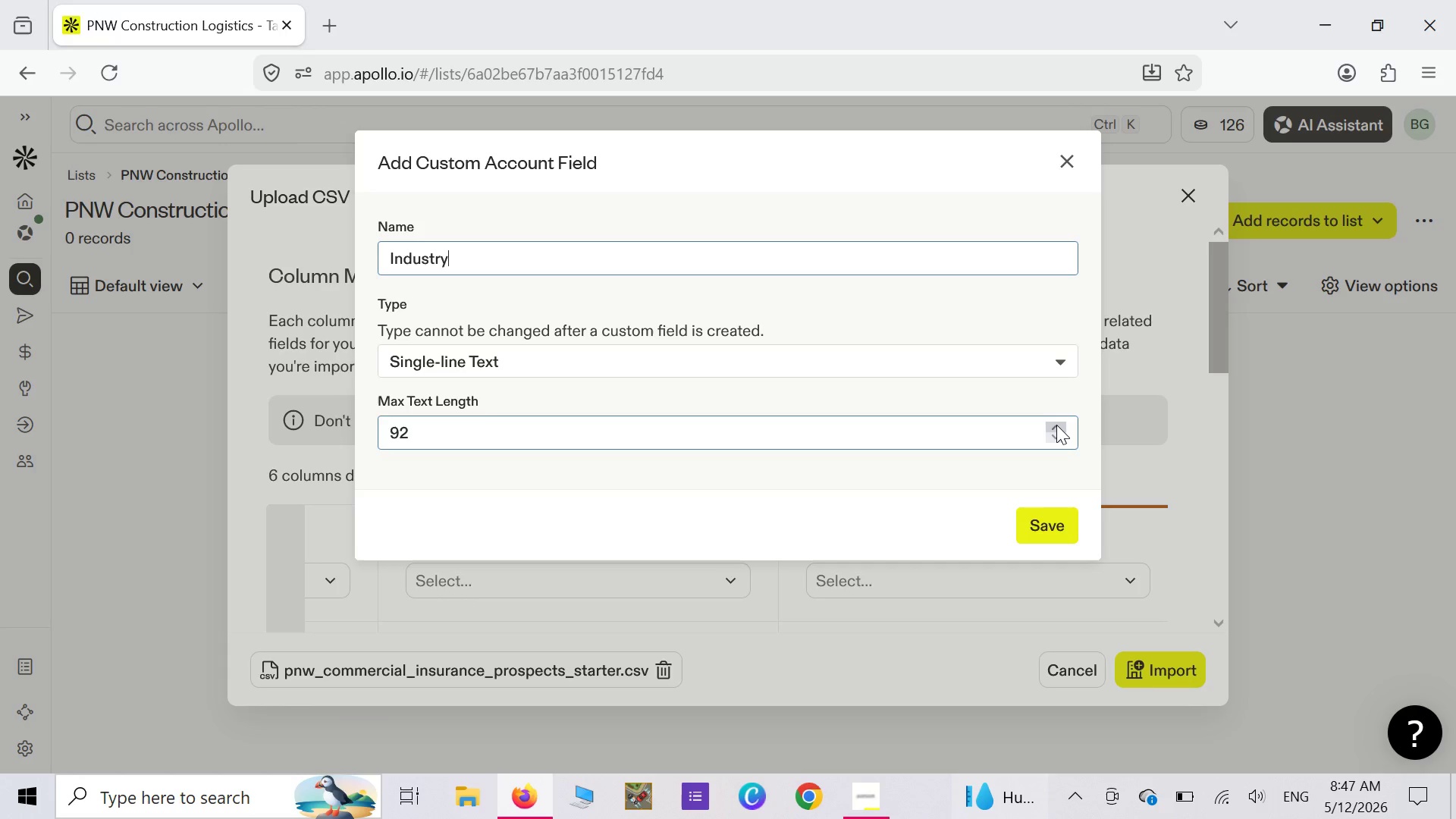 
triple_click([1056, 425])
 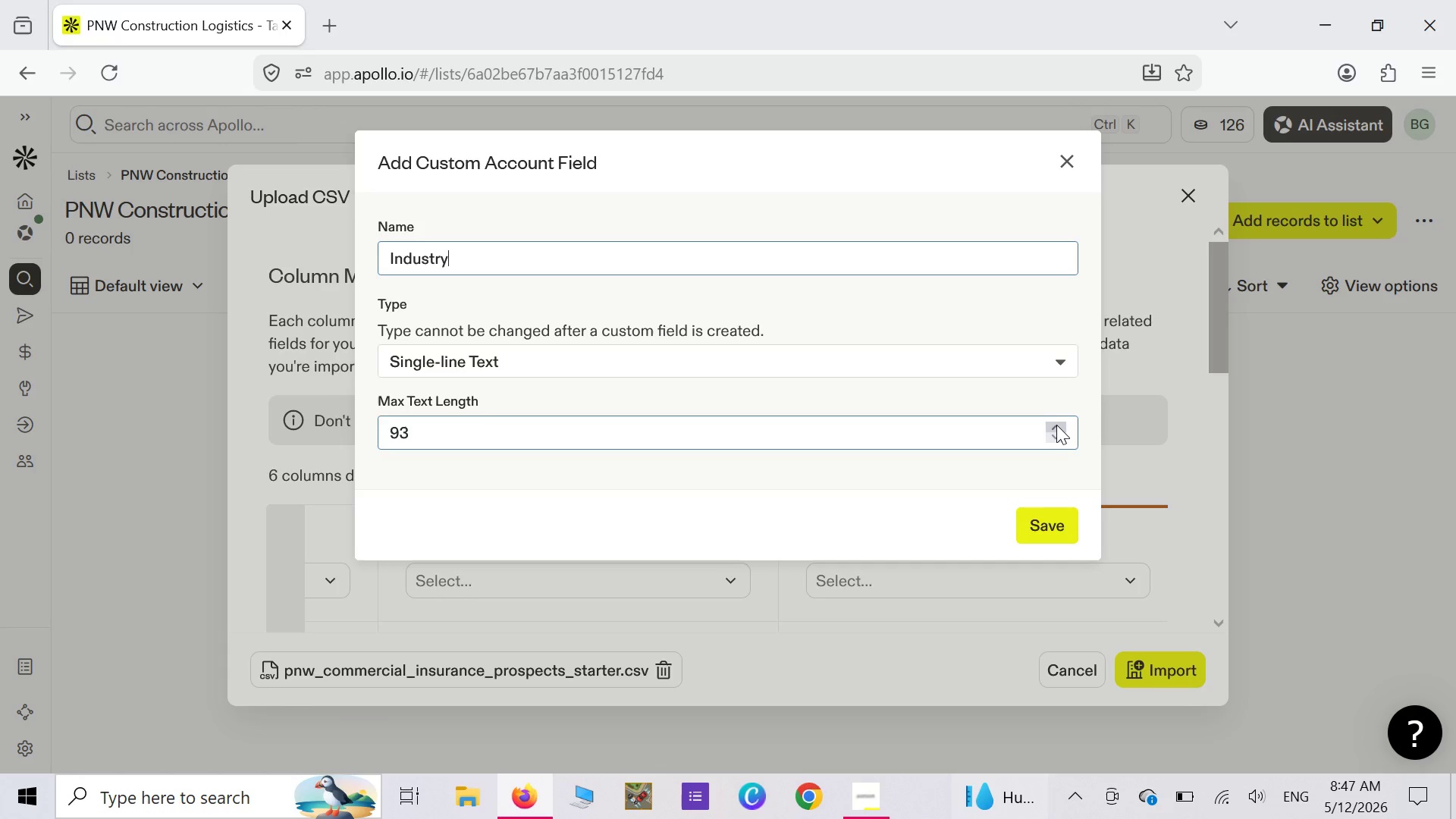 
triple_click([1056, 425])
 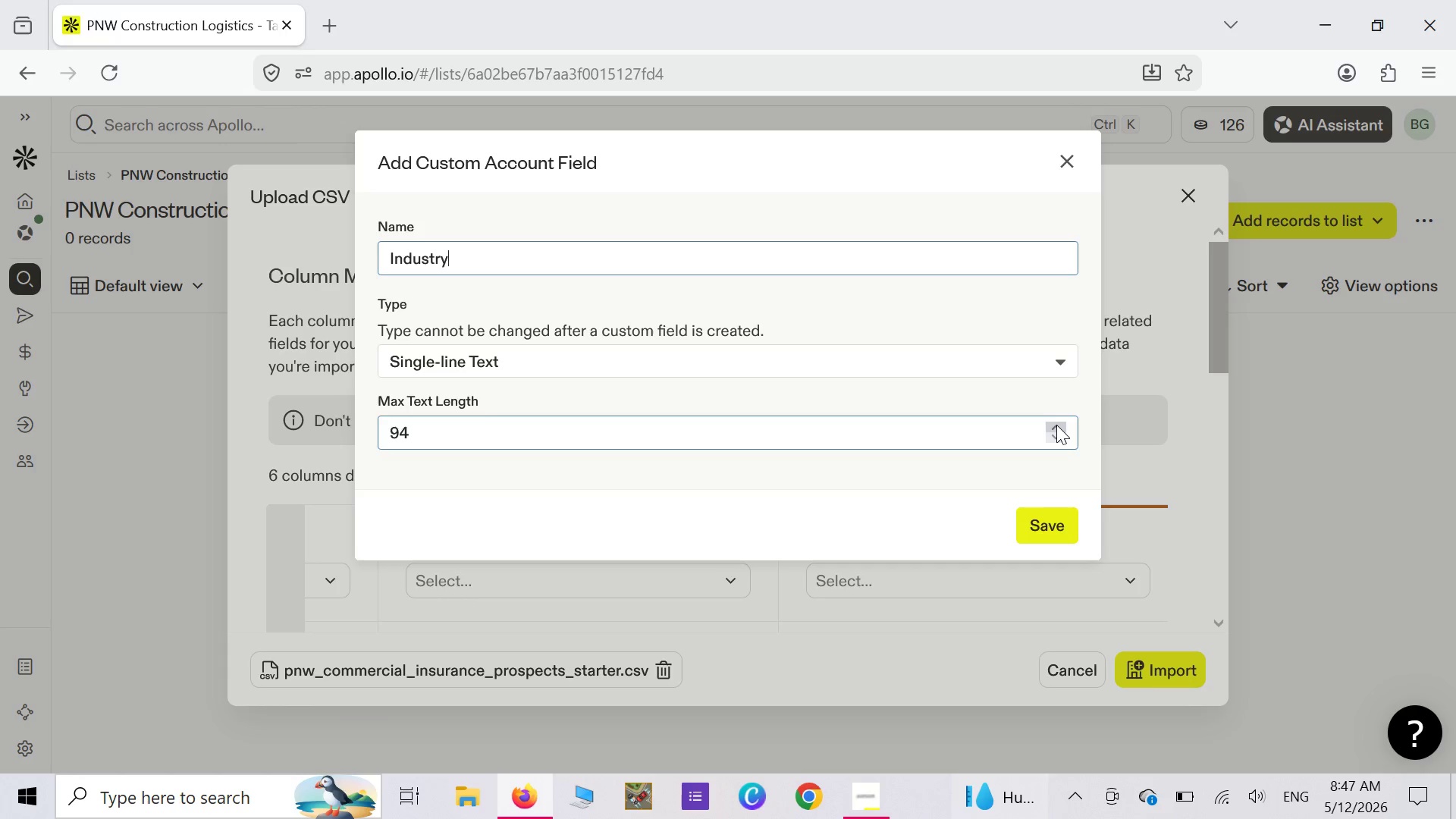 
triple_click([1056, 425])
 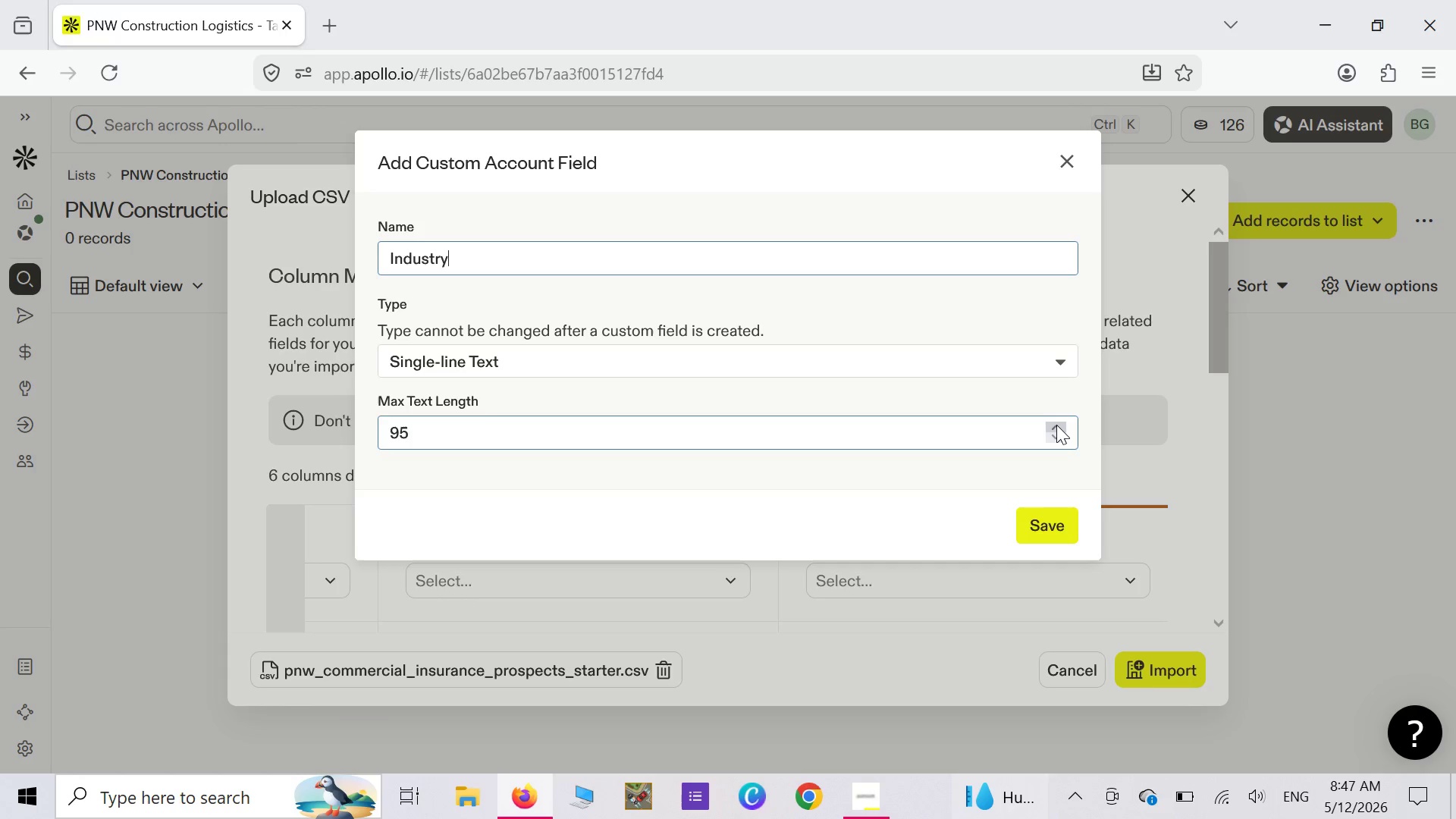 
triple_click([1056, 425])
 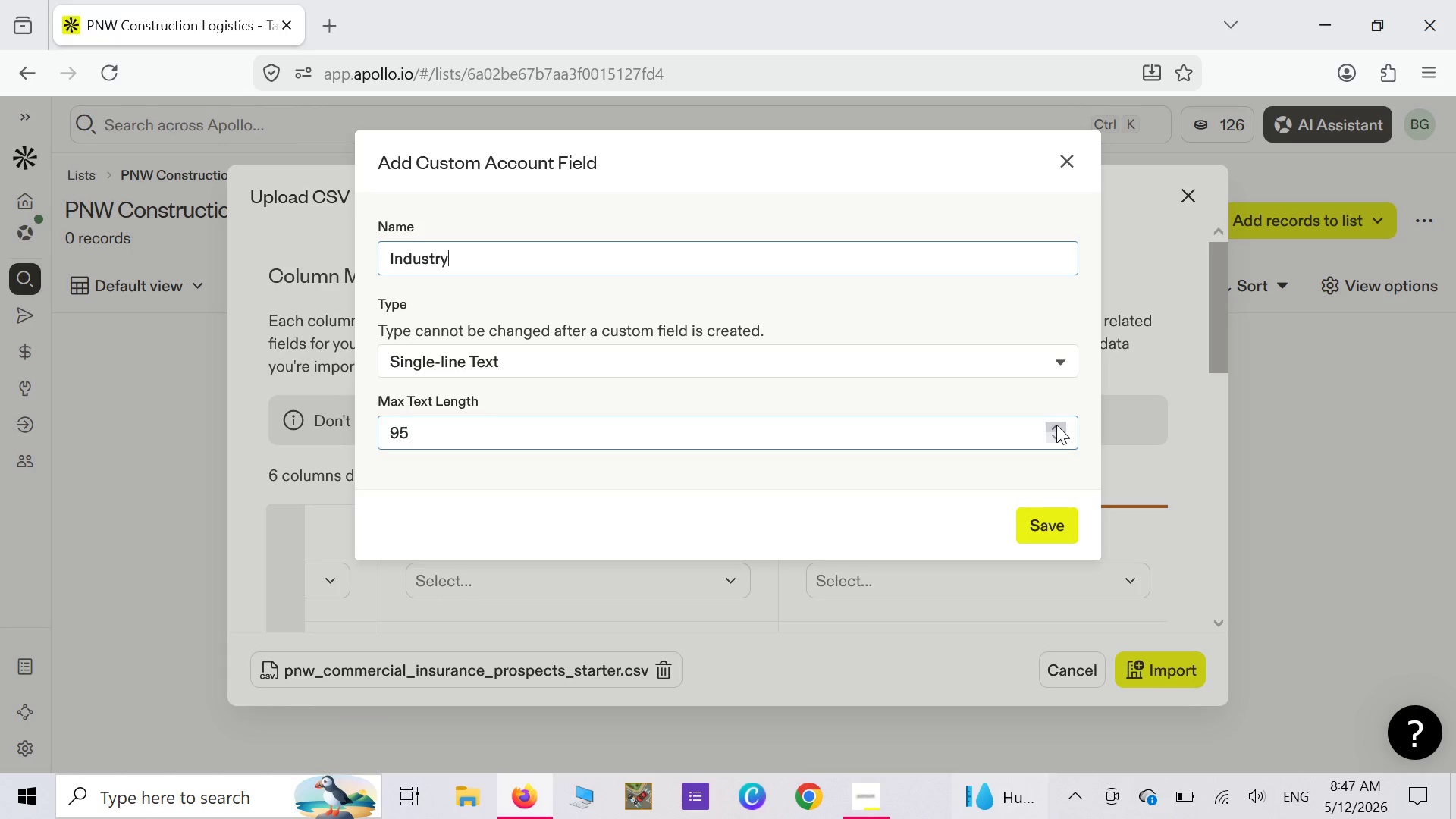 
triple_click([1056, 425])
 